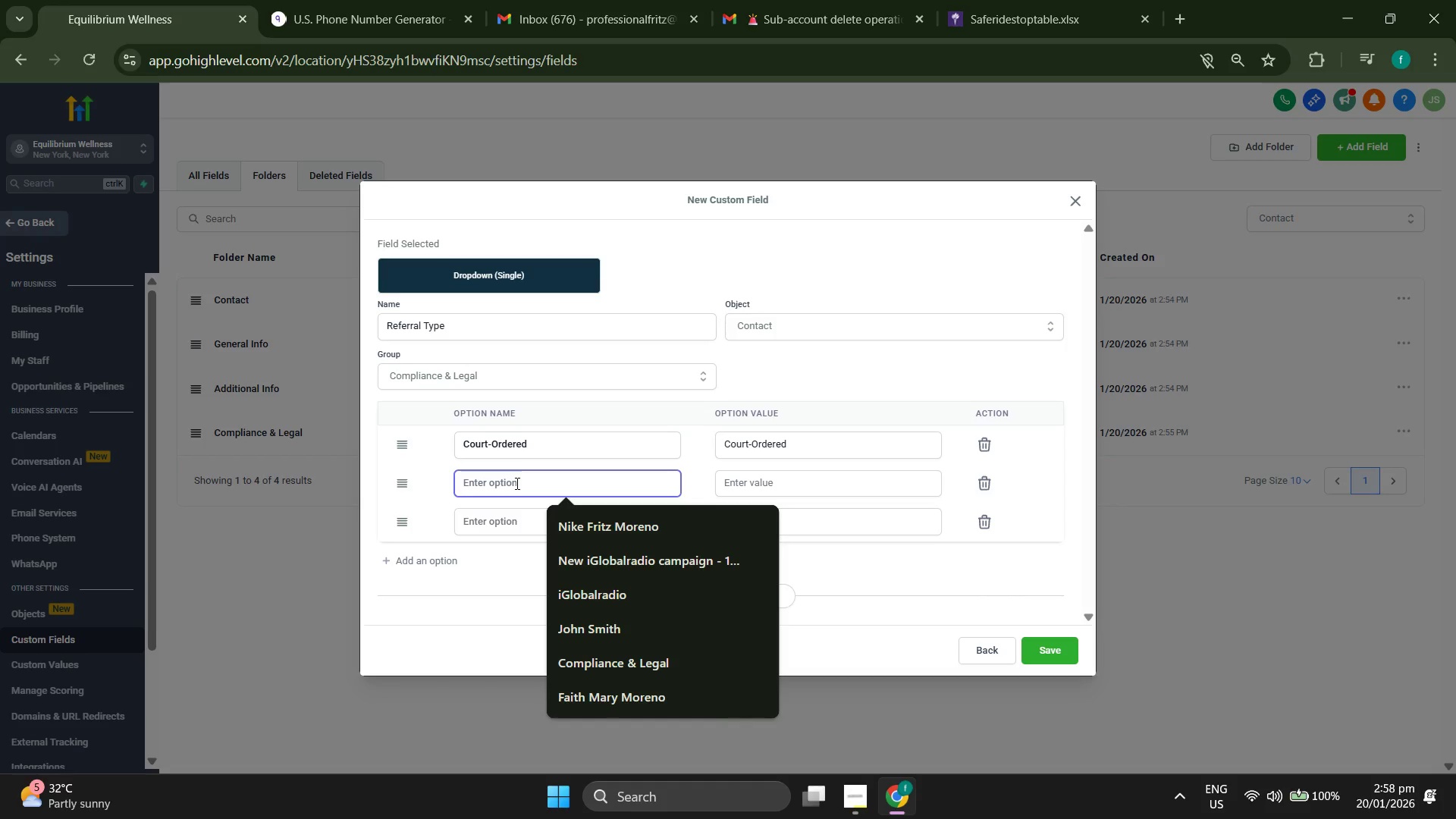 
type(Employer )
key(Backspace)
type(-)
key(Backspace)
type( Mandatre)
key(Backspace)
key(Backspace)
key(Backspace)
type(ted)
 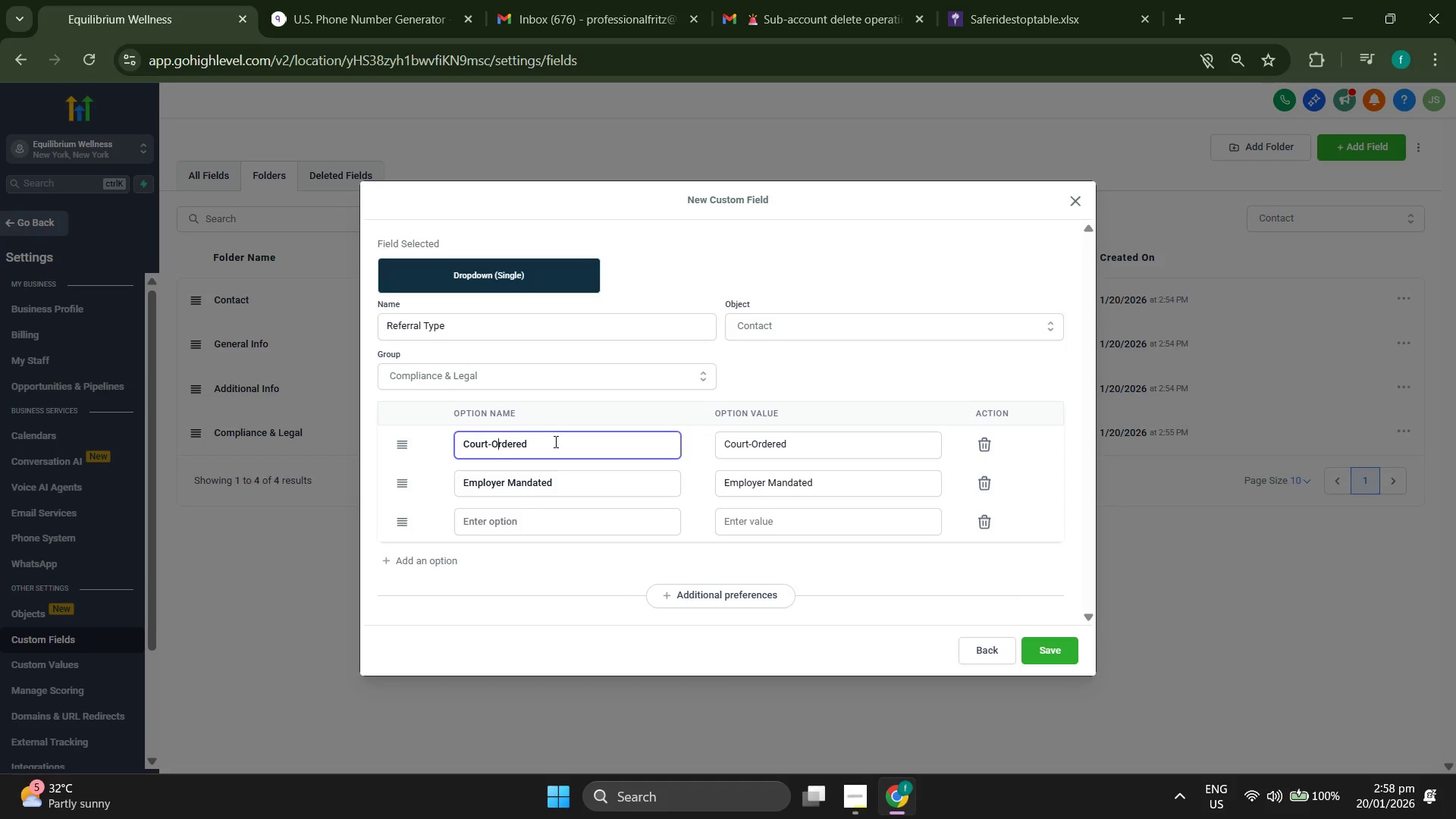 
key(ArrowLeft)
 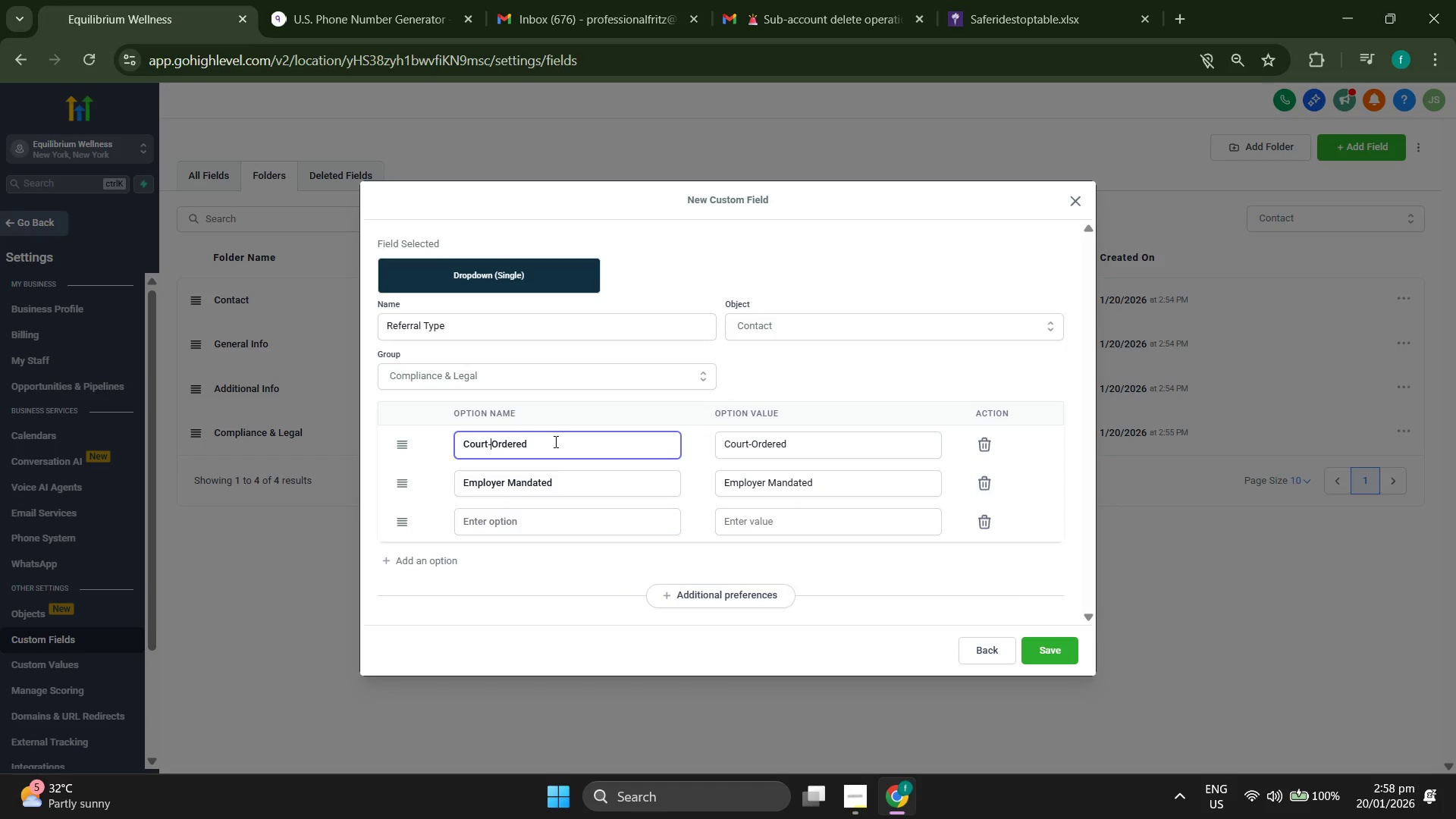 
key(Backspace)
 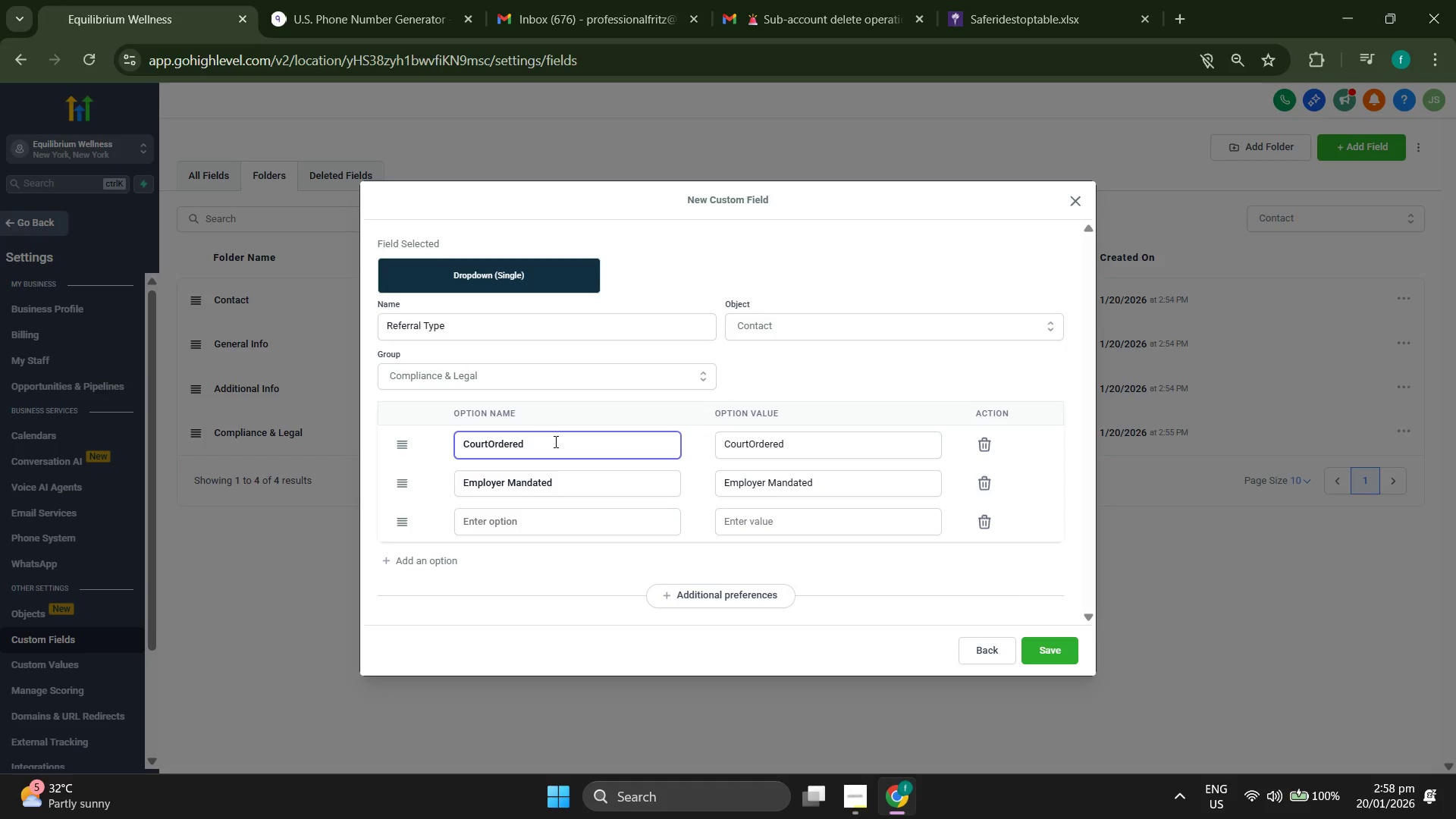 
key(Space)
 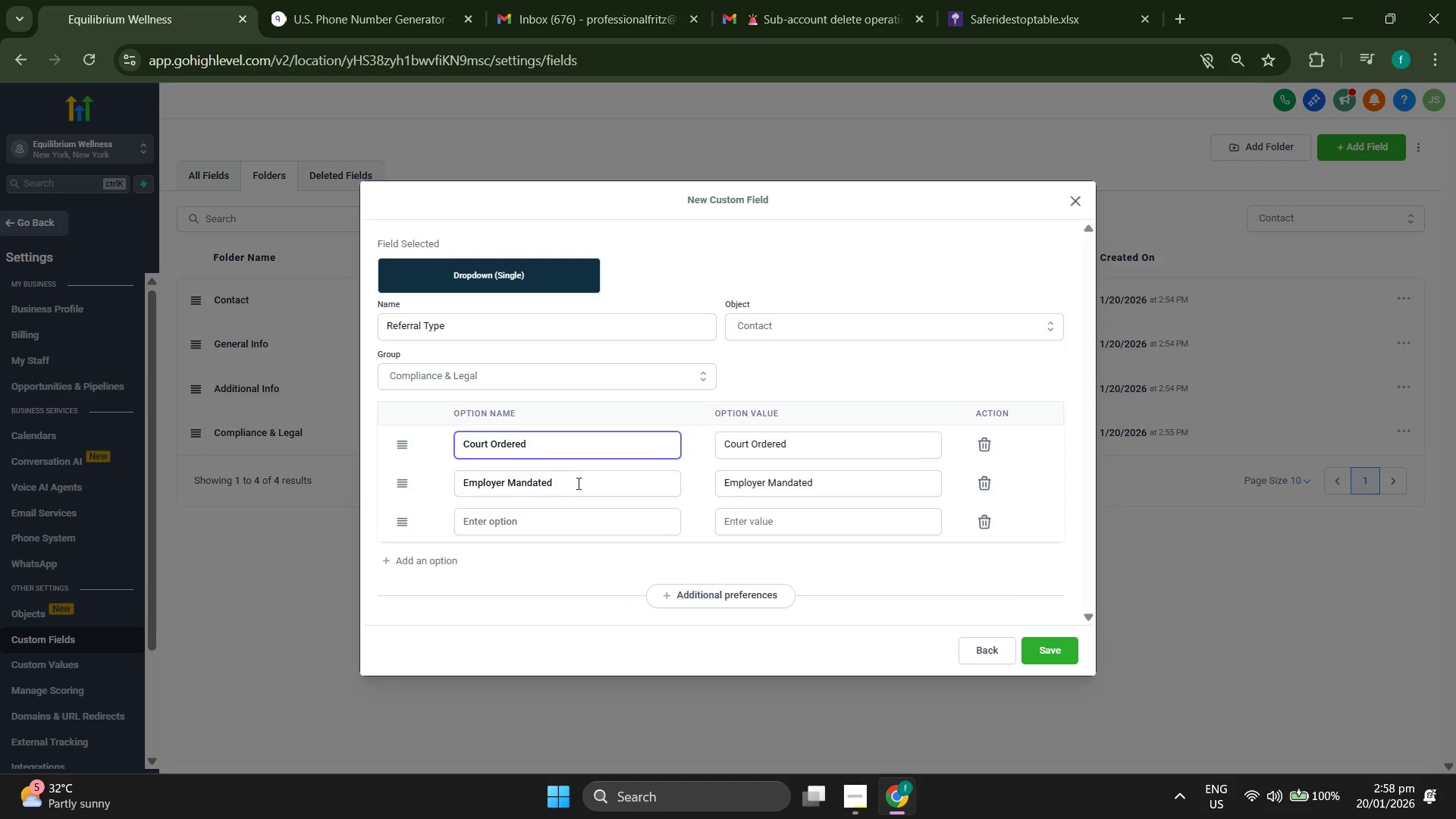 
double_click([572, 538])
 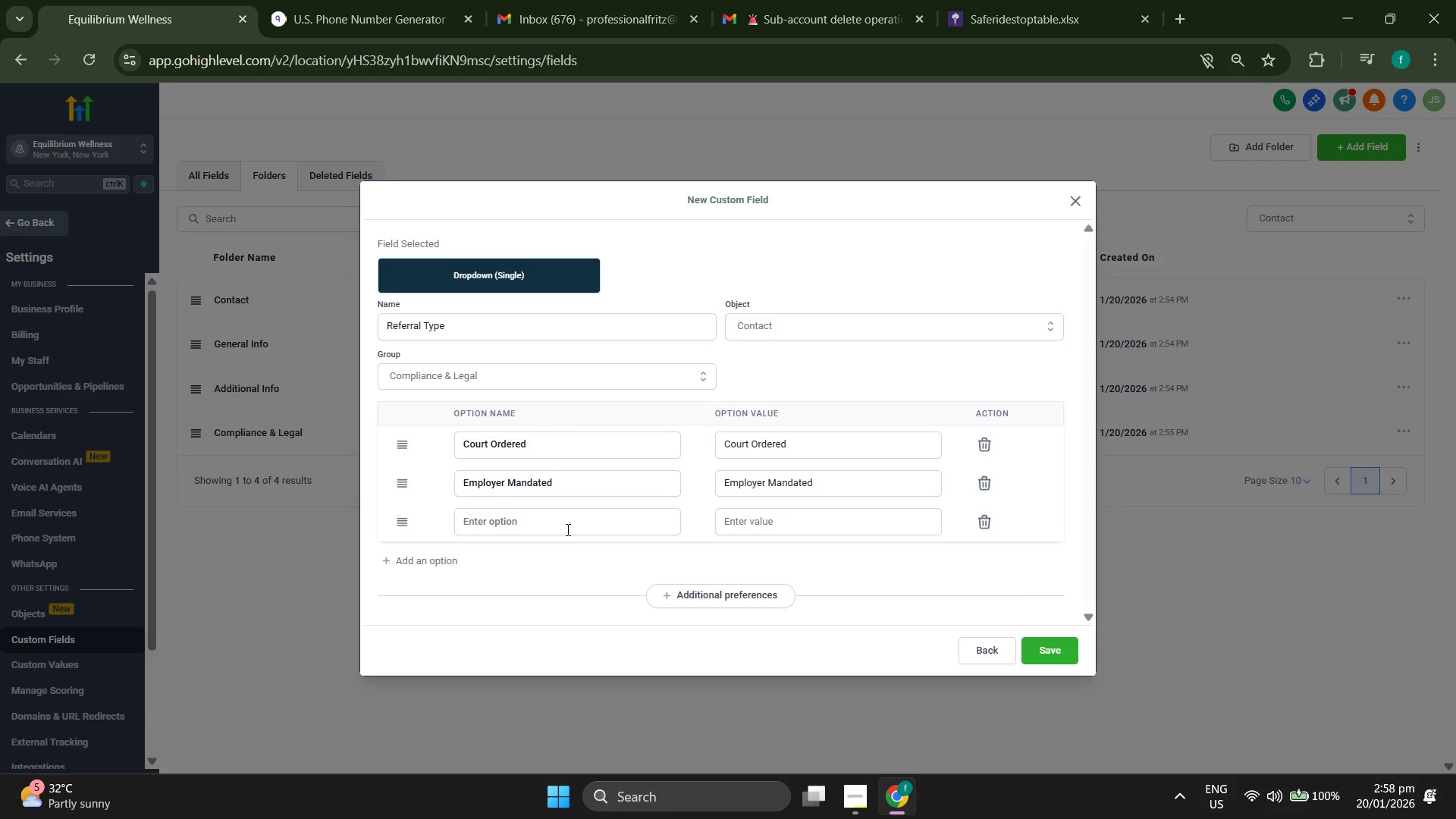 
triple_click([564, 528])
 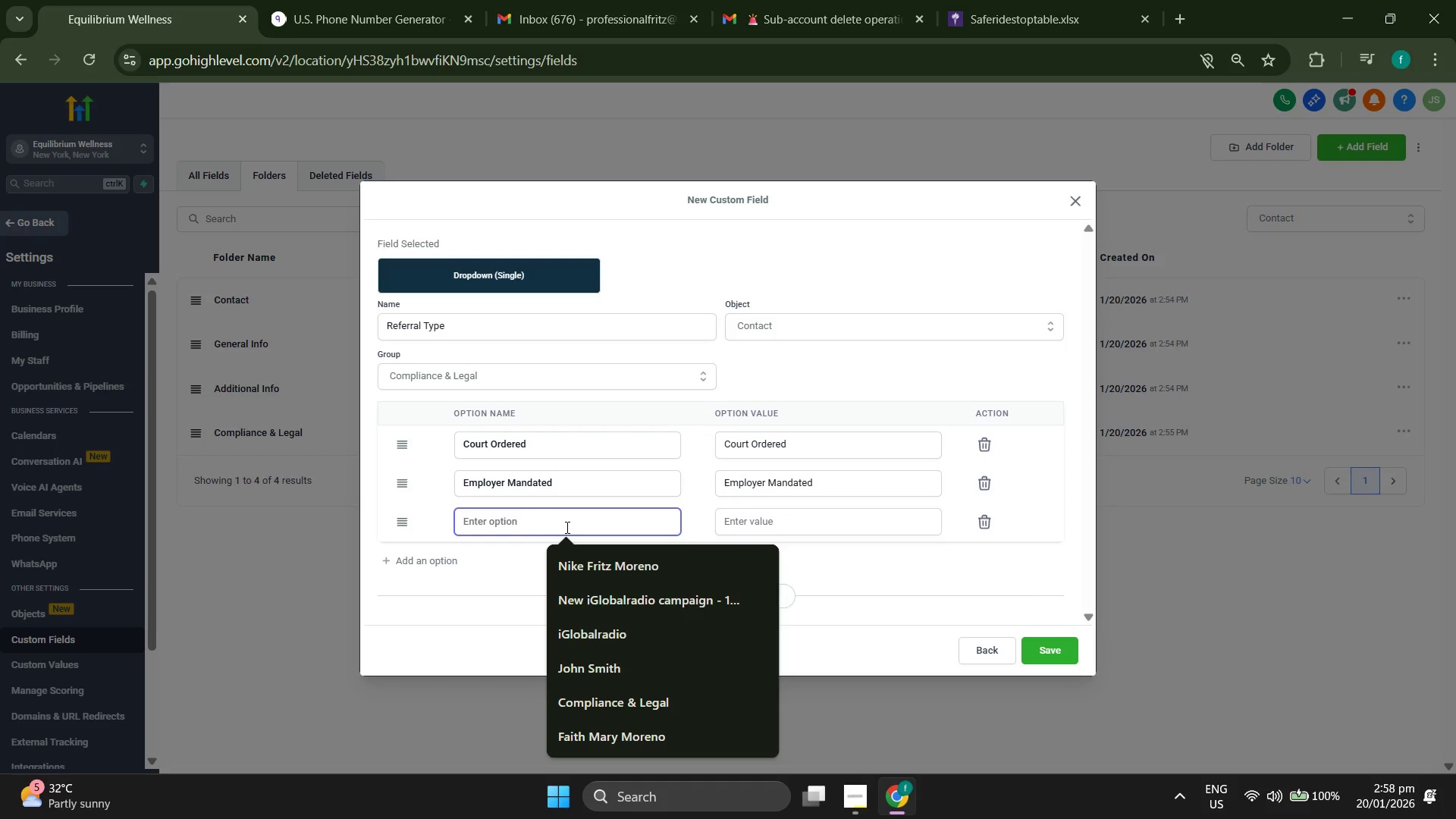 
type(Solica)
key(Backspace)
key(Backspace)
key(Backspace)
type(ica)
key(Backspace)
key(Backspace)
key(Backspace)
key(Backspace)
type(cial Services)
 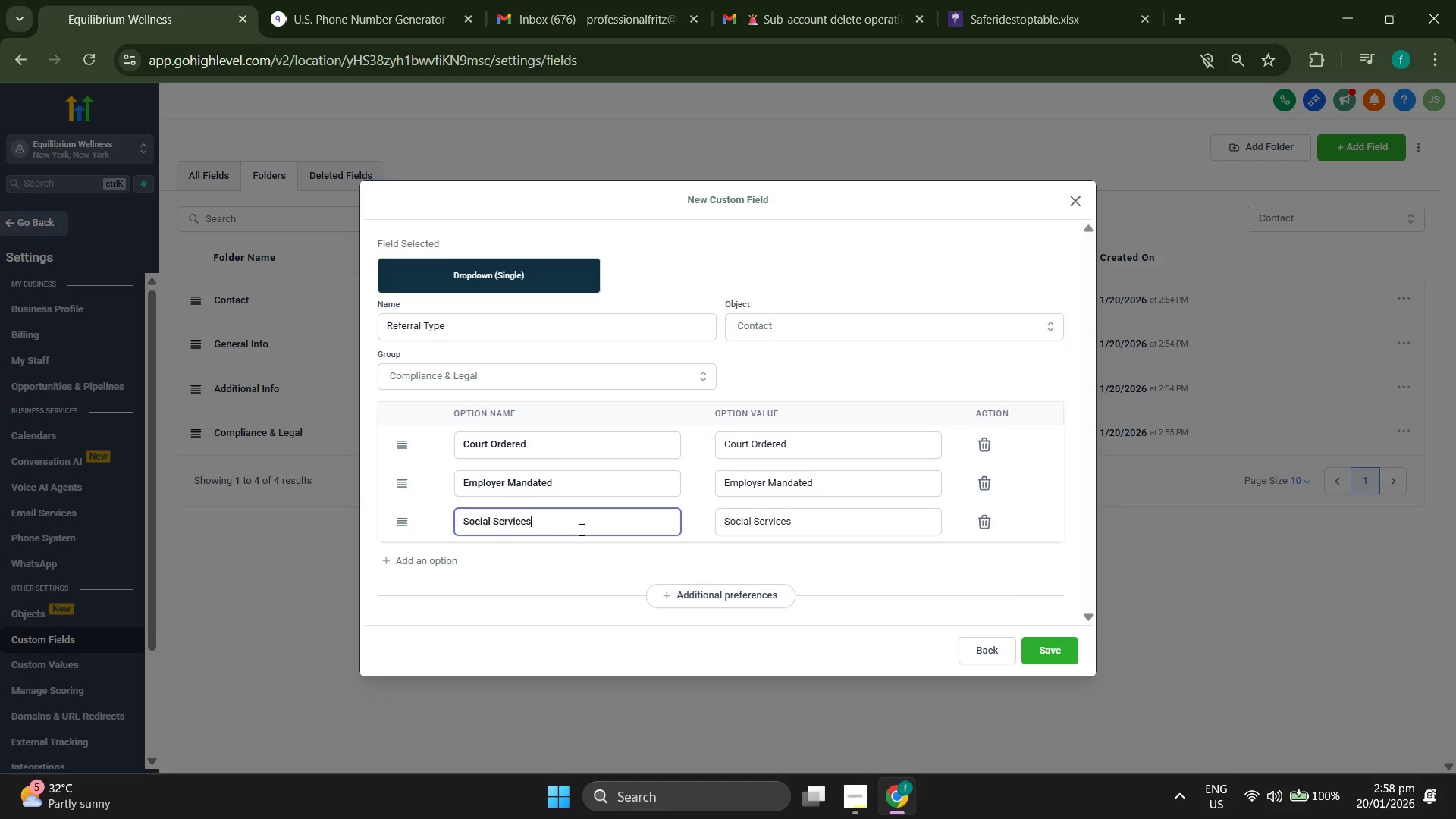 
scroll: coordinate [1032, 457], scroll_direction: down, amount: 2.0
 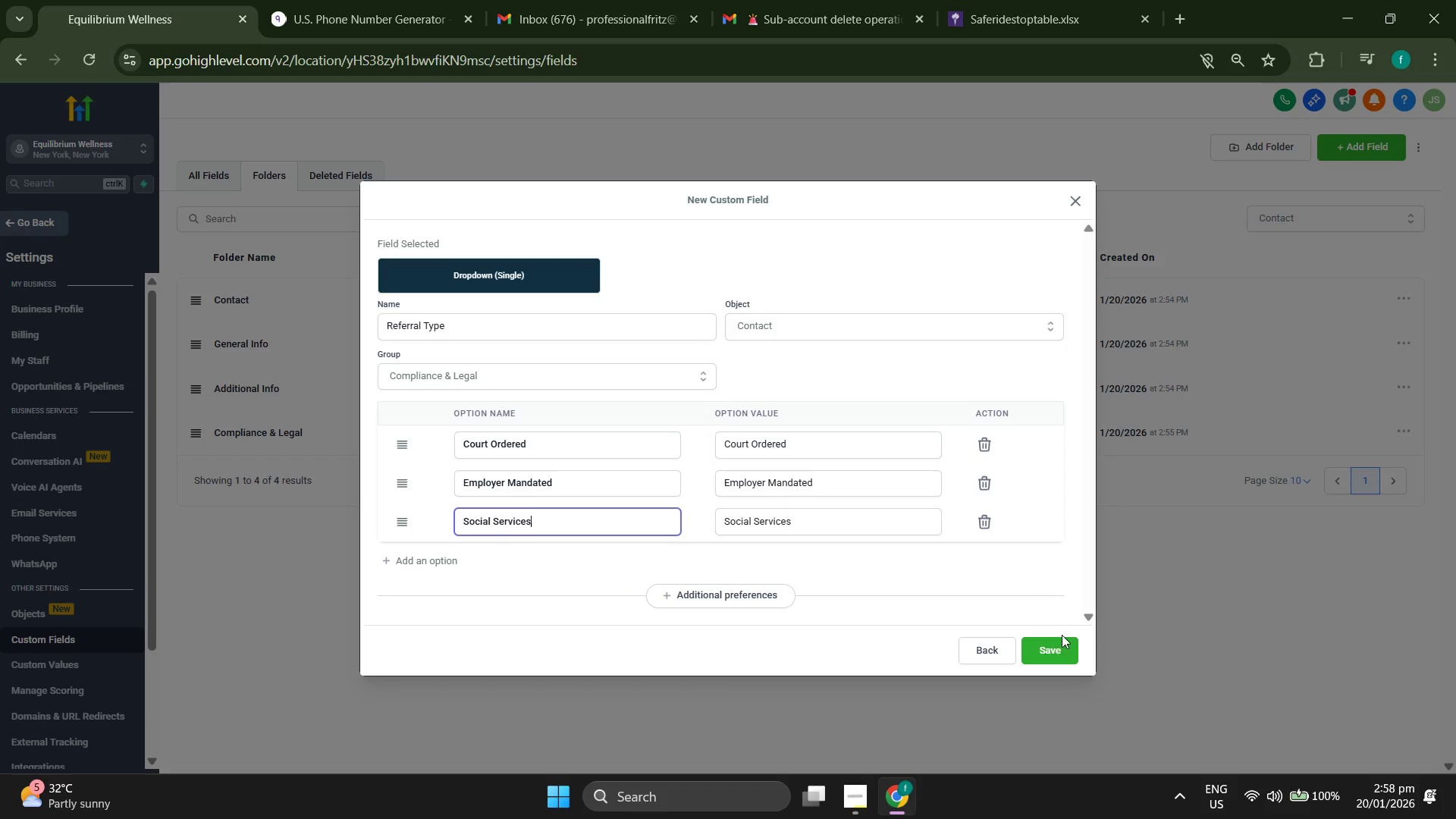 
left_click([1060, 649])
 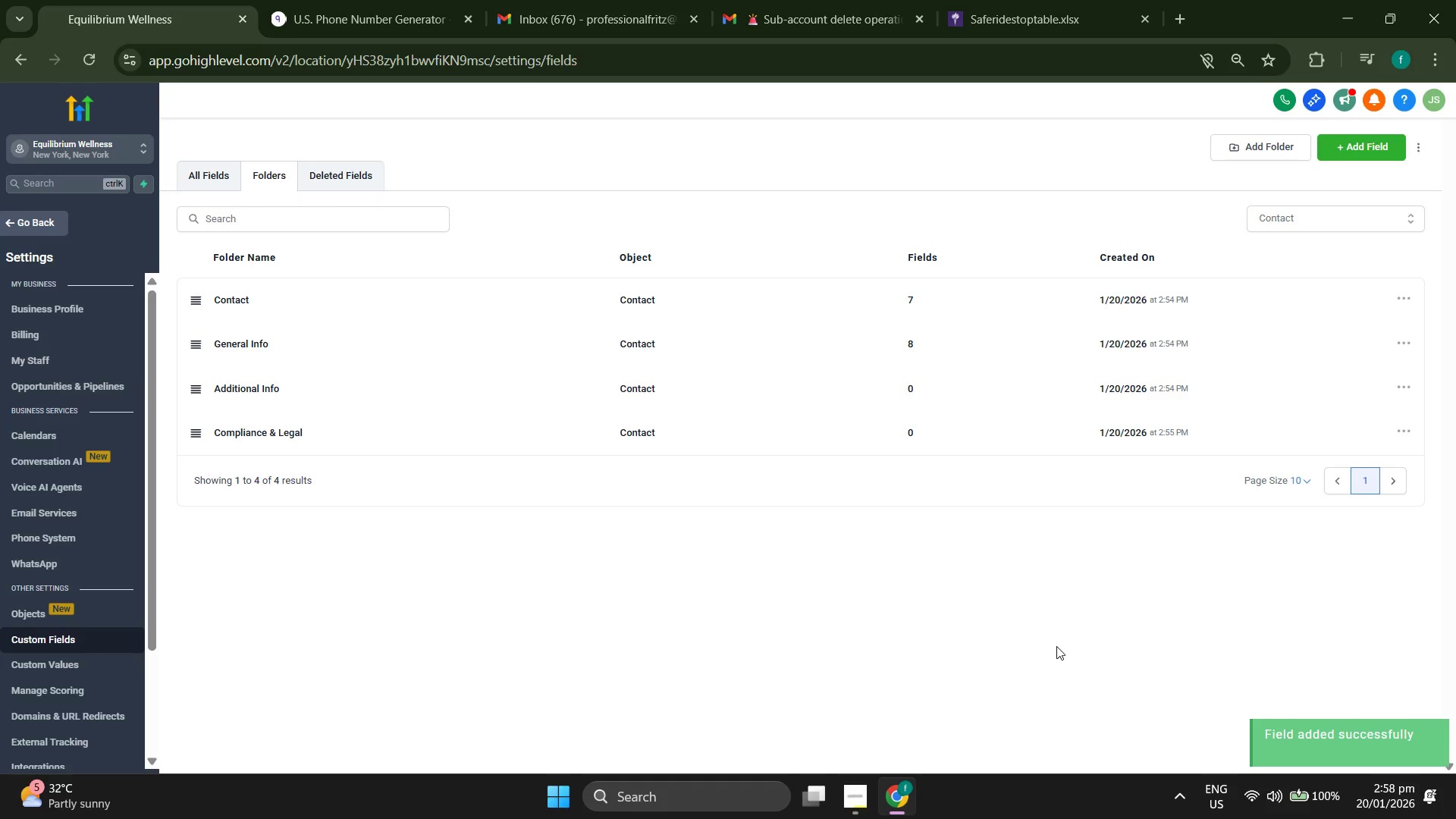 
wait(10.06)
 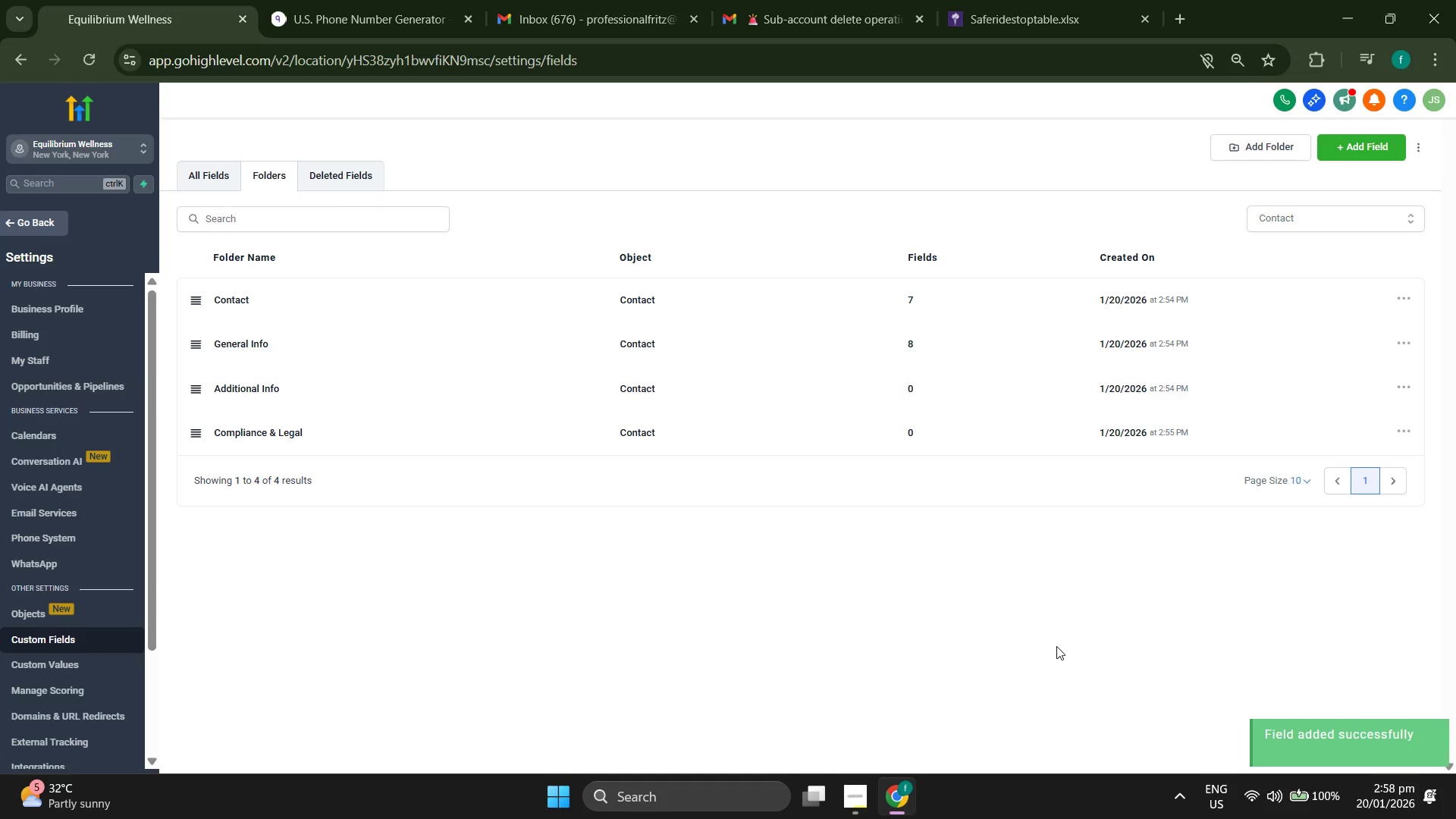 
scroll: coordinate [87, 371], scroll_direction: down, amount: 2.0
 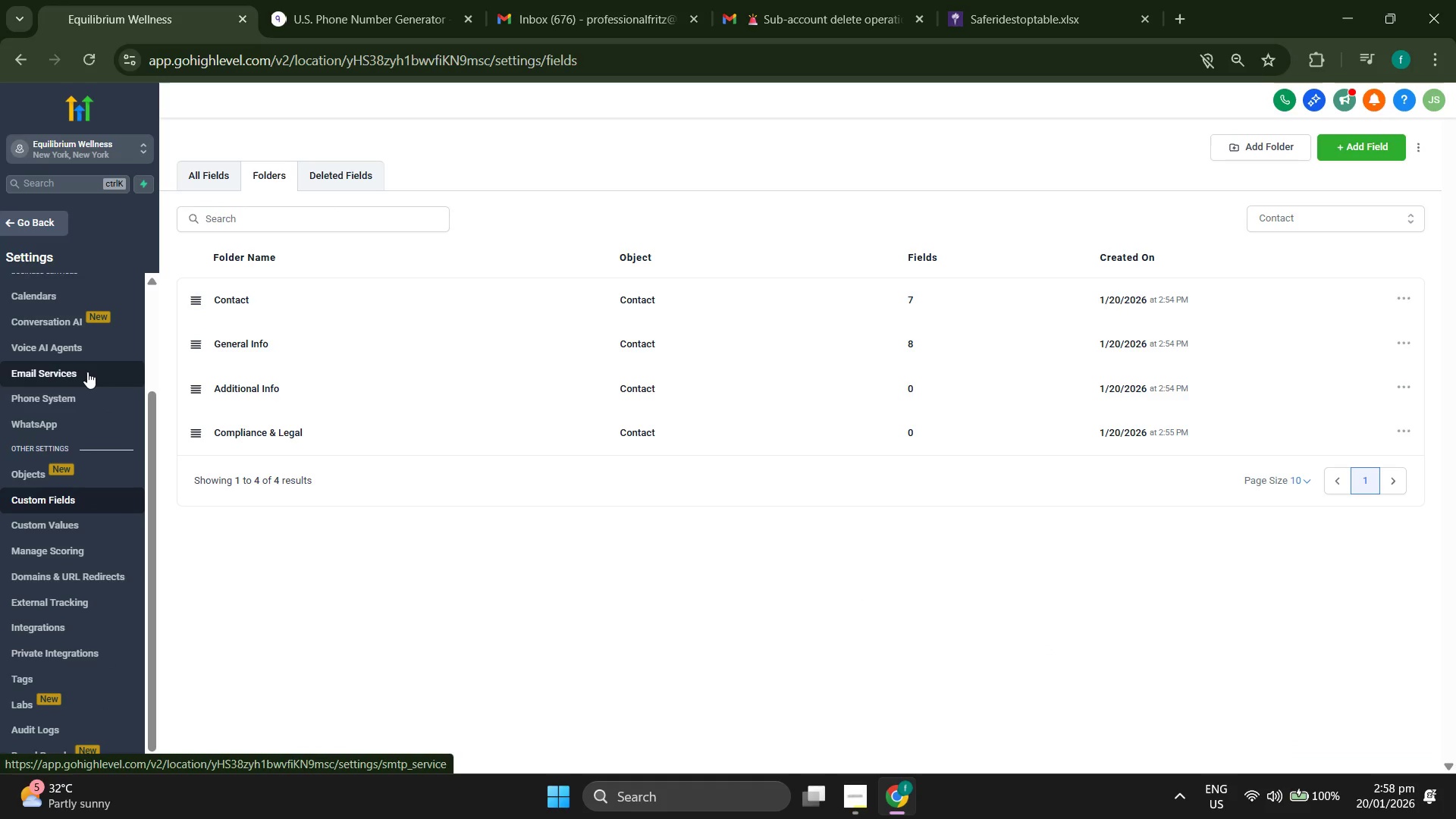 
scroll: coordinate [87, 371], scroll_direction: up, amount: 3.0
 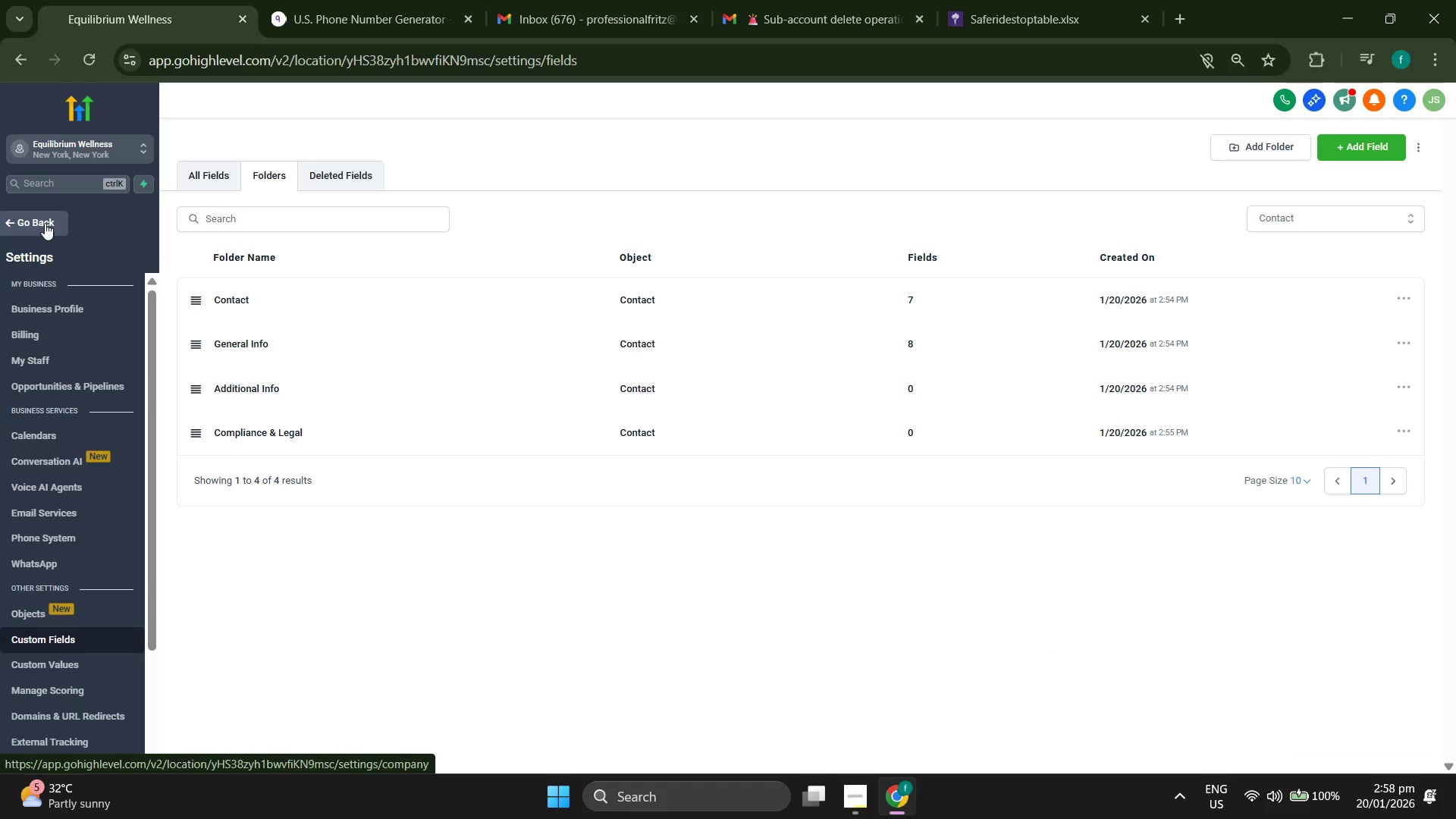 
left_click([42, 221])
 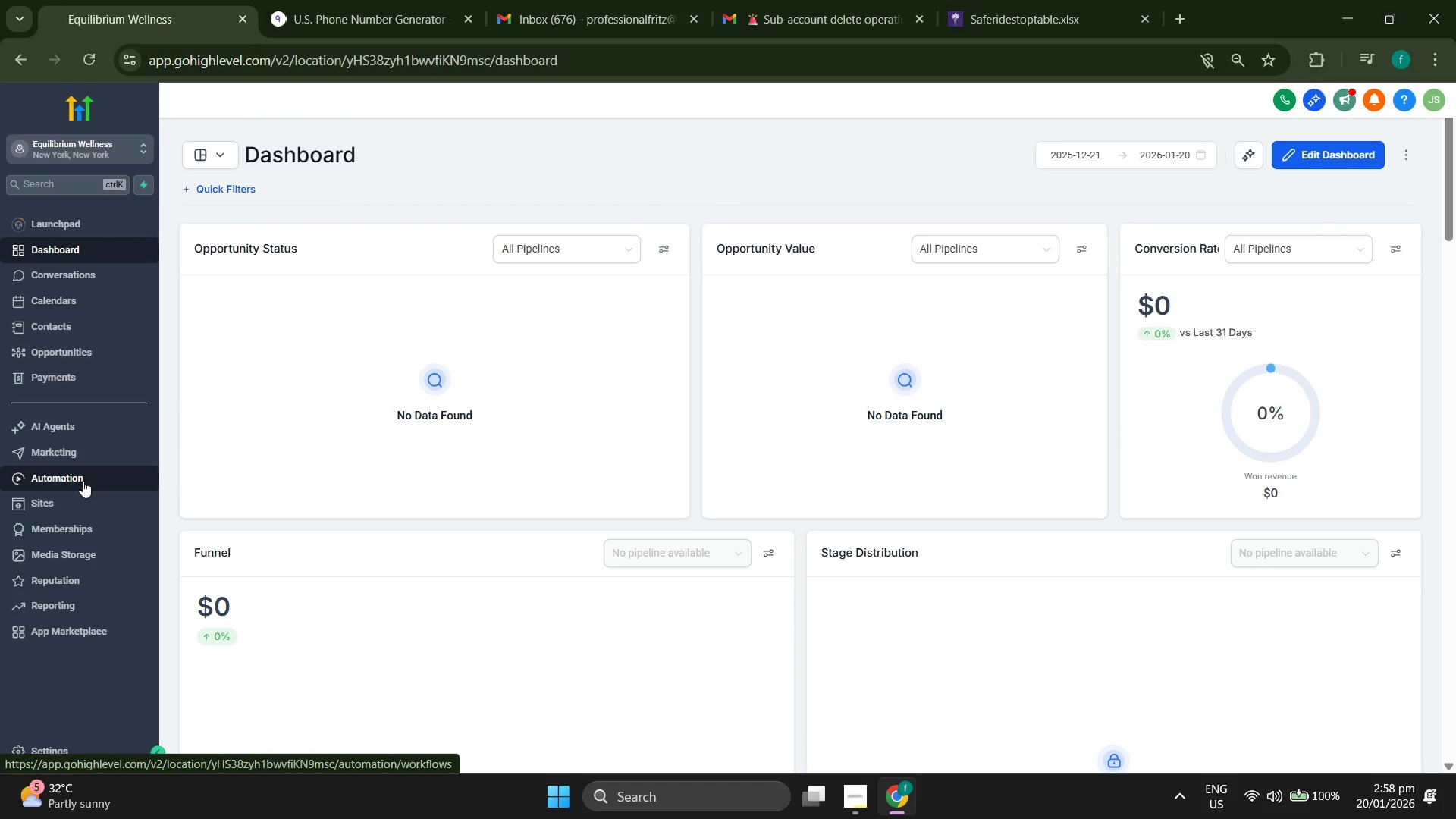 
wait(6.3)
 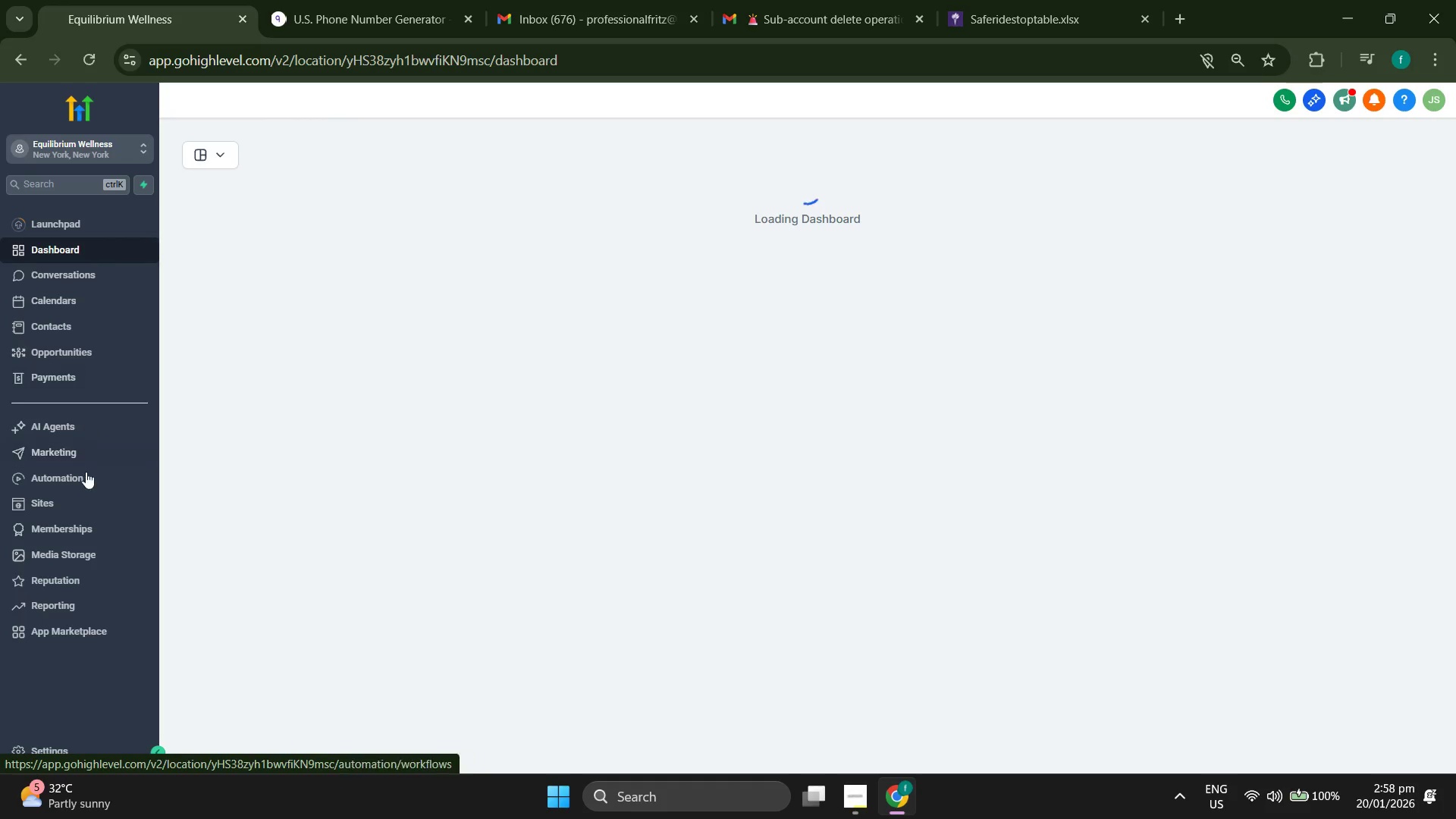 
left_click([71, 351])
 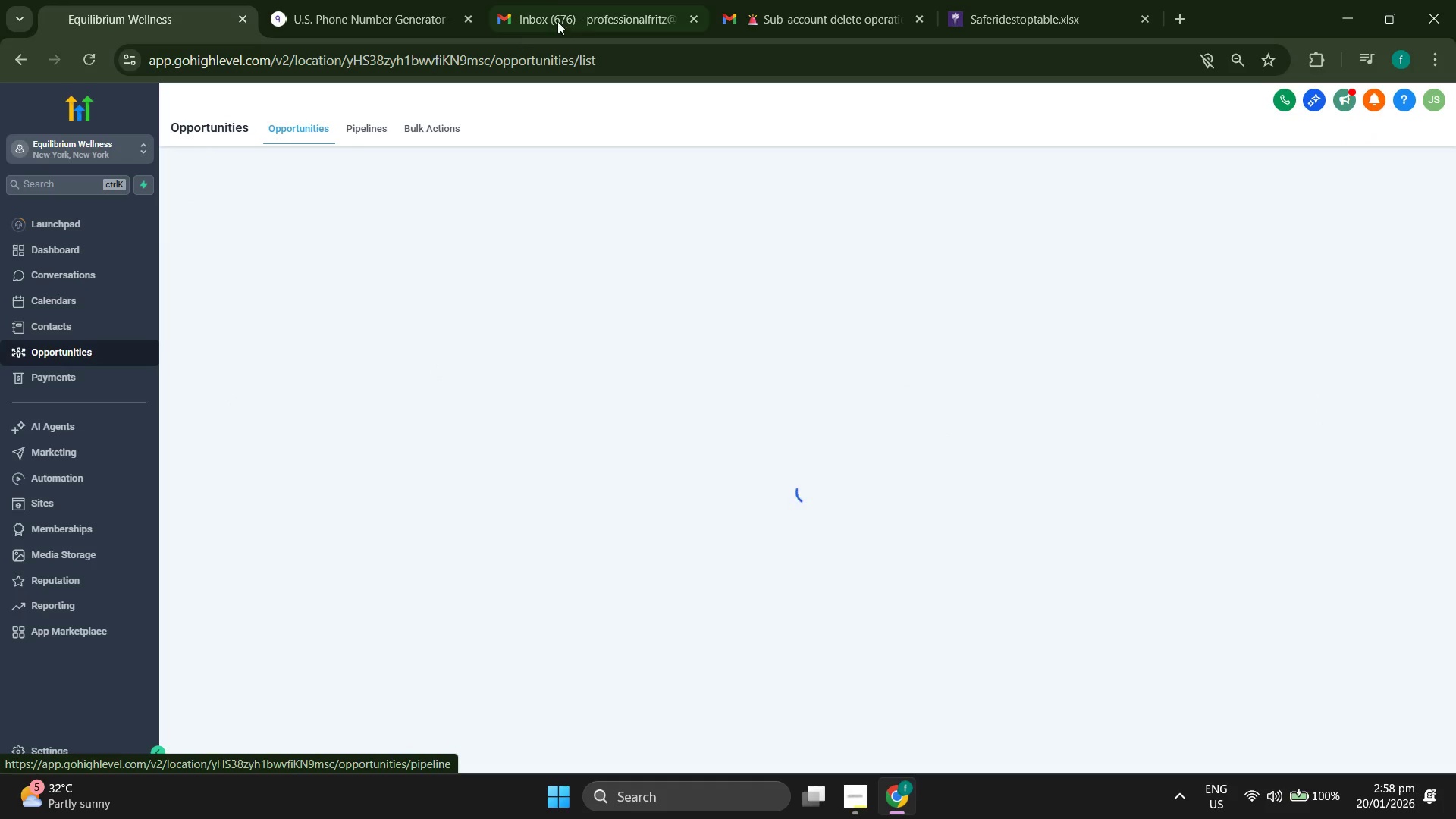 
wait(5.11)
 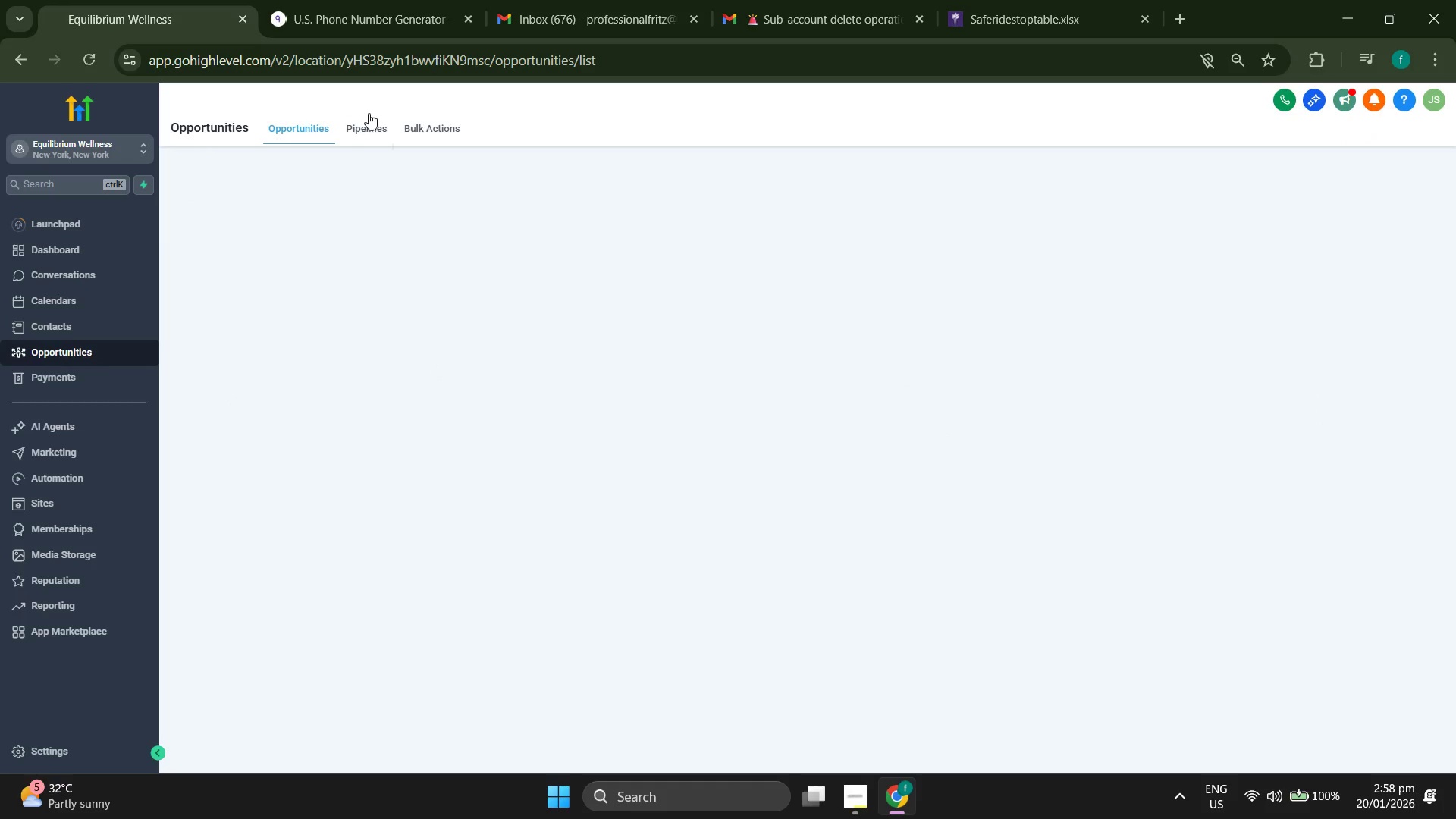 
left_click([920, 21])
 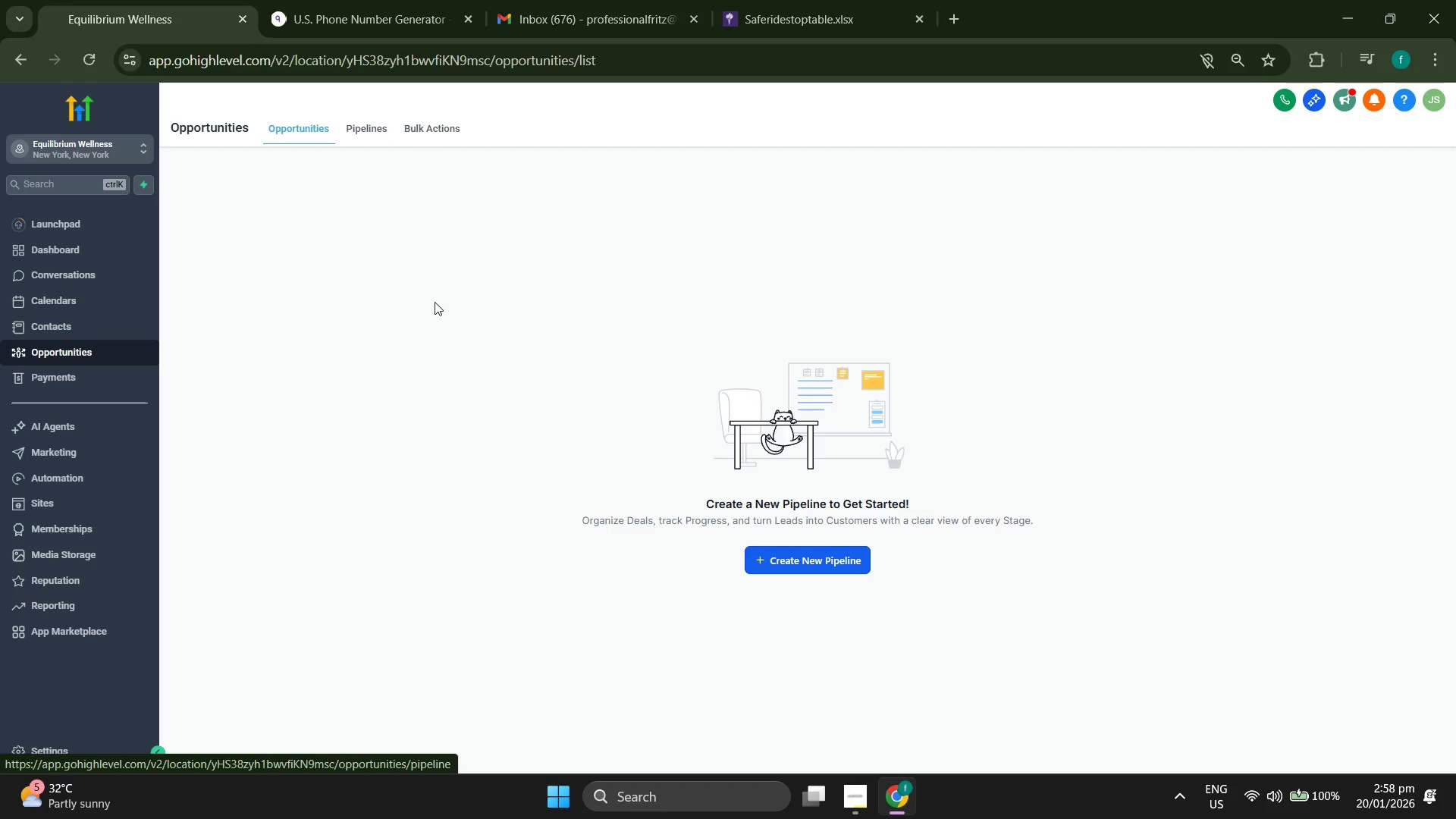 
left_click([347, 130])
 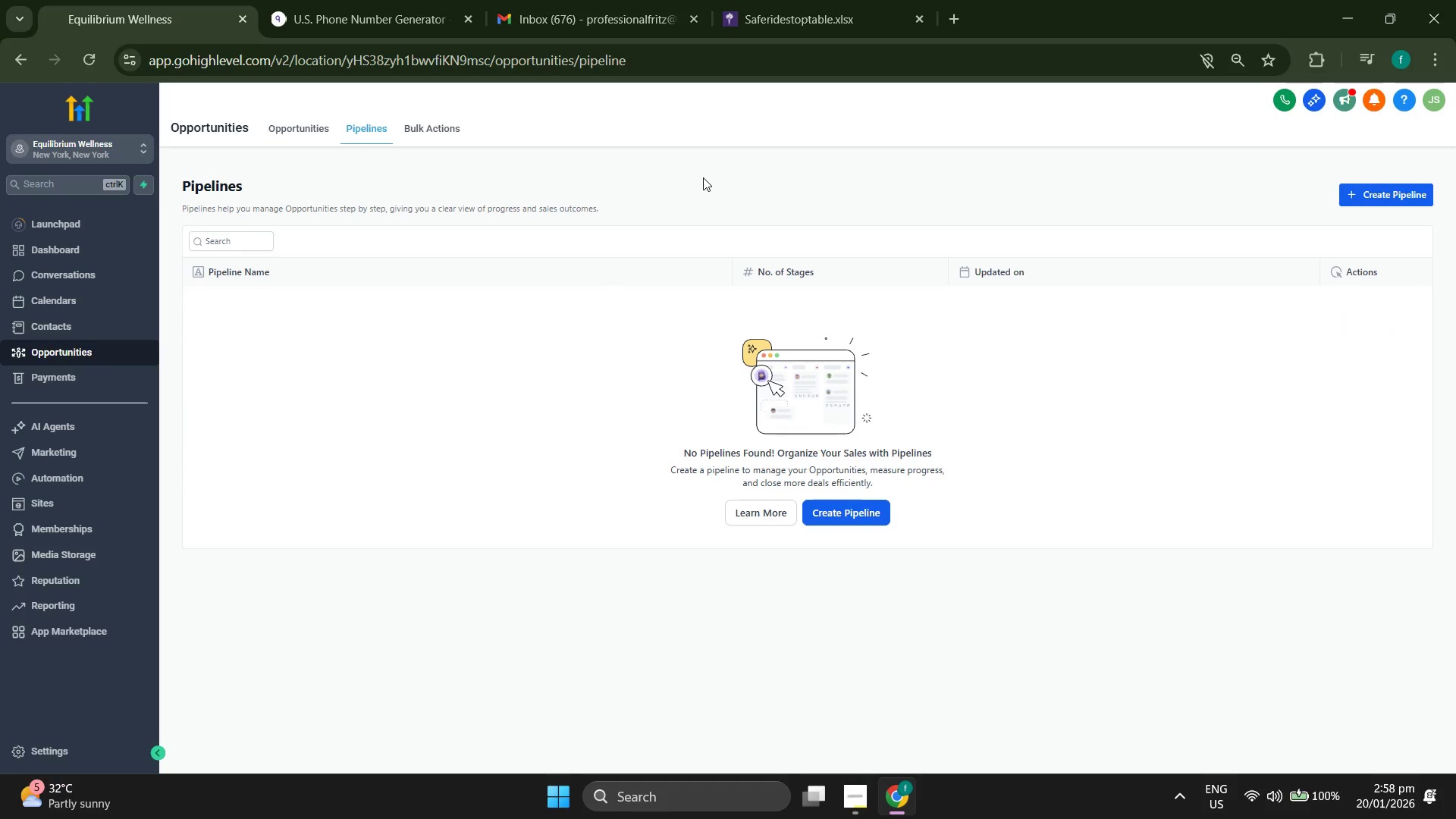 
wait(7.17)
 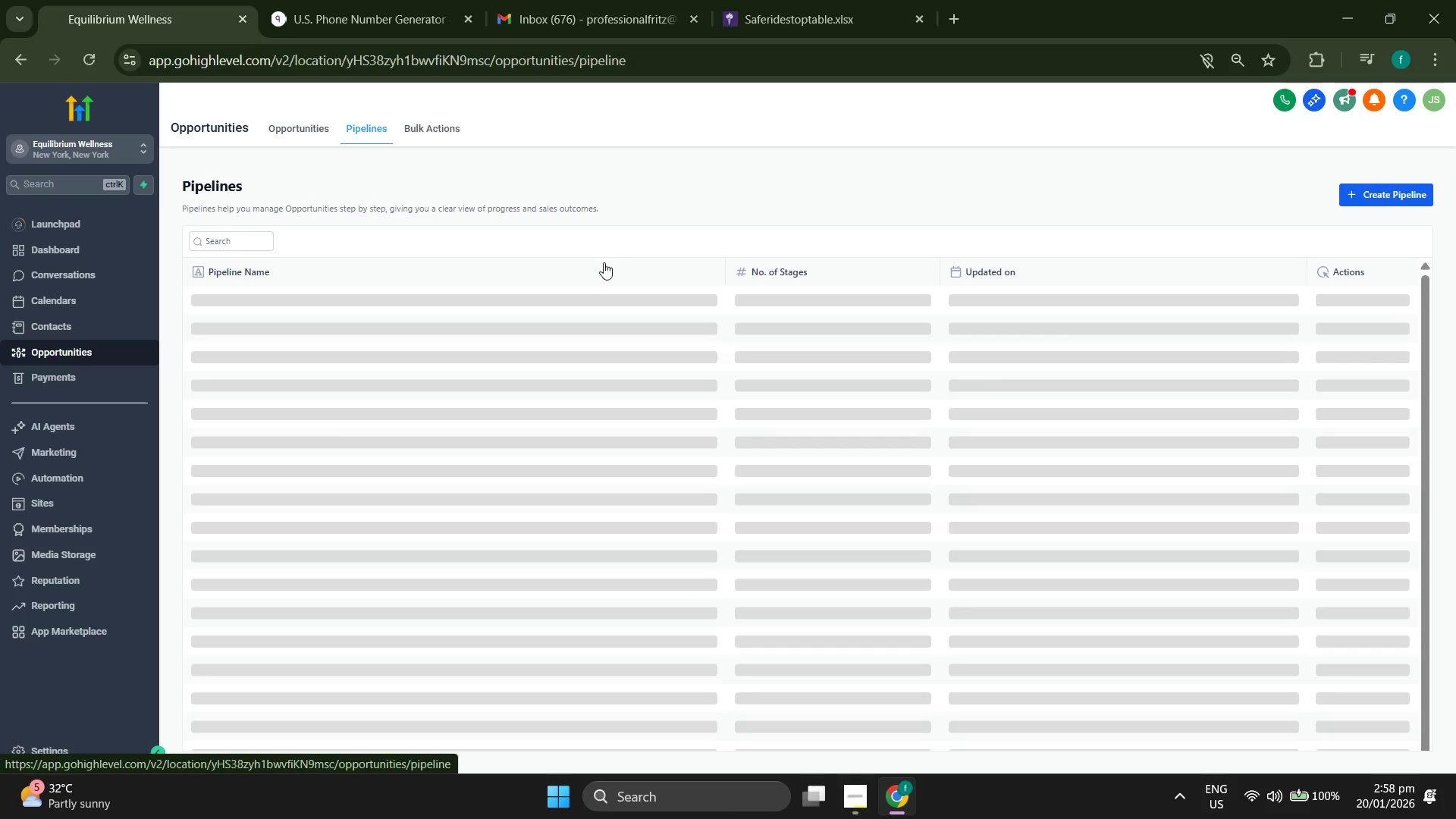 
left_click([1397, 190])
 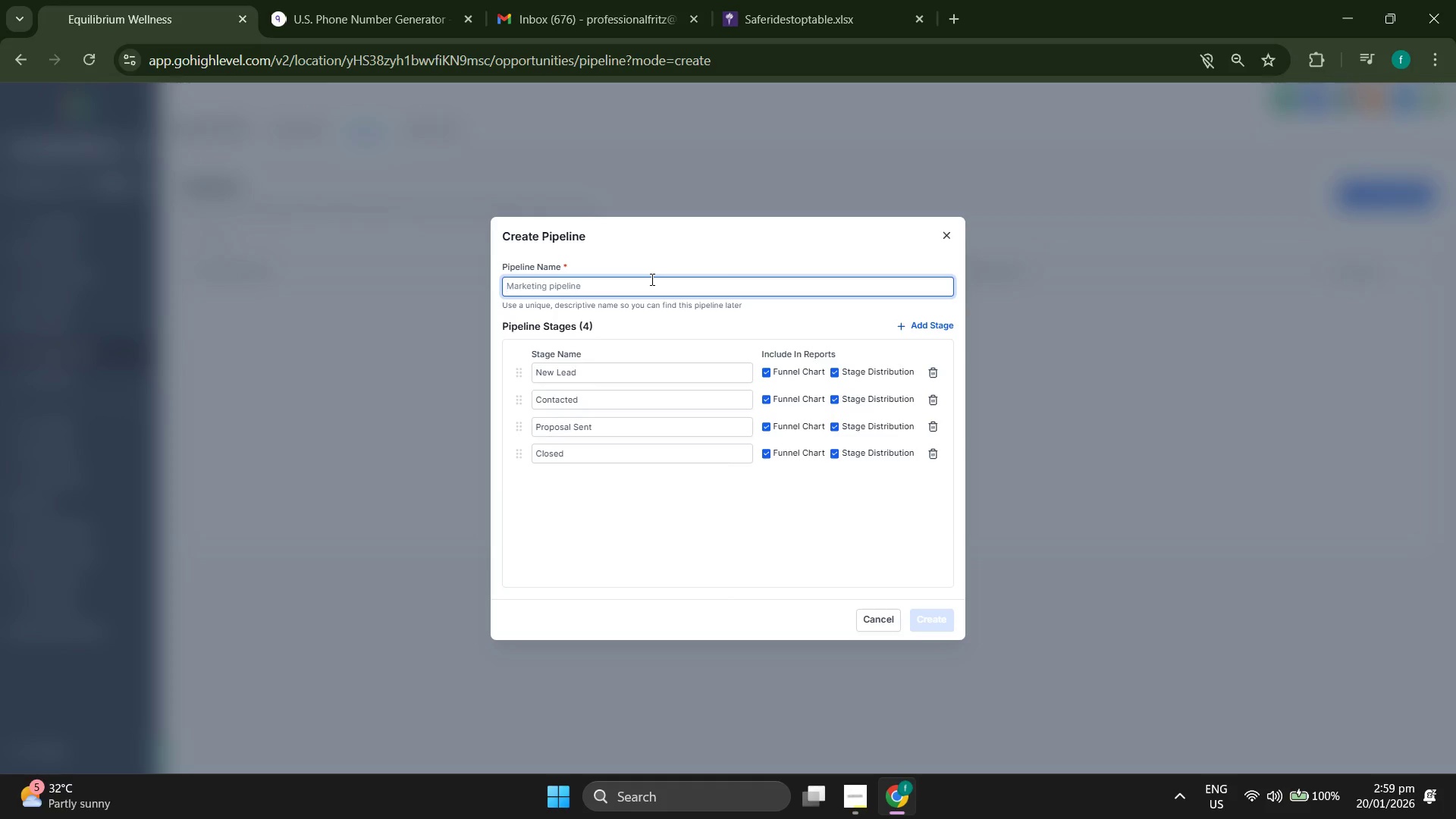 
type(Mandataory)
key(Backspace)
key(Backspace)
key(Backspace)
key(Backspace)
type(ory Referral Intake)
 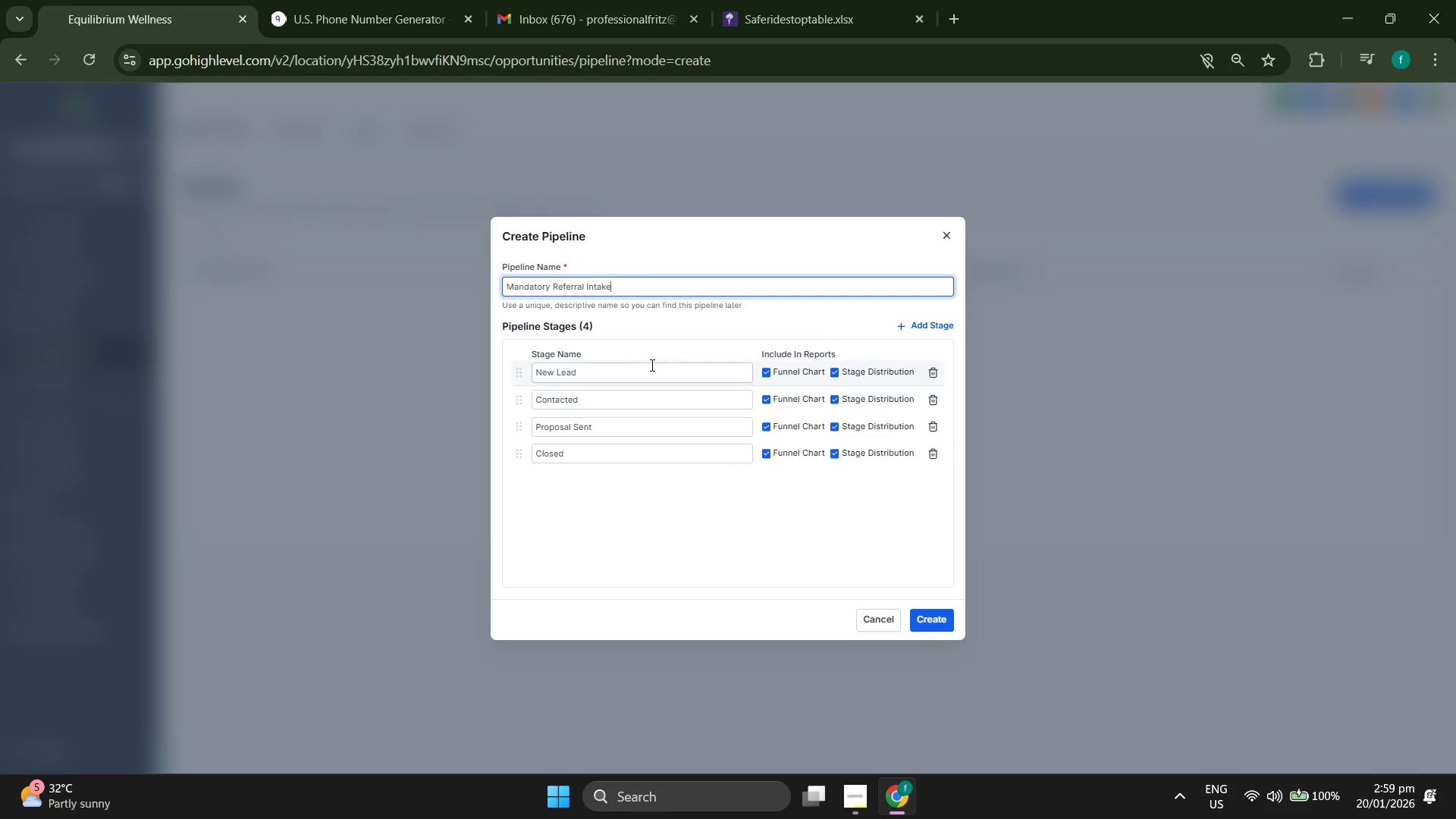 
hold_key(key=Backspace, duration=0.7)
 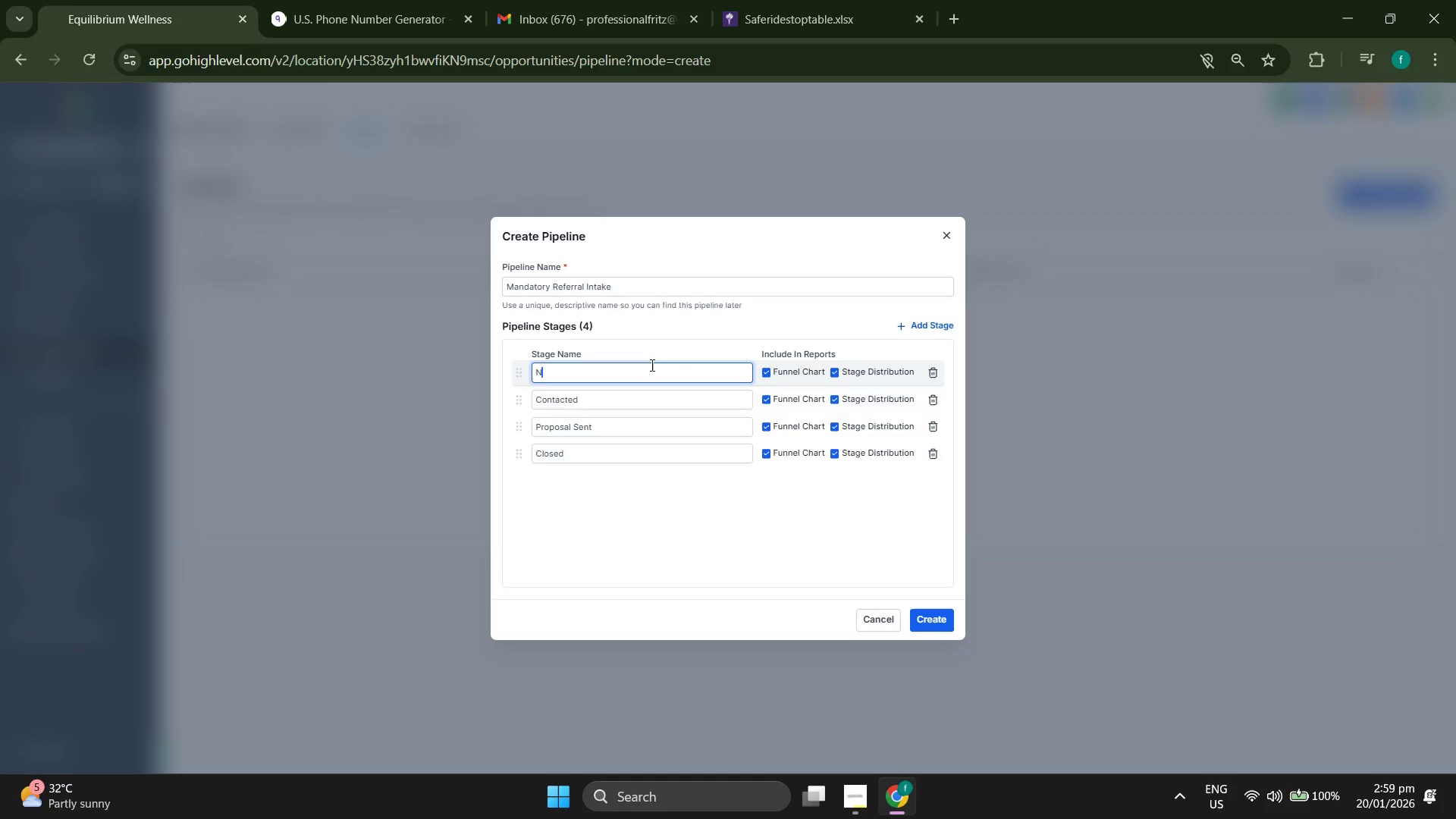 
key(Backspace)
key(Backspace)
type(Docummen)
key(Backspace)
key(Backspace)
key(Backspace)
type(entation Recevi)
key(Backspace)
key(Backspace)
type(ived)
 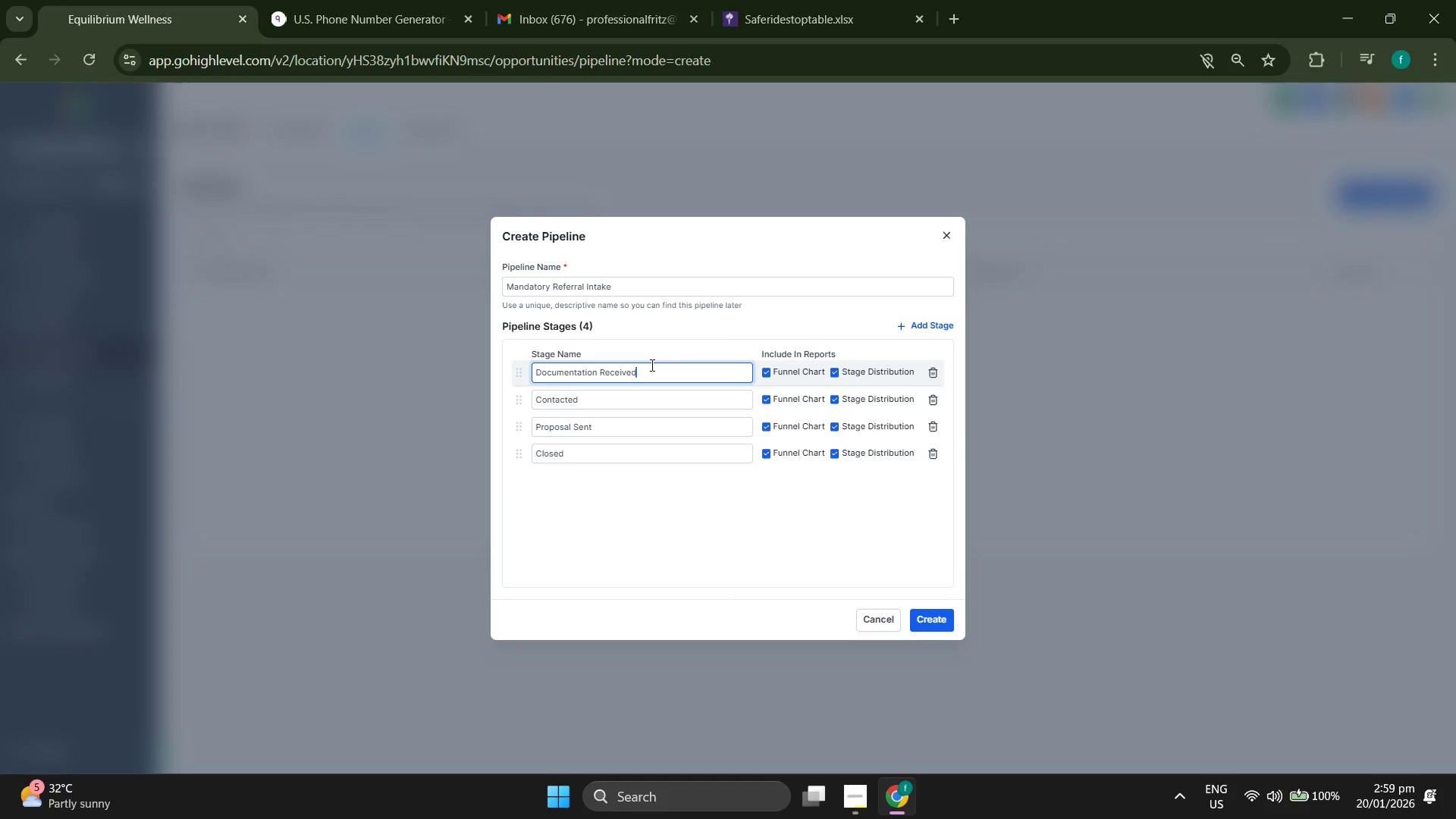 
left_click([634, 391])
 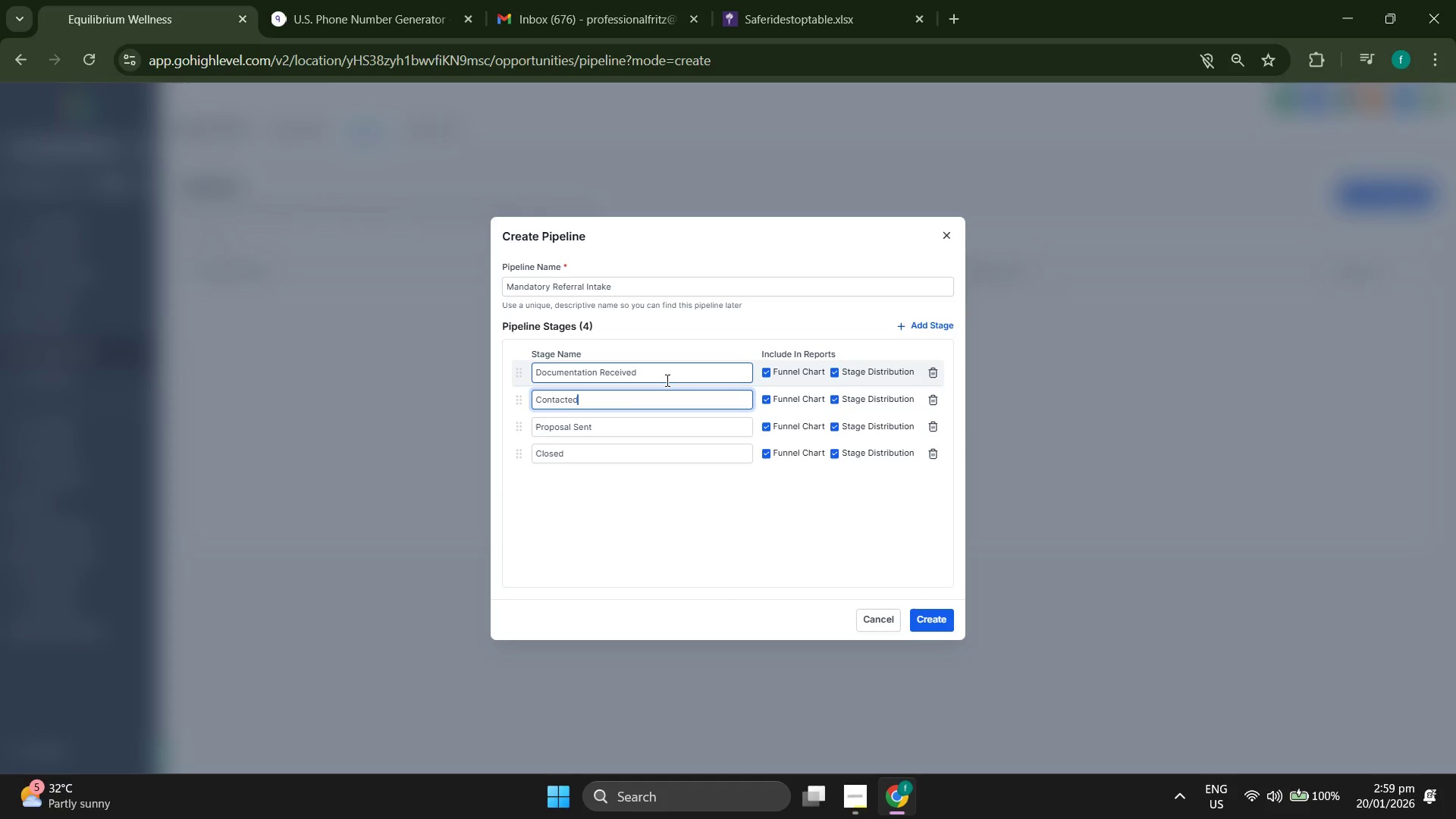 
hold_key(key=Backspace, duration=0.92)
 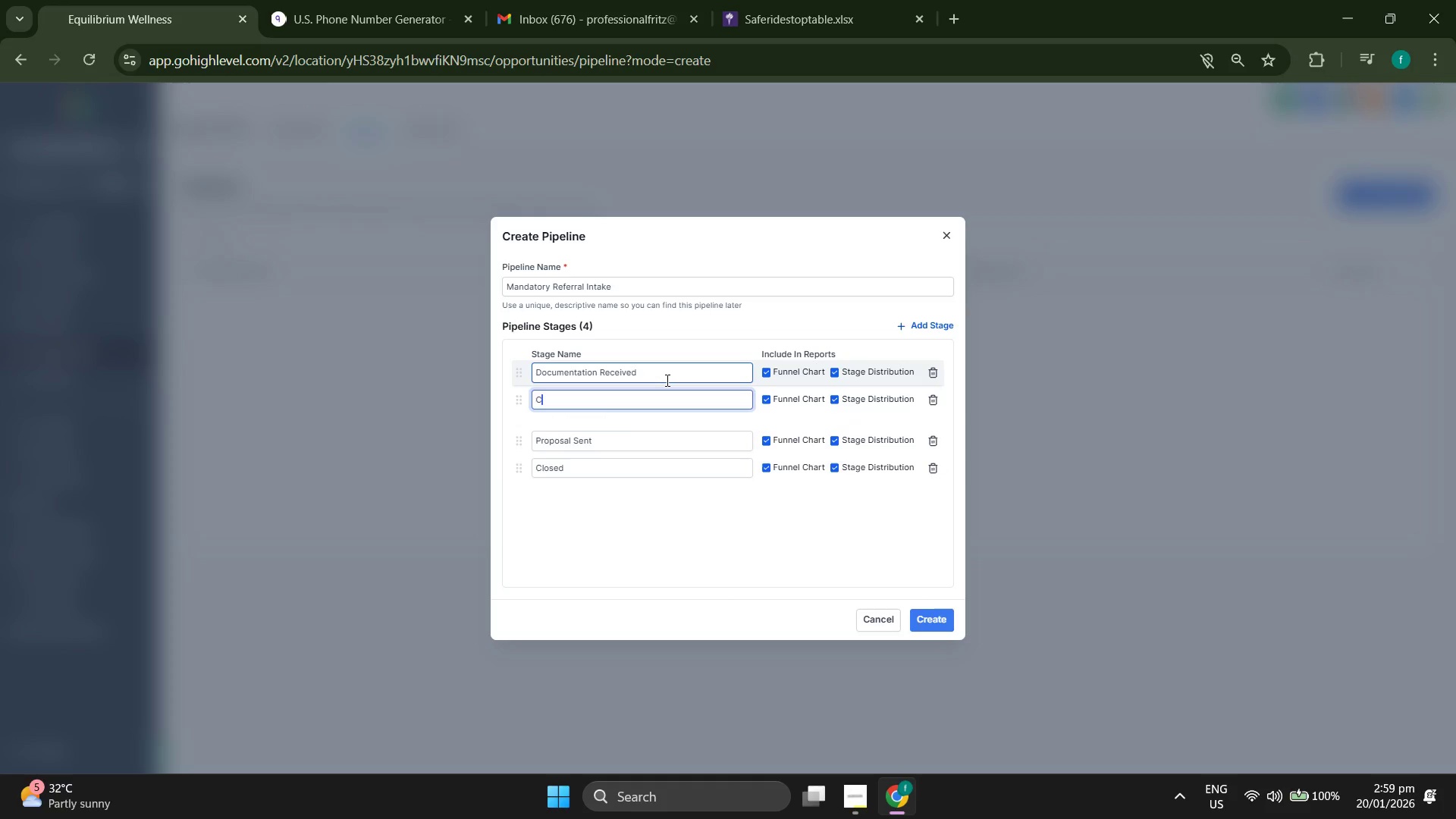 
hold_key(key=Backspace, duration=0.89)
 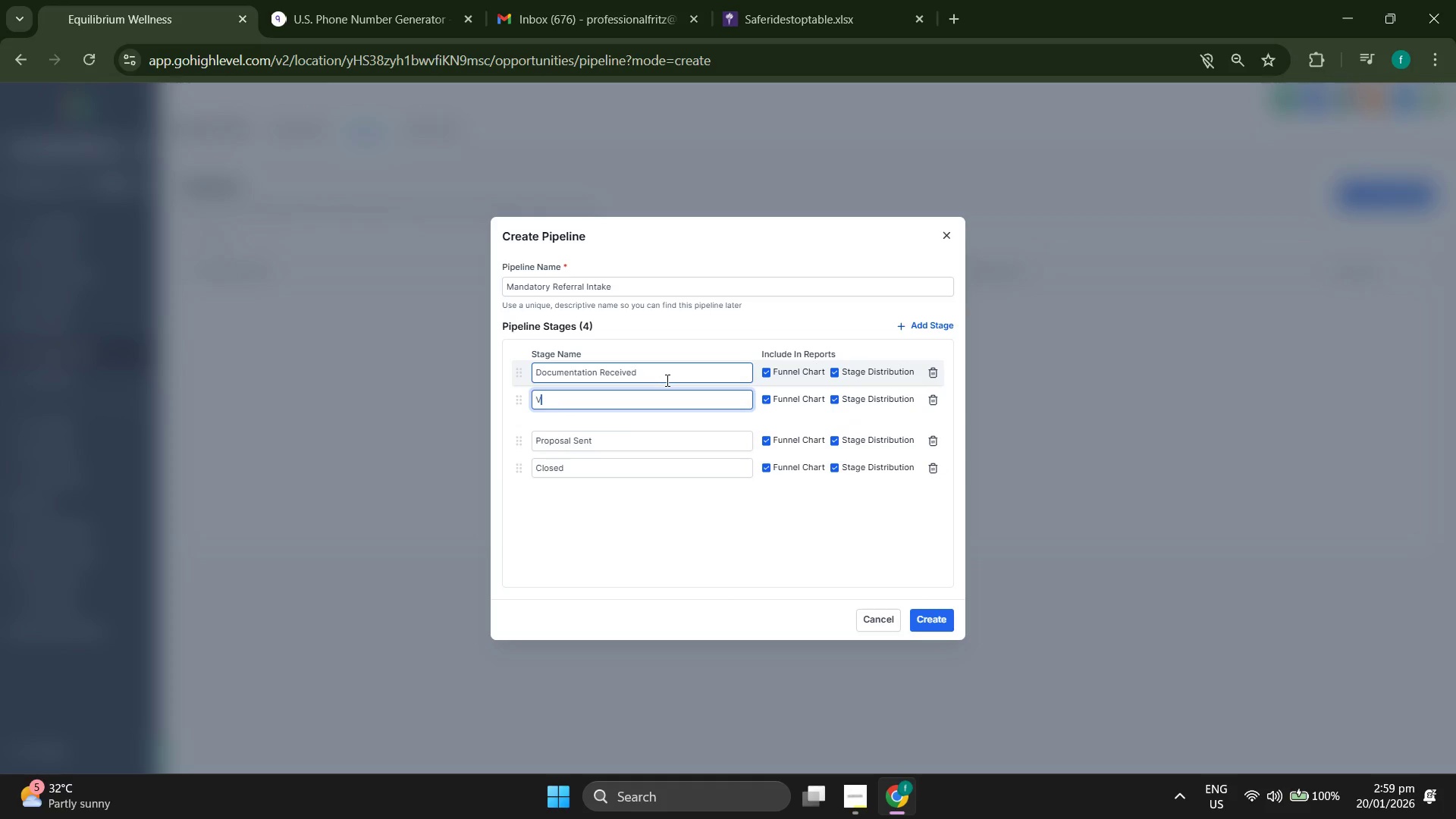 
type(CVerification O)
key(Backspace)
type(of Mandate)
 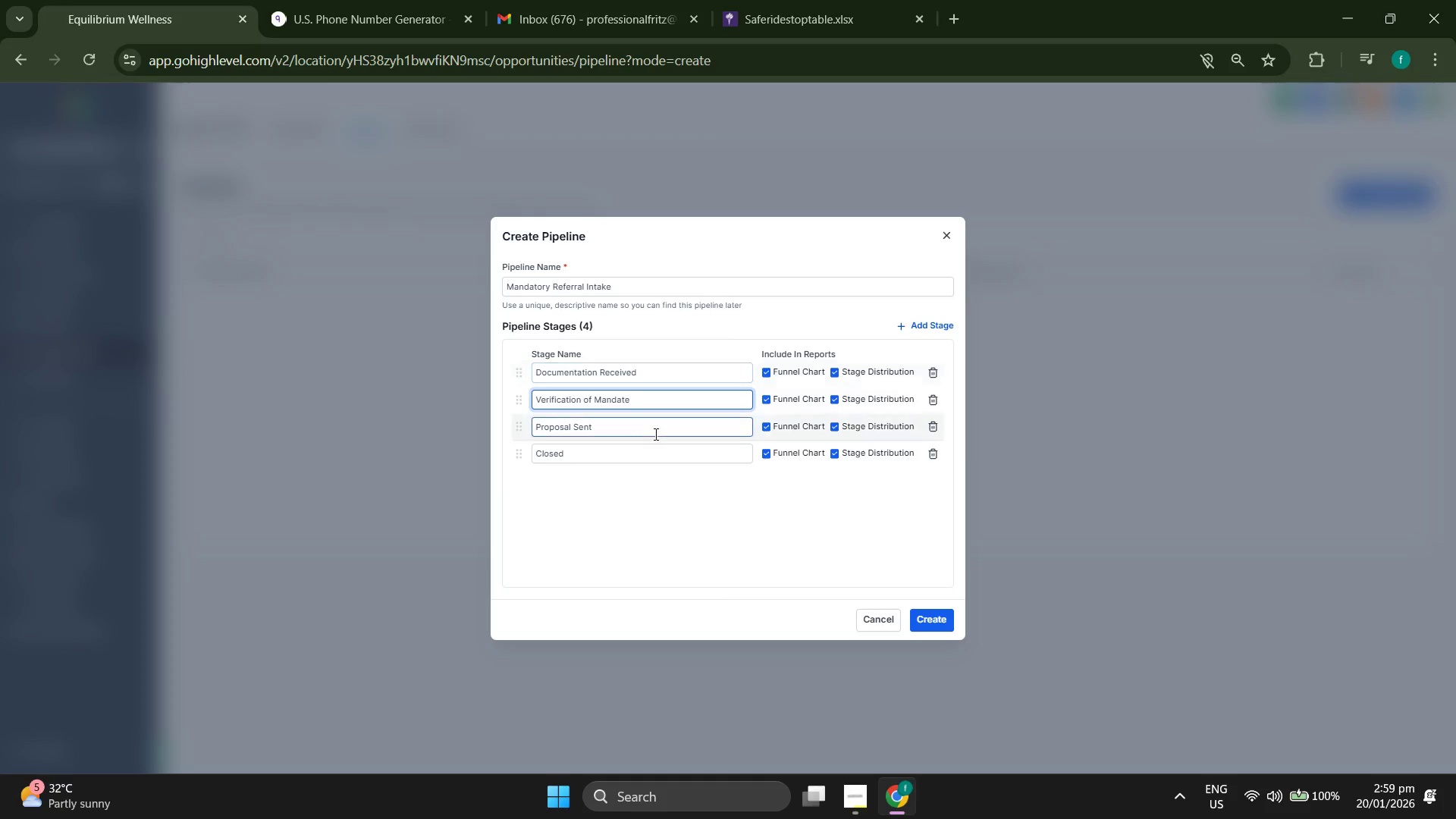 
left_click([648, 422])
 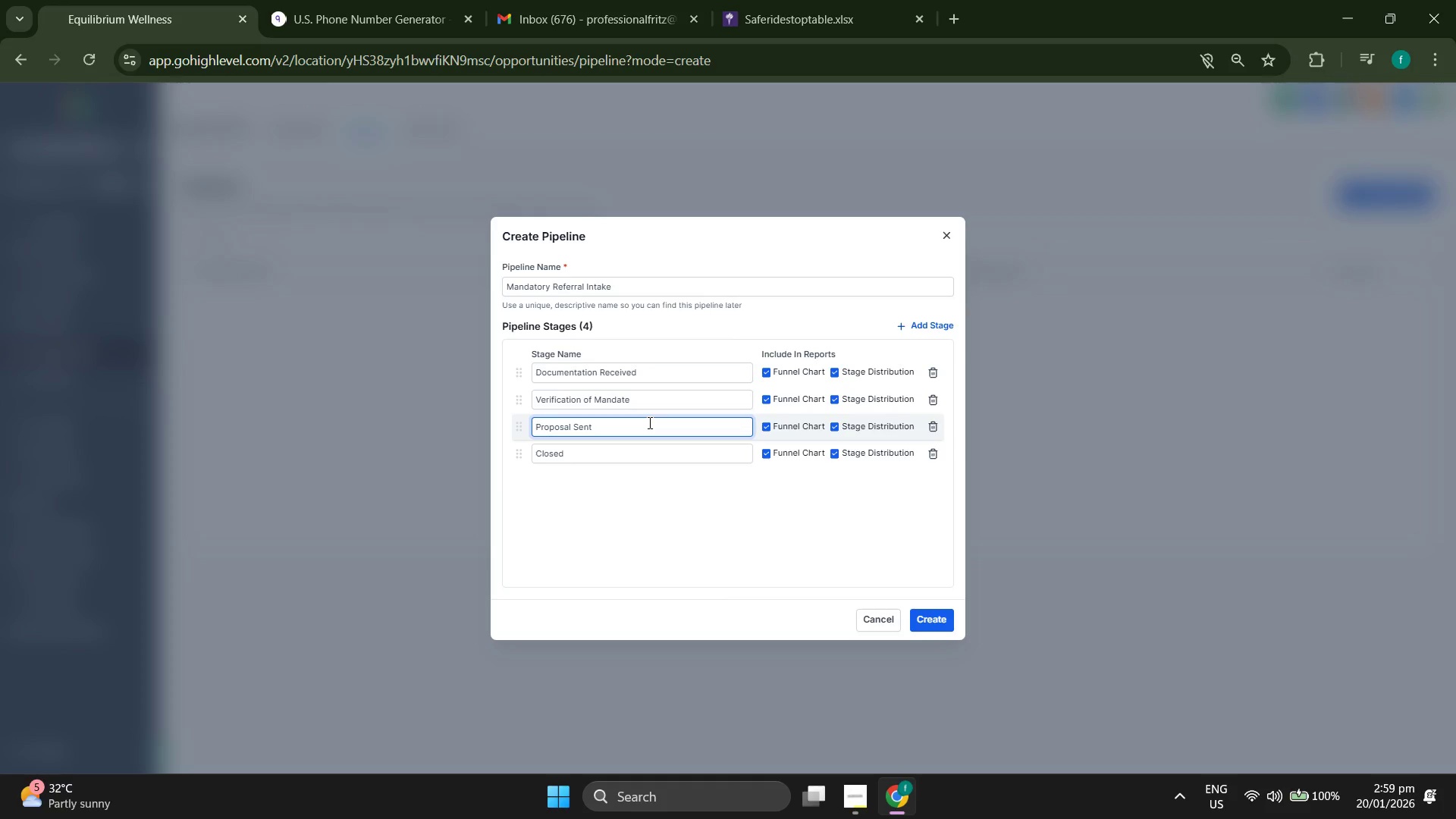 
hold_key(key=Backspace, duration=0.95)
 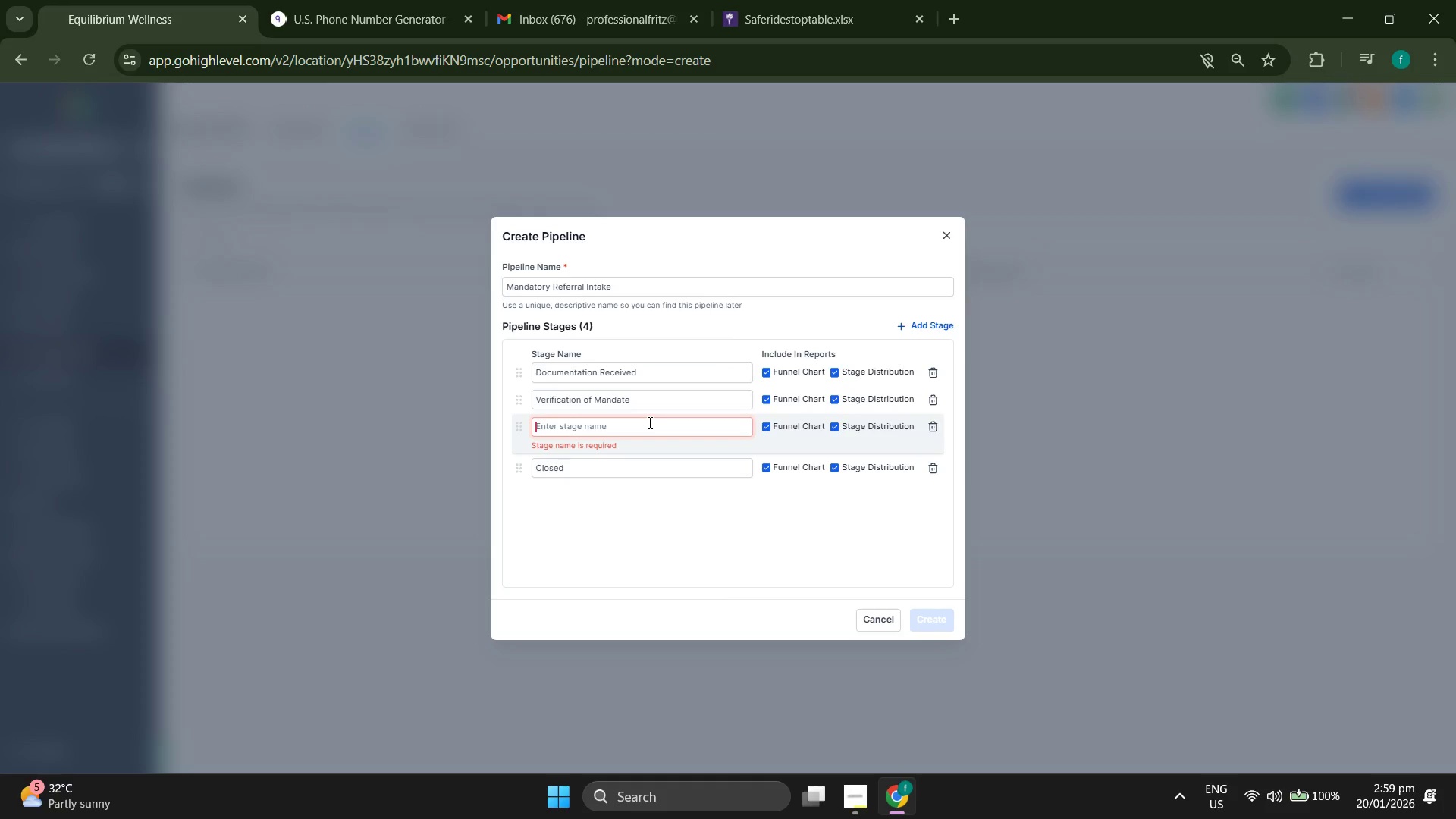 
type(Clinical Match Pending)
 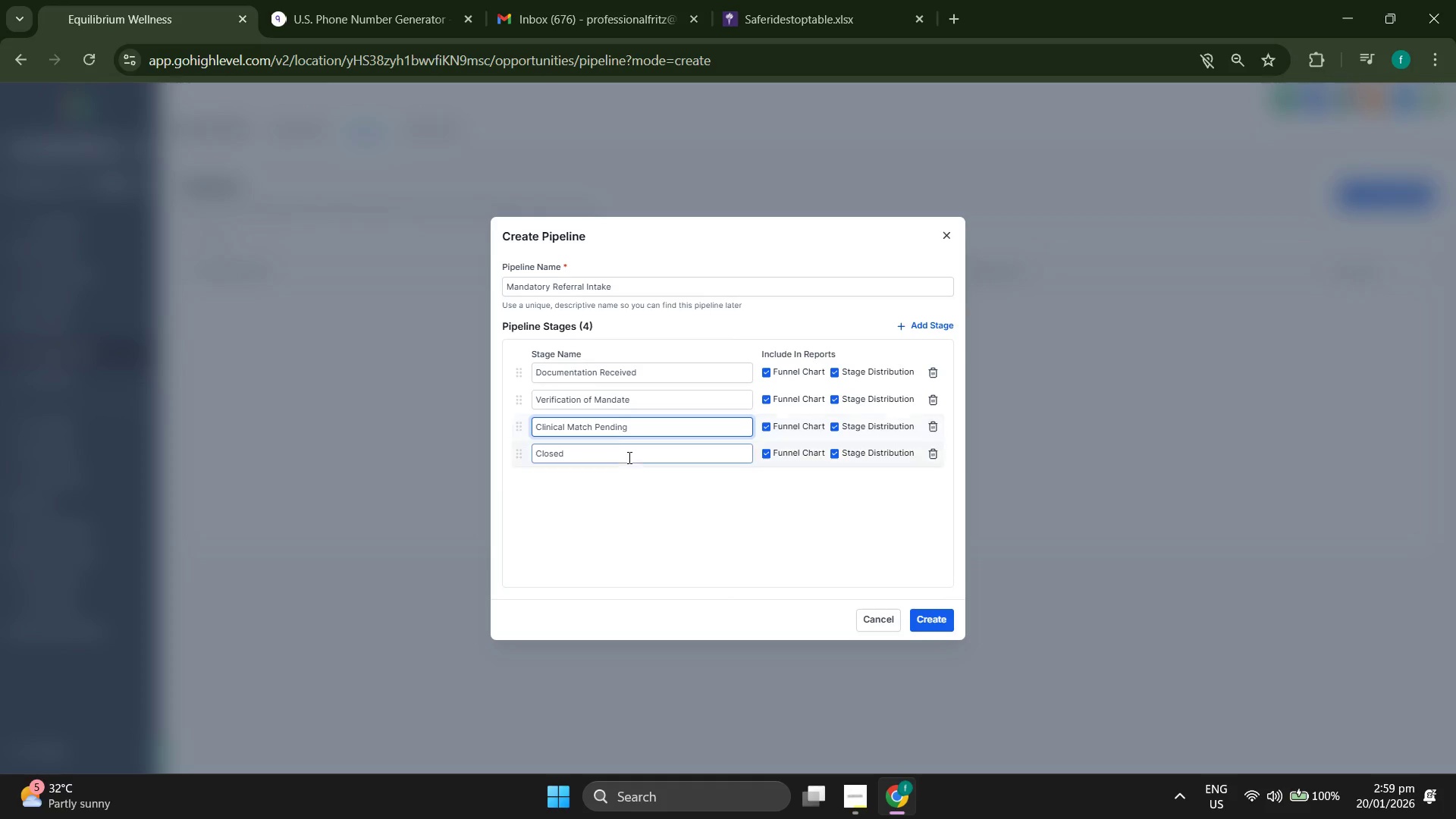 
double_click([627, 458])
 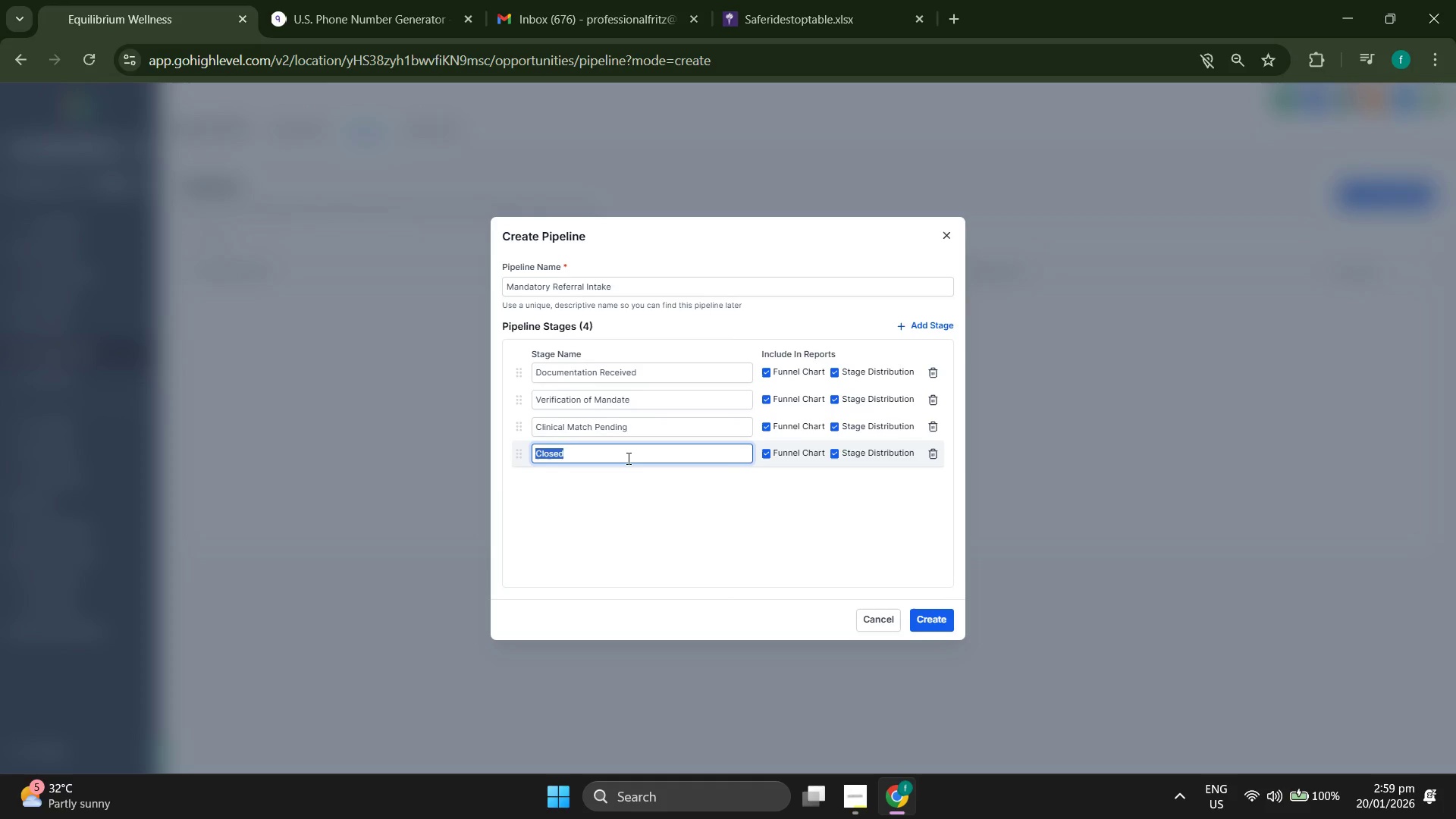 
key(Backspace)
type(Intake ASSES)
key(Backspace)
key(Backspace)
key(Backspace)
key(Backspace)
type(se)
key(Backspace)
type(sessment Scheduled)
 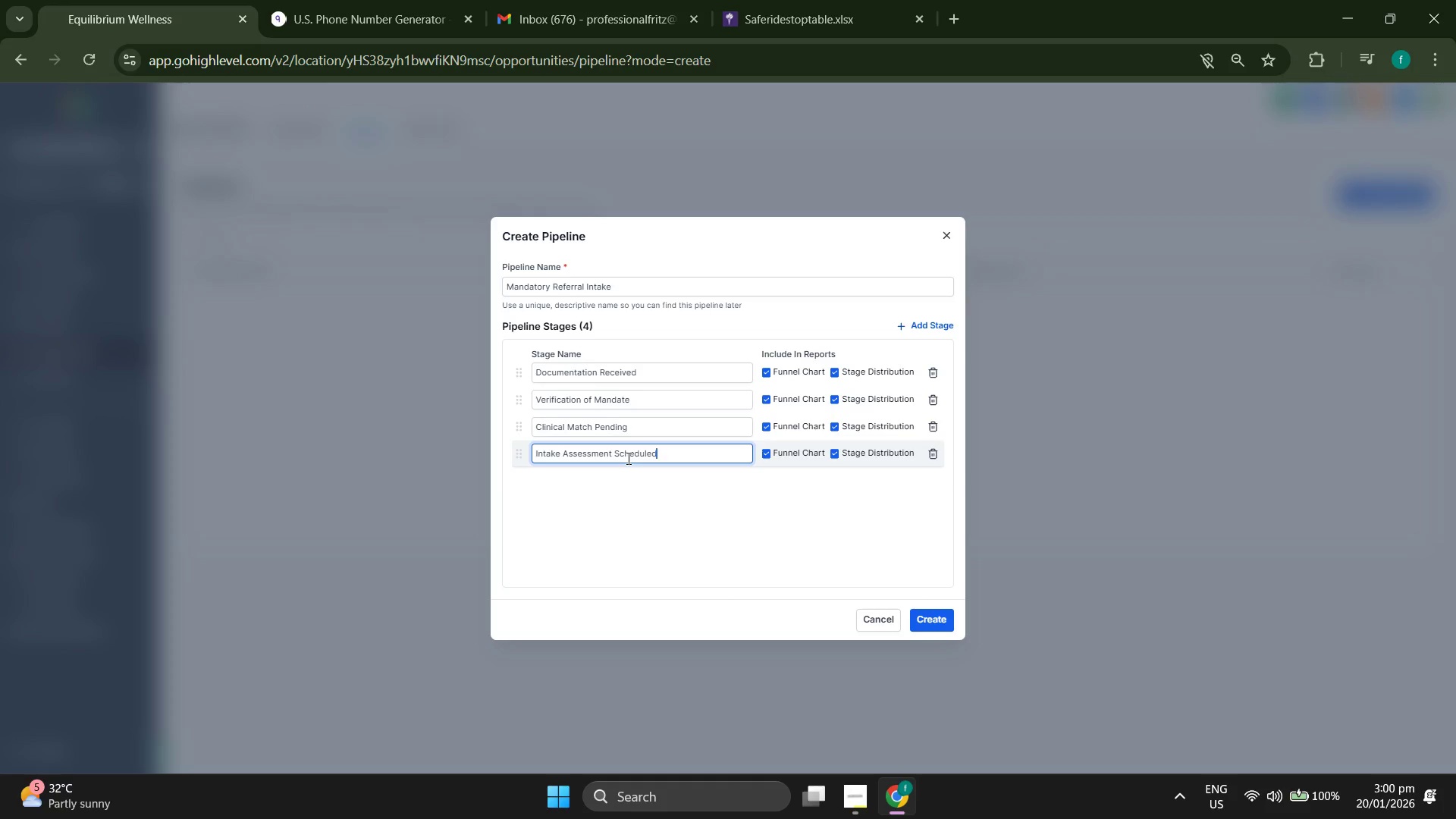 
left_click([646, 533])
 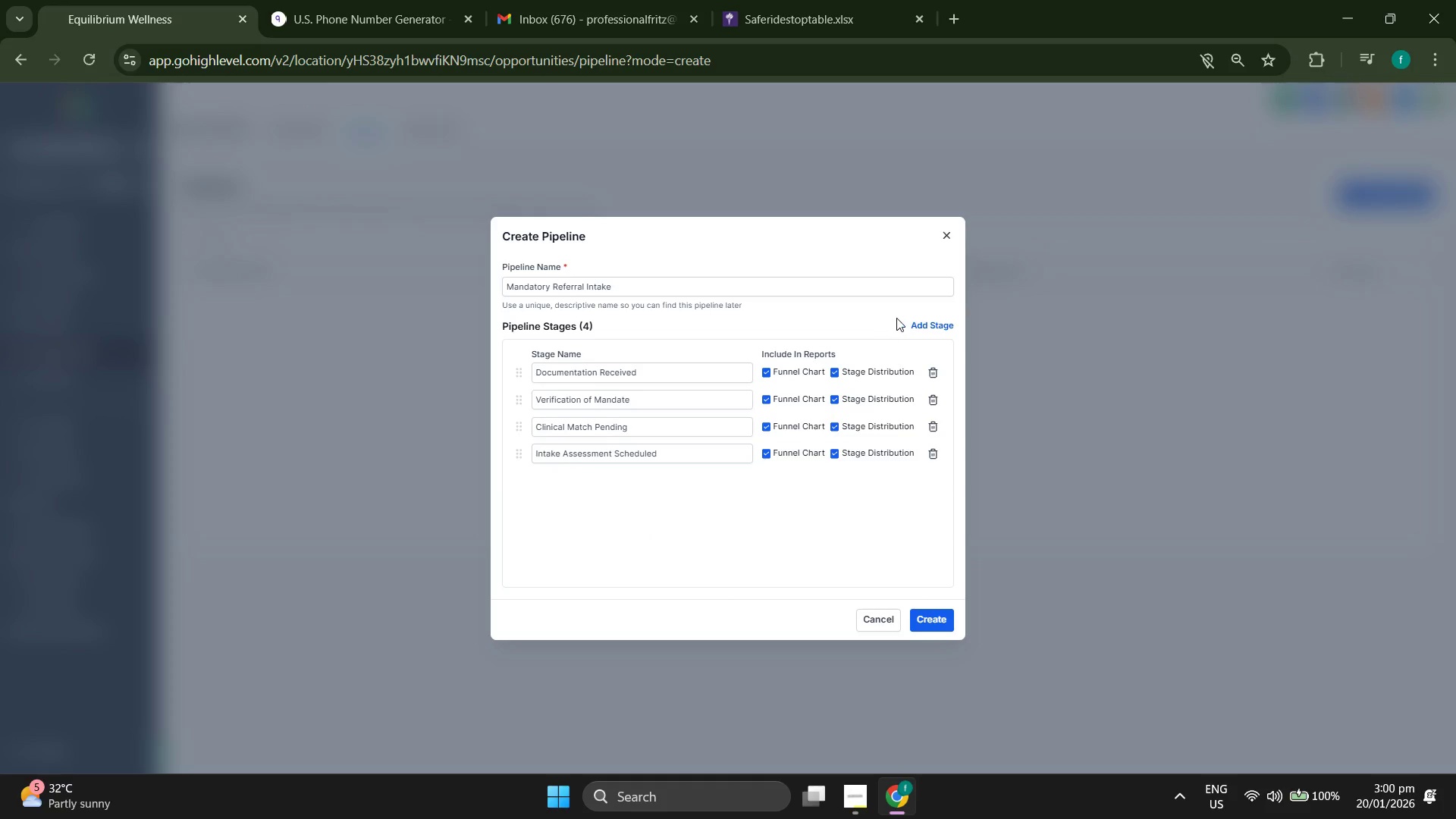 
left_click([923, 318])
 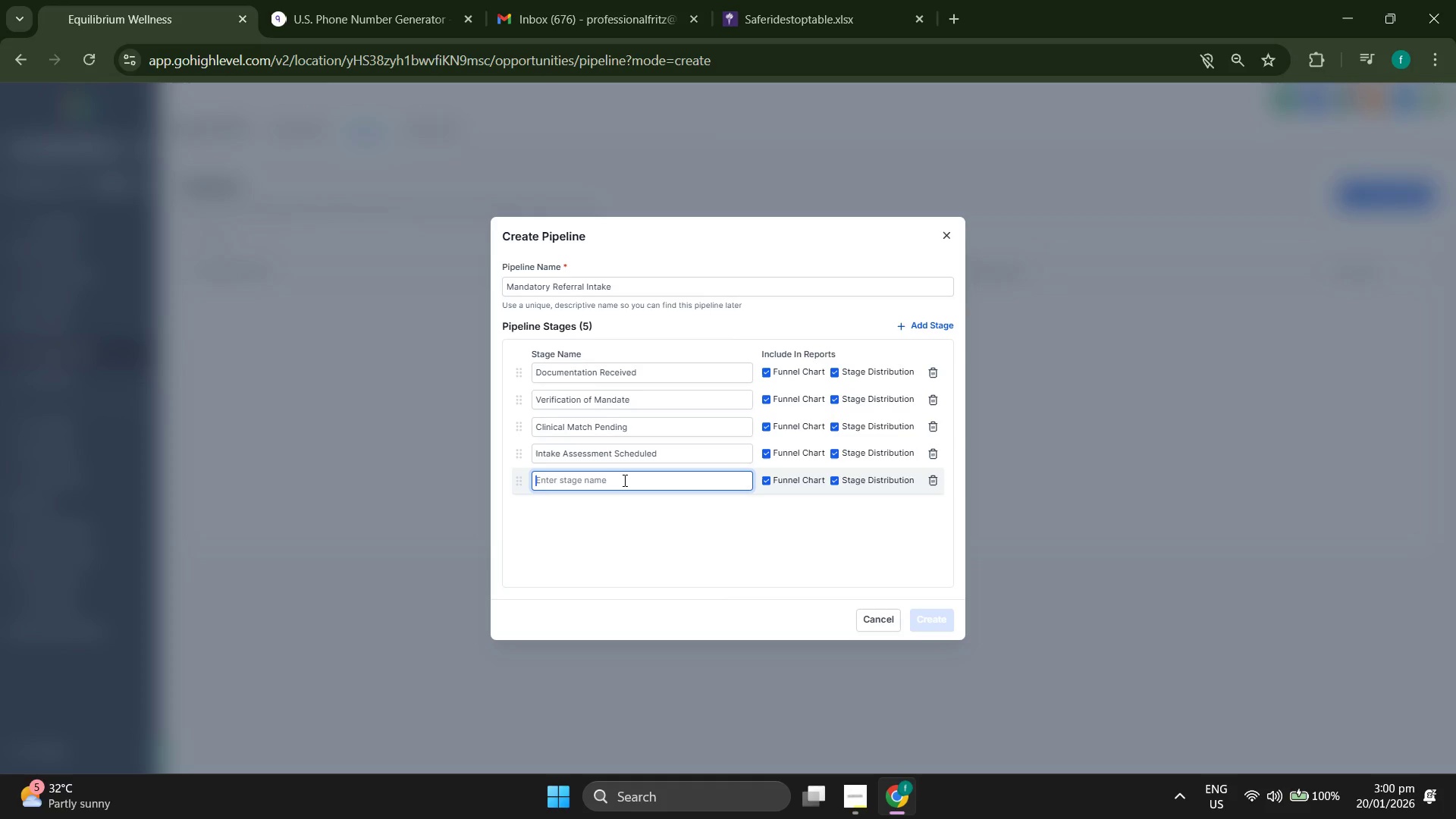 
type(Case Active/Onbora)
key(Backspace)
key(Backspace)
type(arded)
 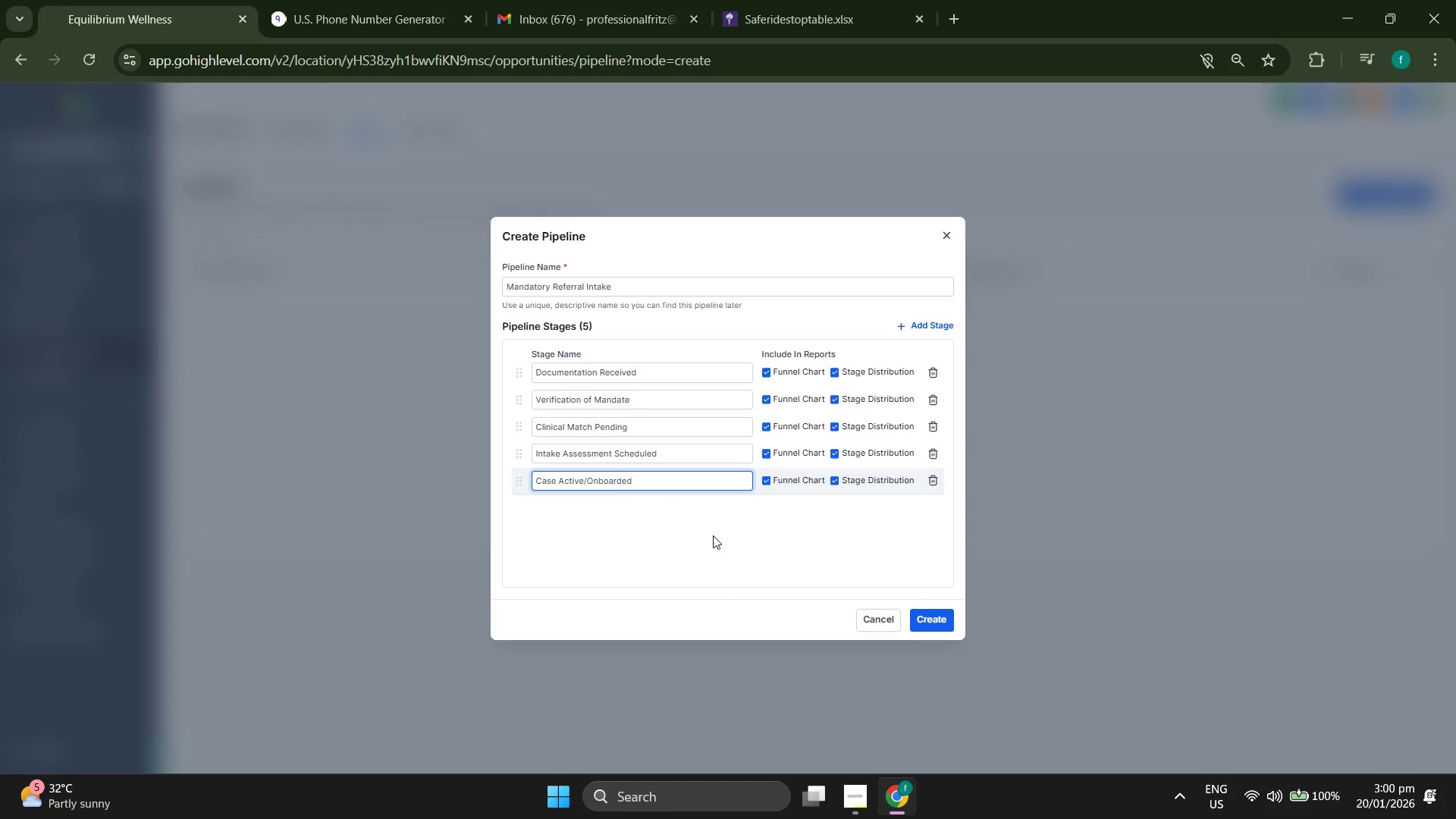 
left_click([723, 536])
 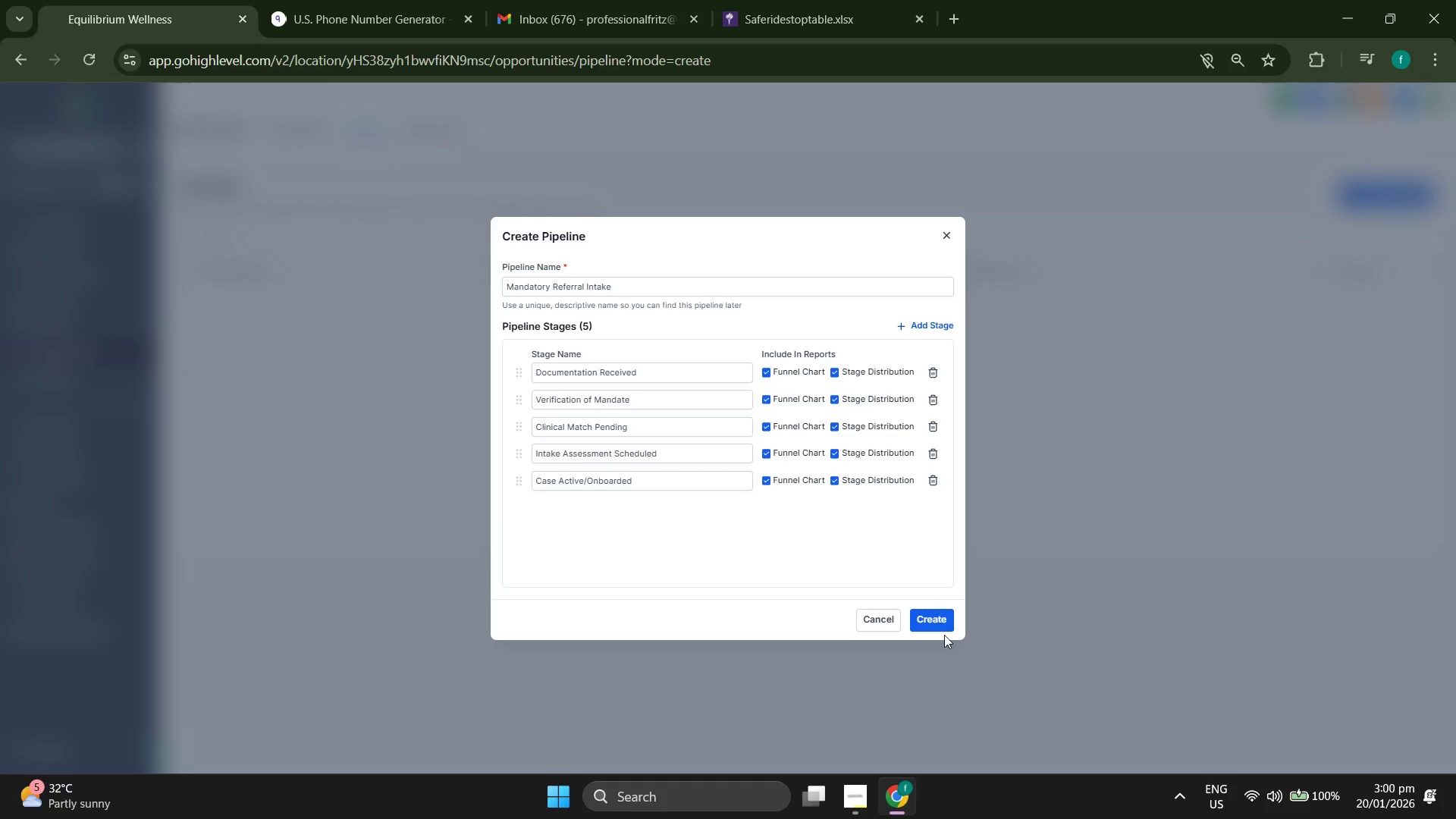 
left_click([942, 623])
 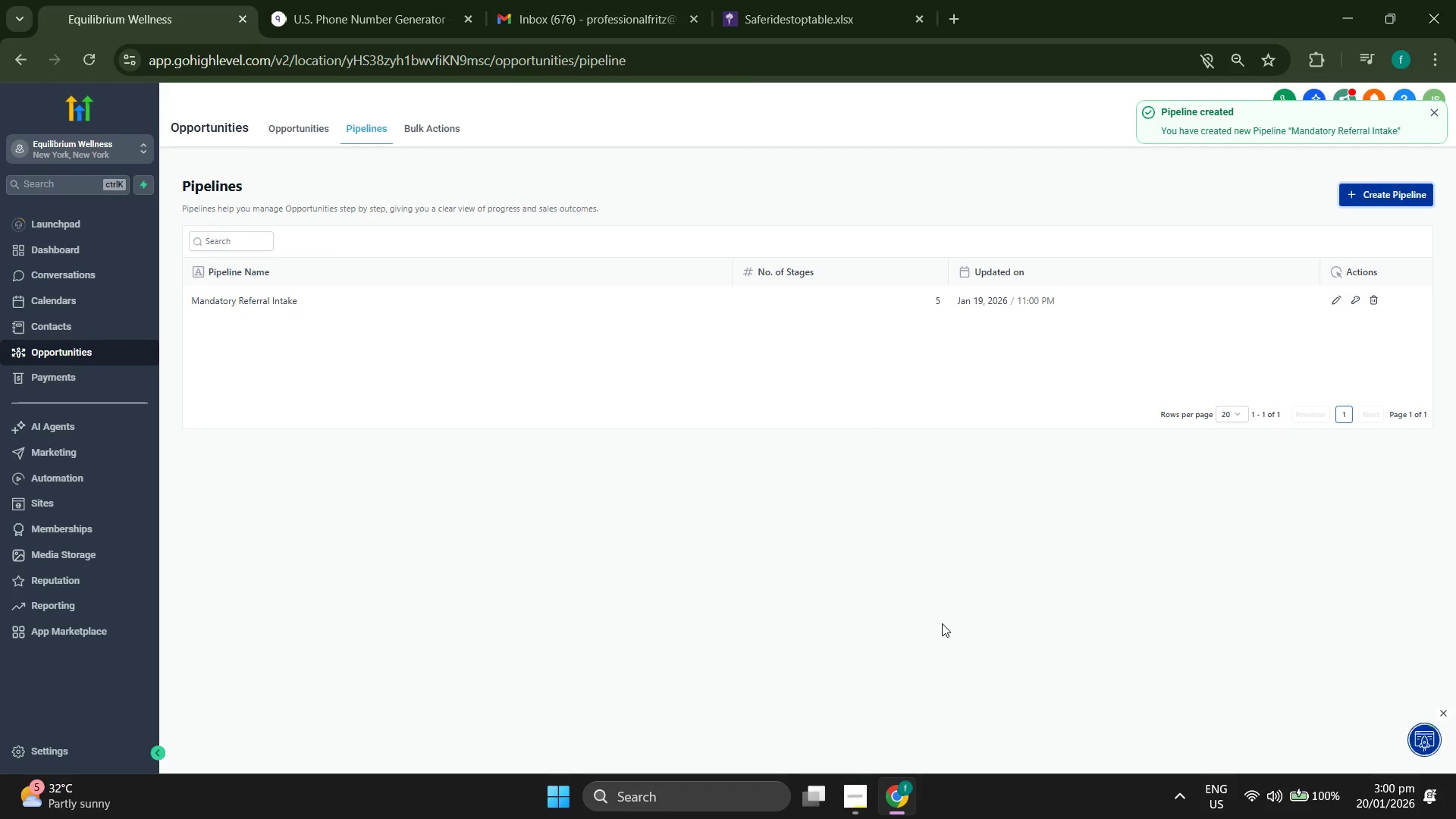 
wait(9.03)
 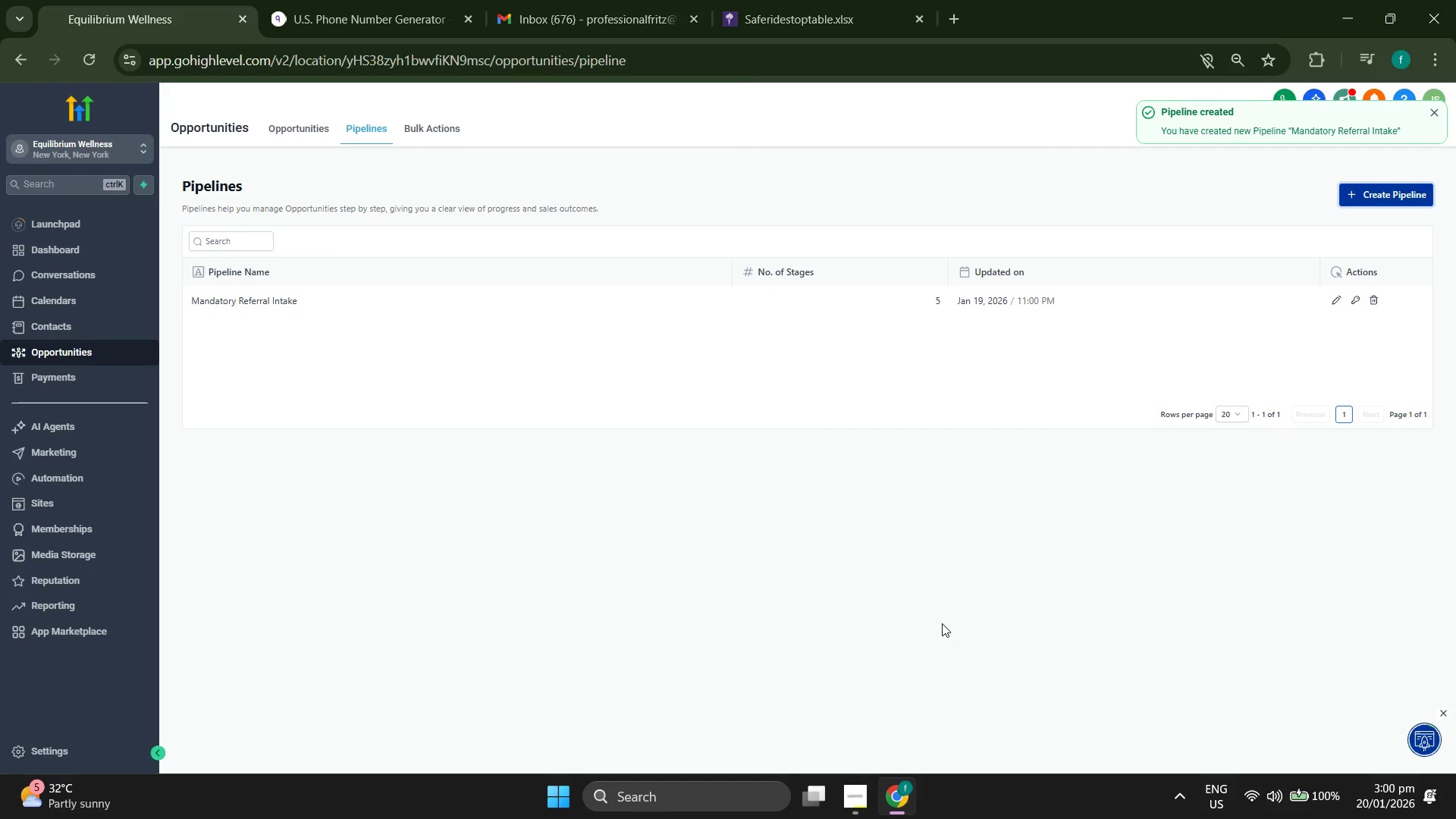 
left_click([80, 253])
 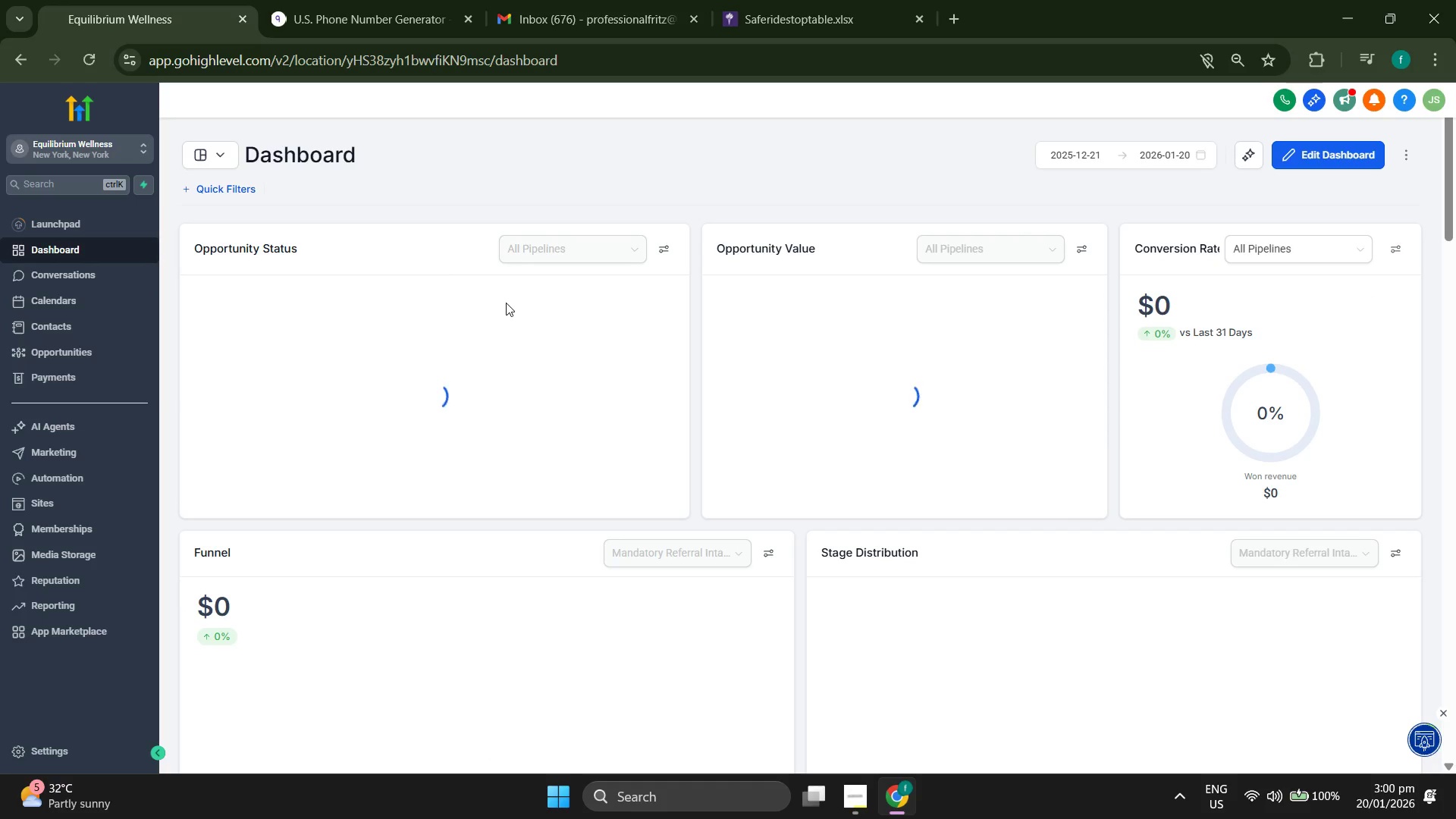 
scroll: coordinate [587, 435], scroll_direction: down, amount: 4.0
 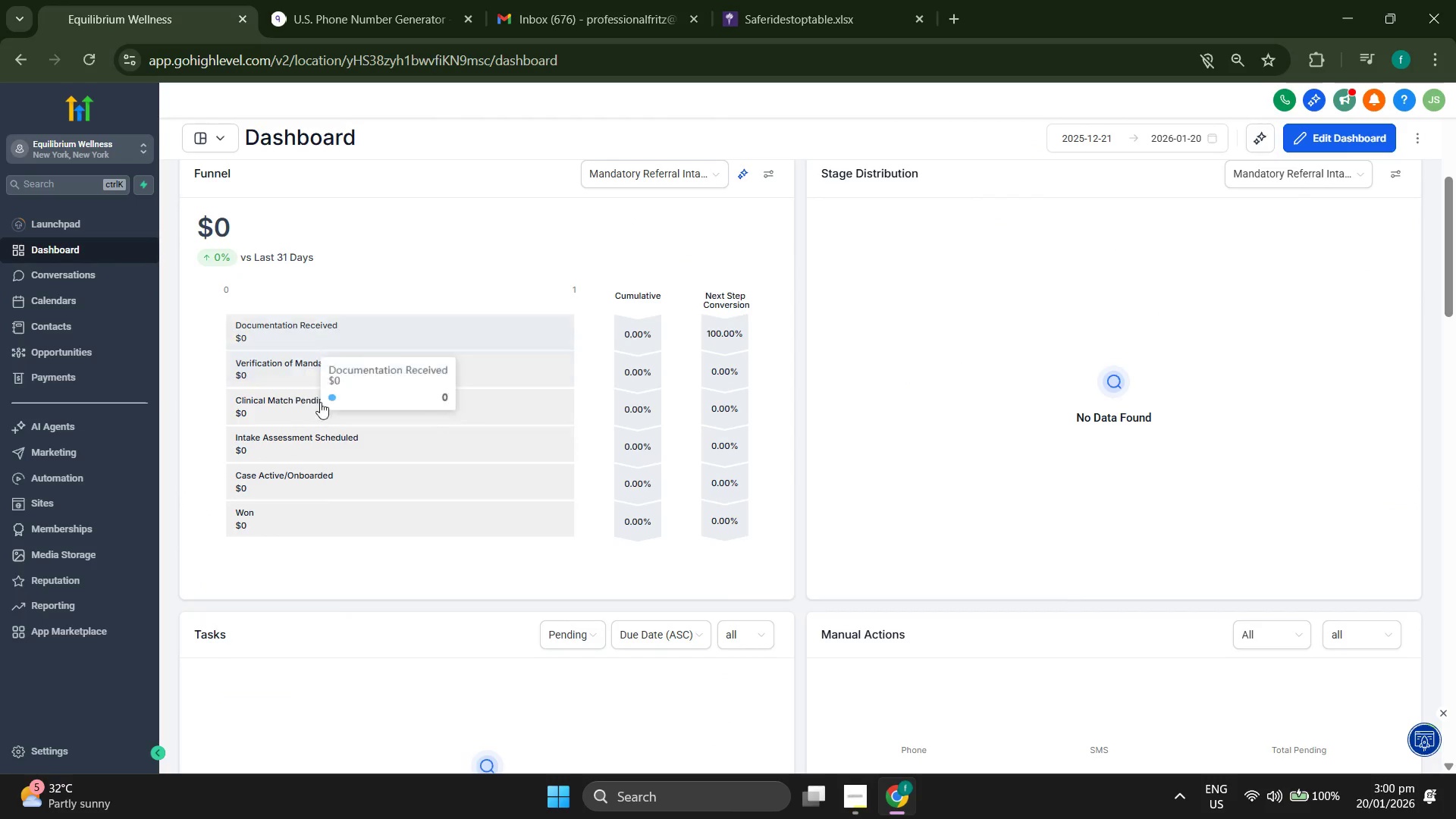 
scroll: coordinate [378, 416], scroll_direction: up, amount: 5.0
 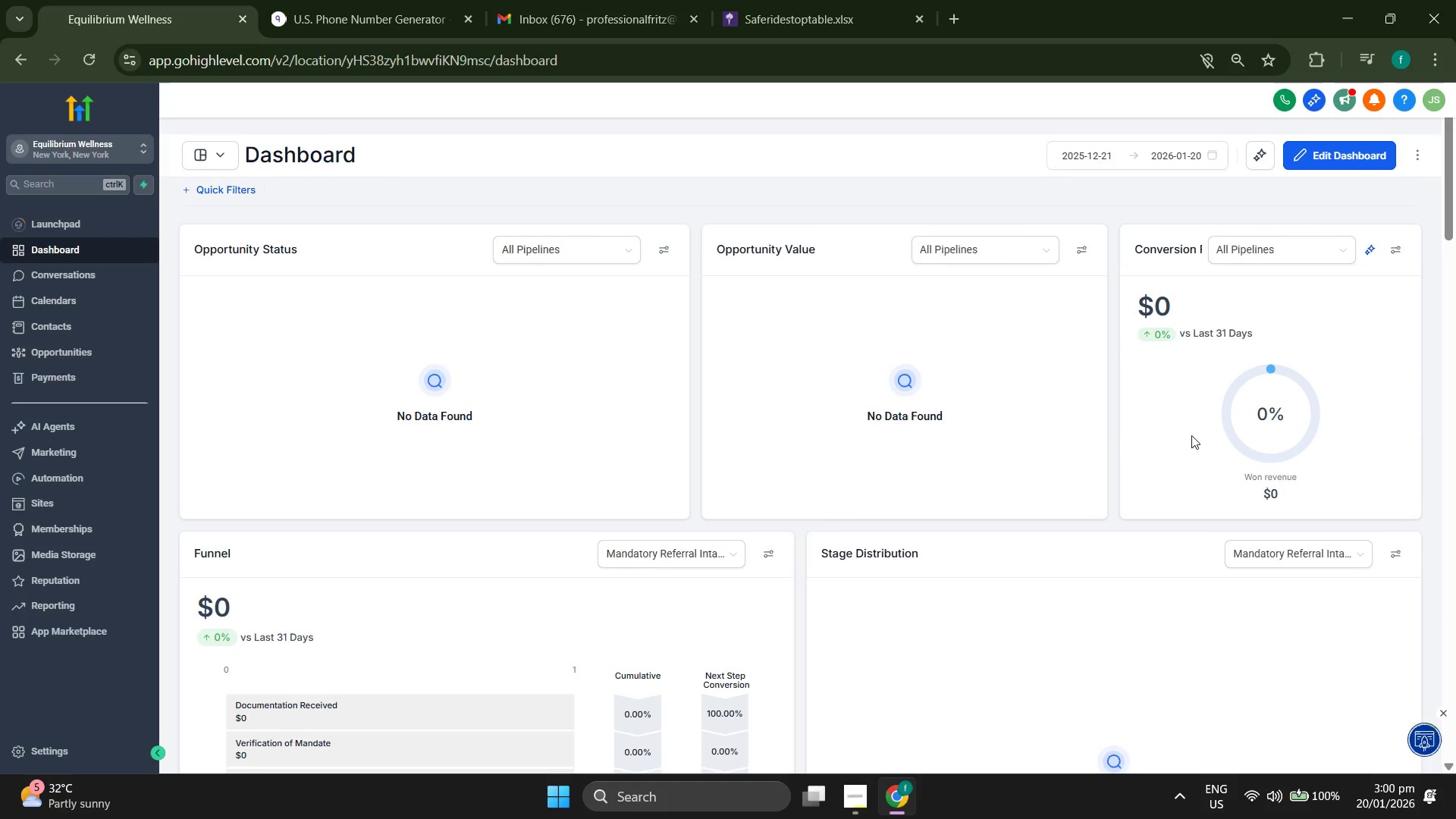 
scroll: coordinate [626, 484], scroll_direction: down, amount: 3.0
 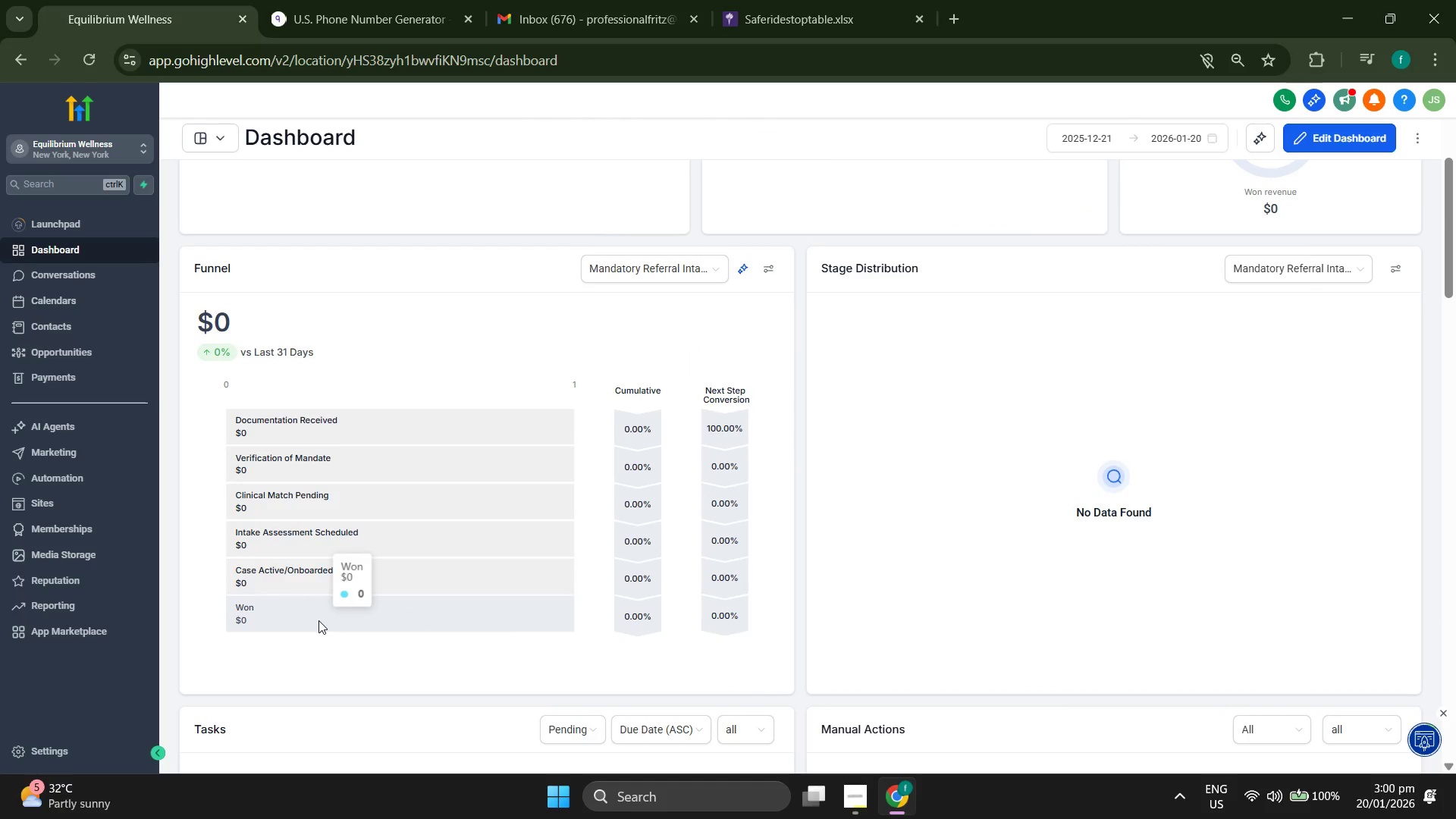 
wait(12.3)
 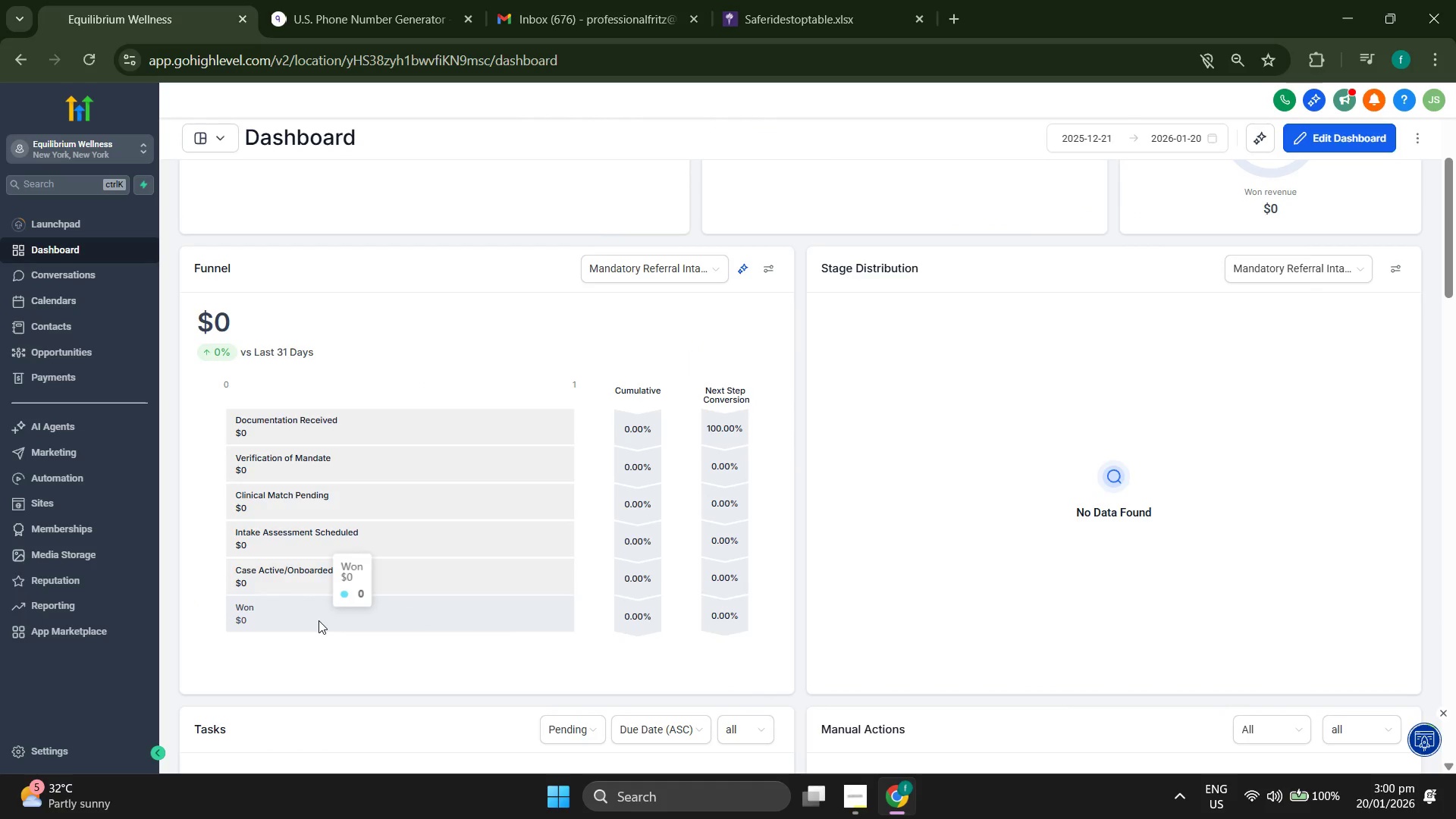 
left_click([79, 360])
 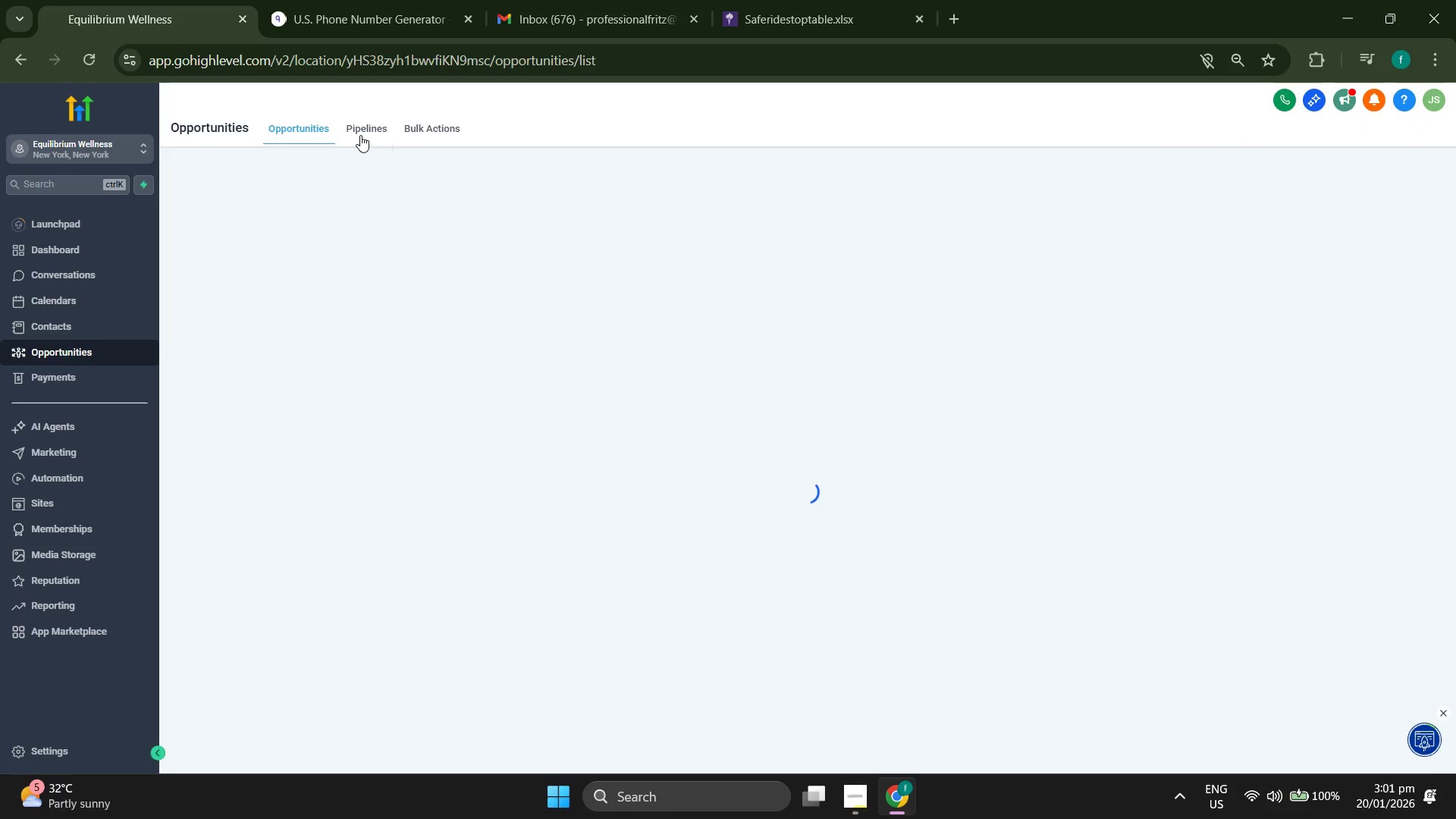 
left_click([360, 135])
 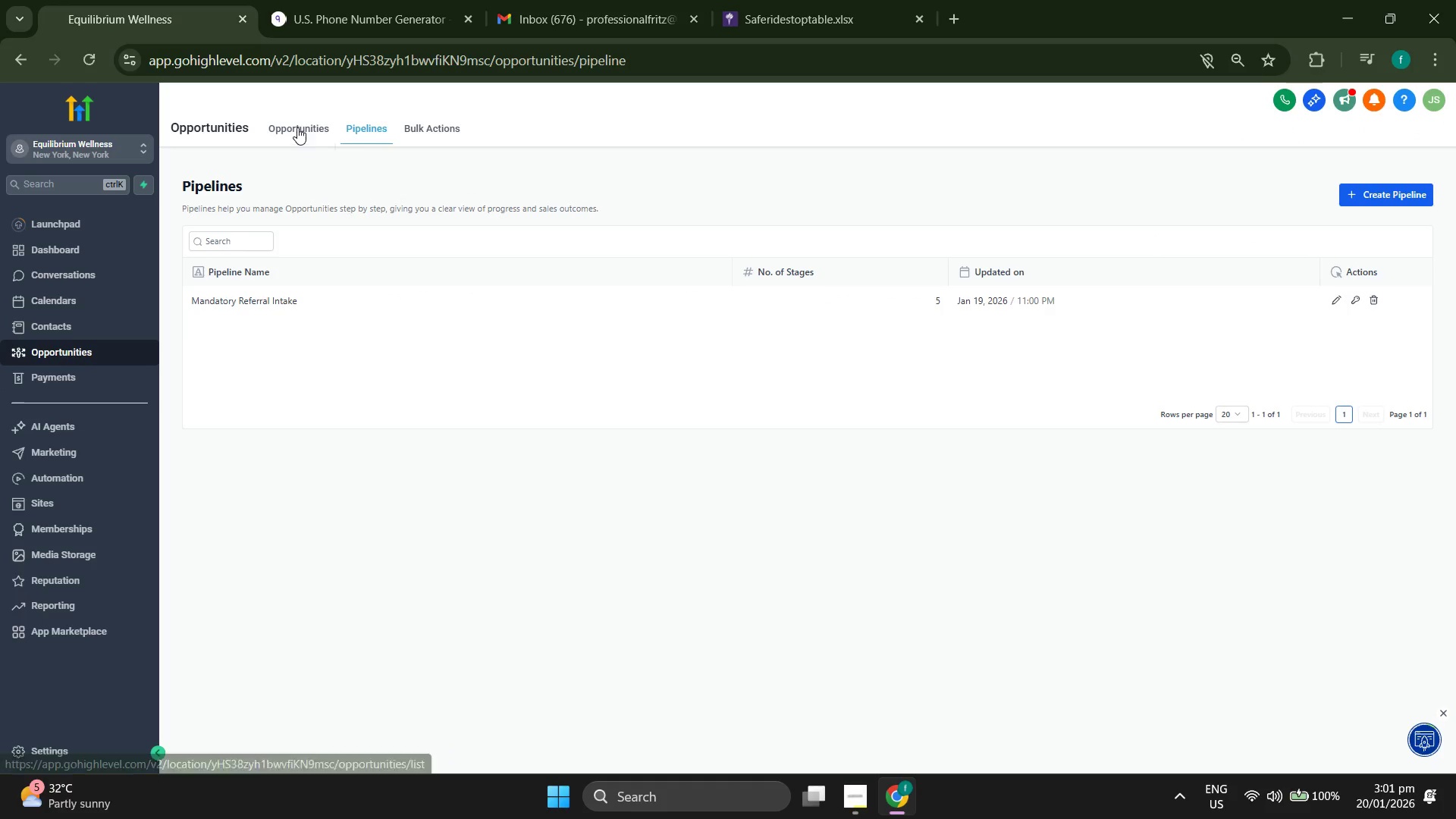 
left_click([297, 127])
 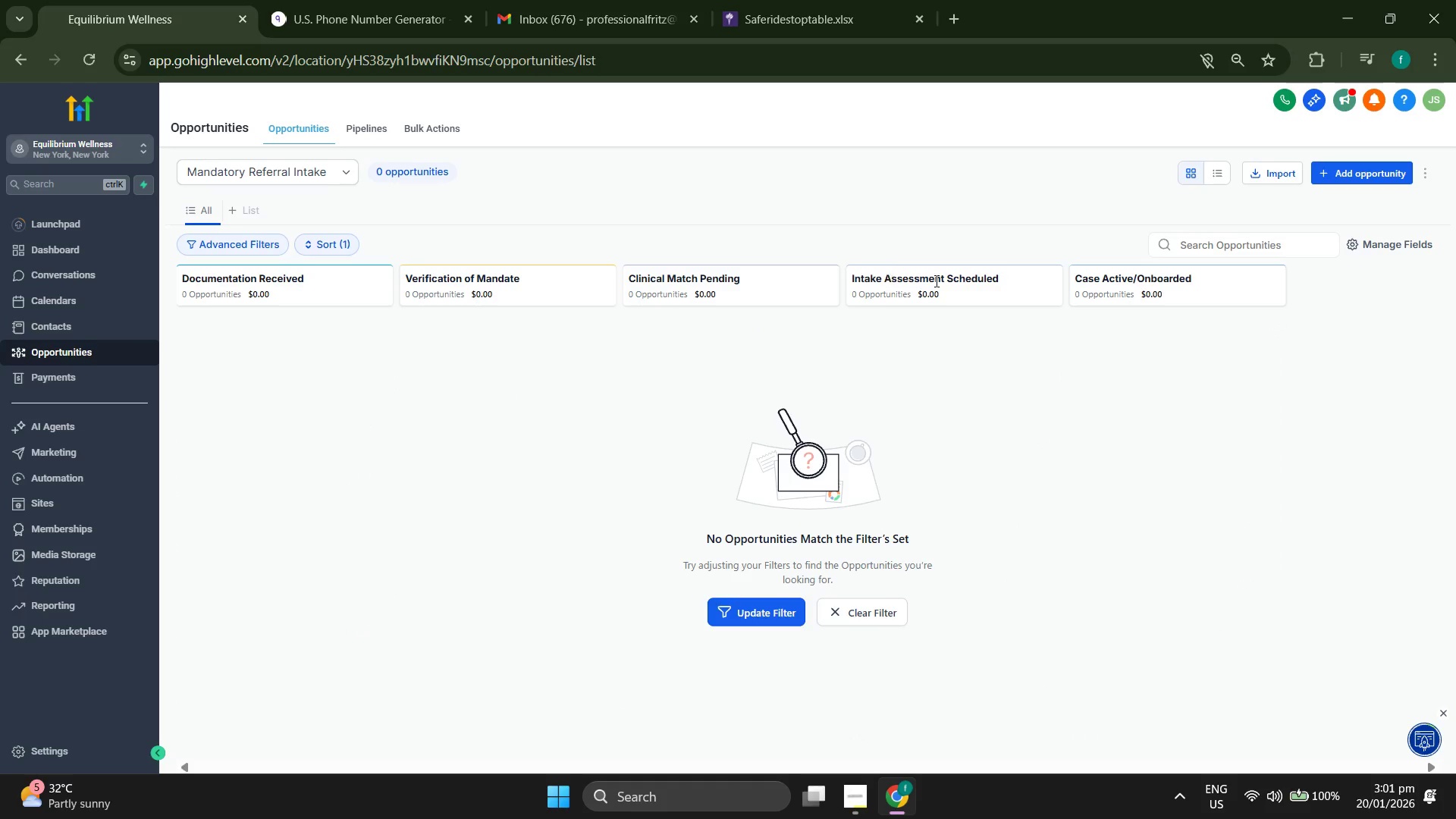 
wait(5.48)
 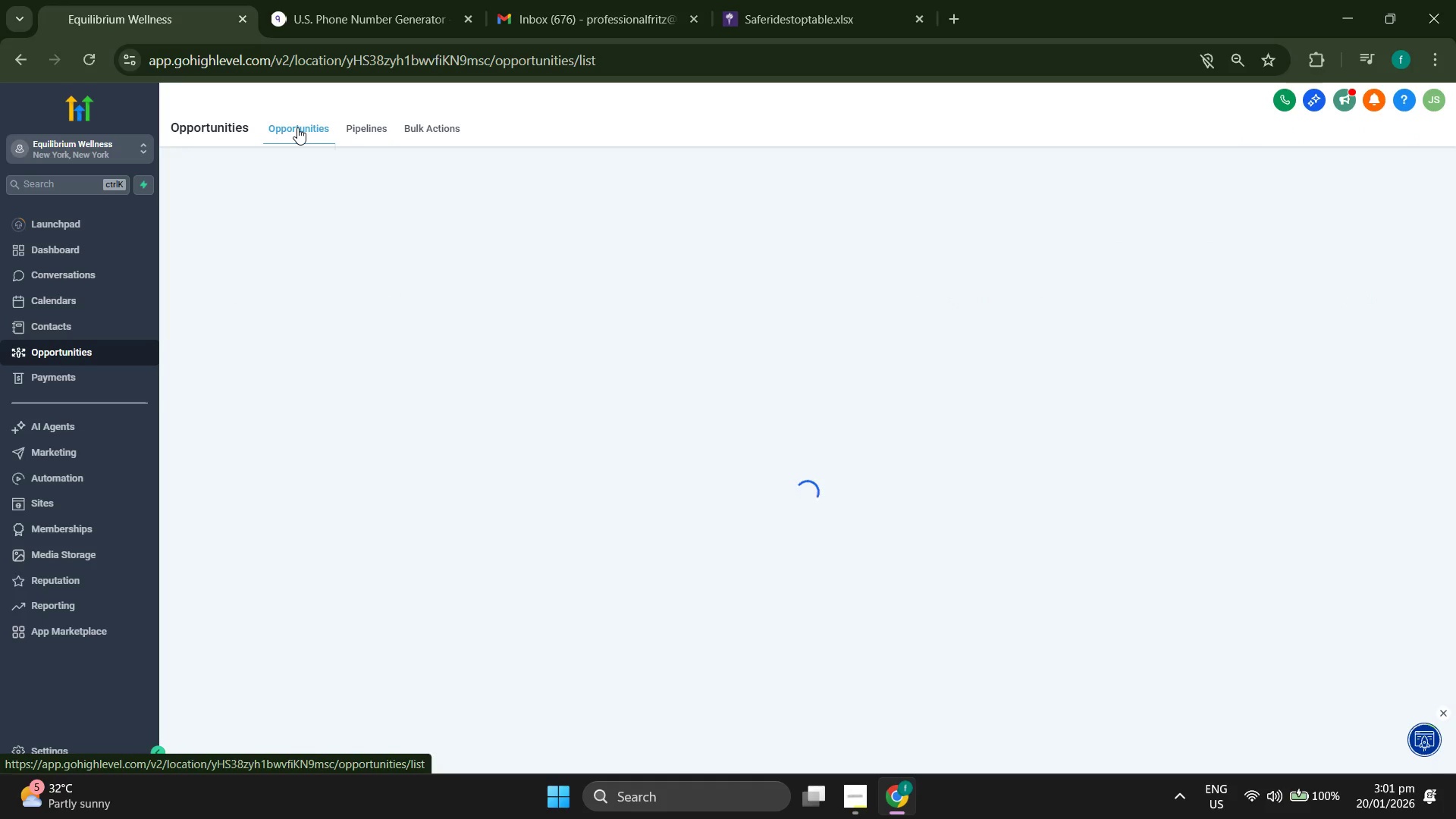 
left_click([361, 133])
 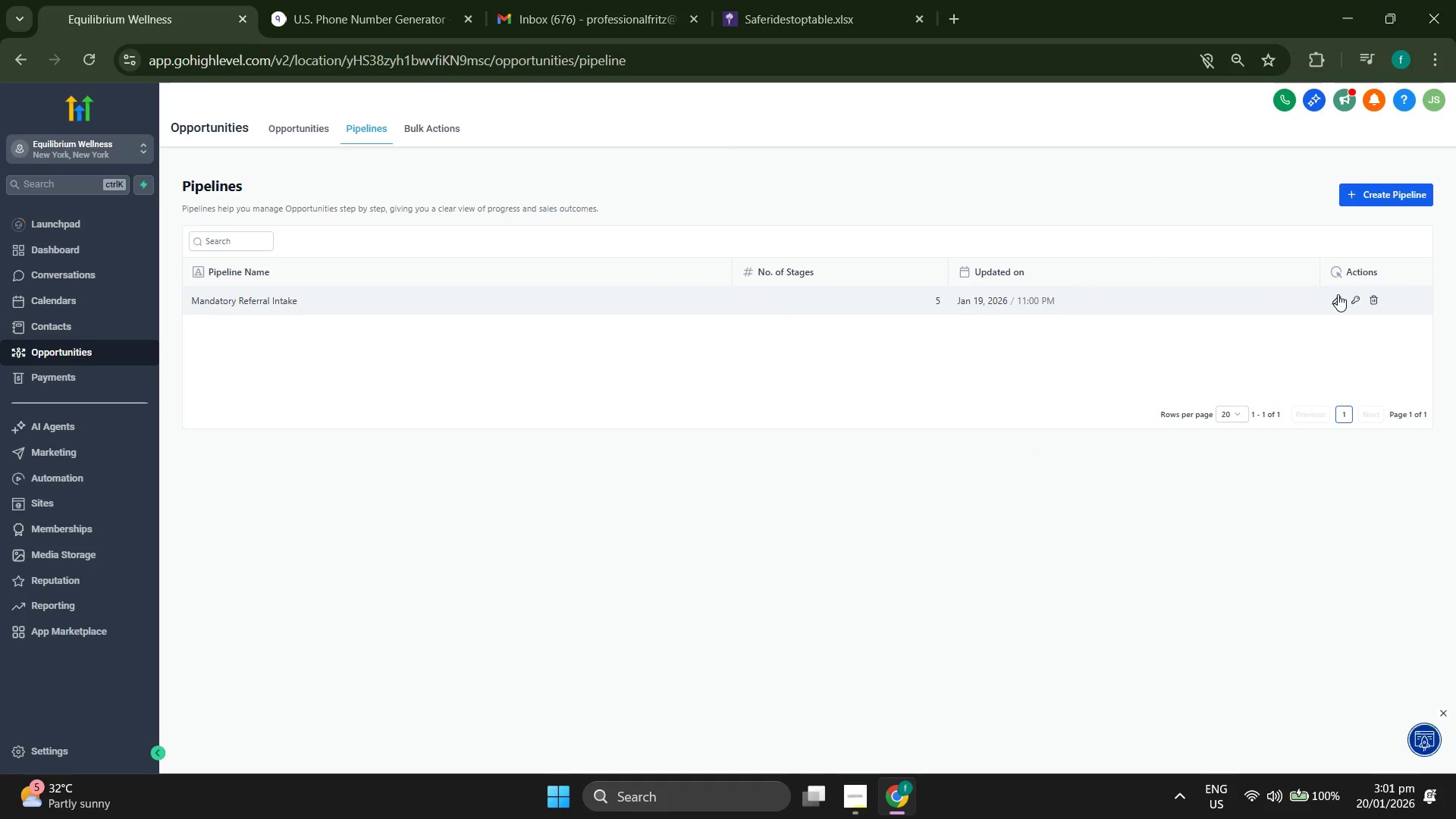 
left_click([618, 309])
 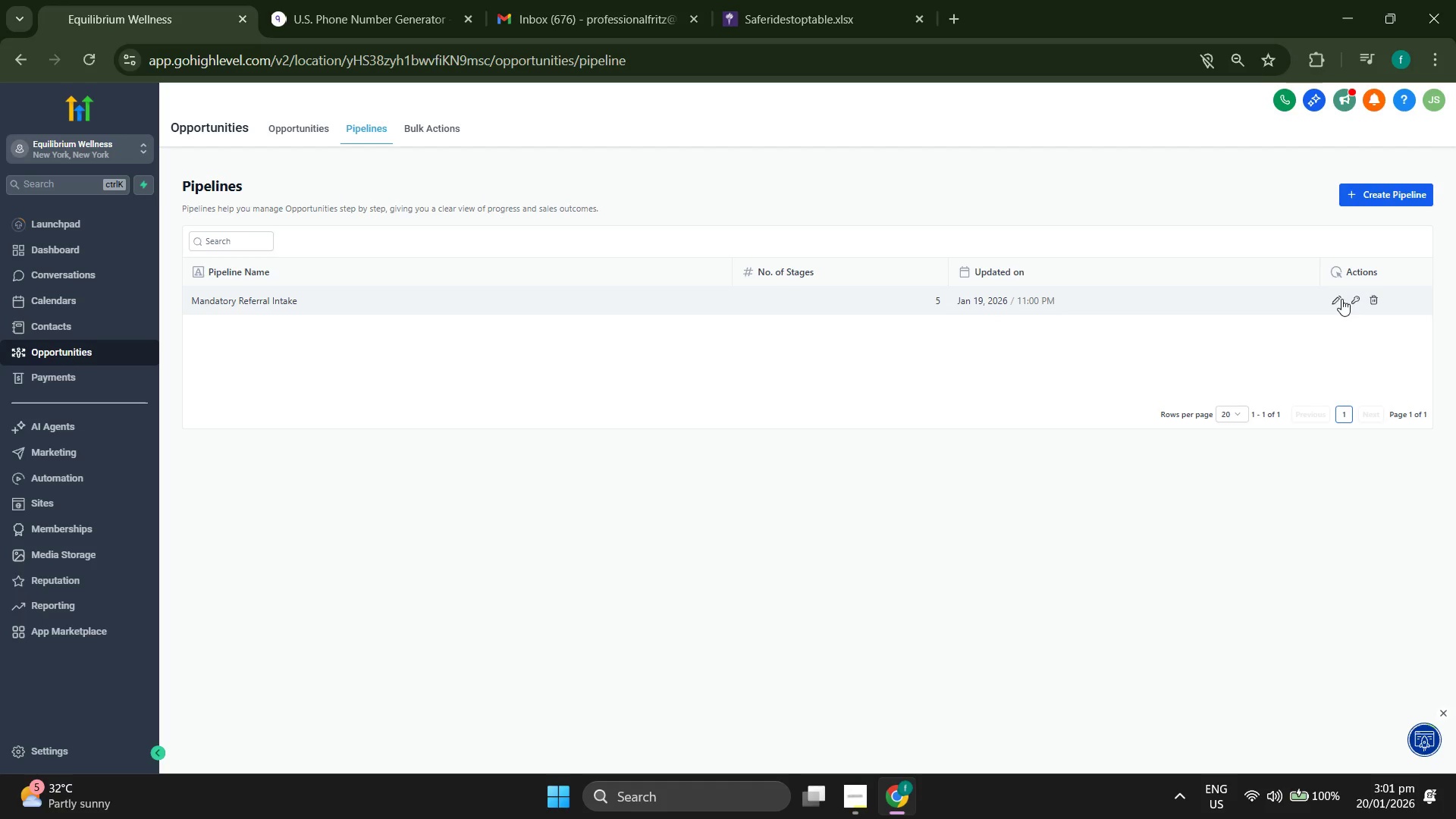 
left_click([1334, 300])
 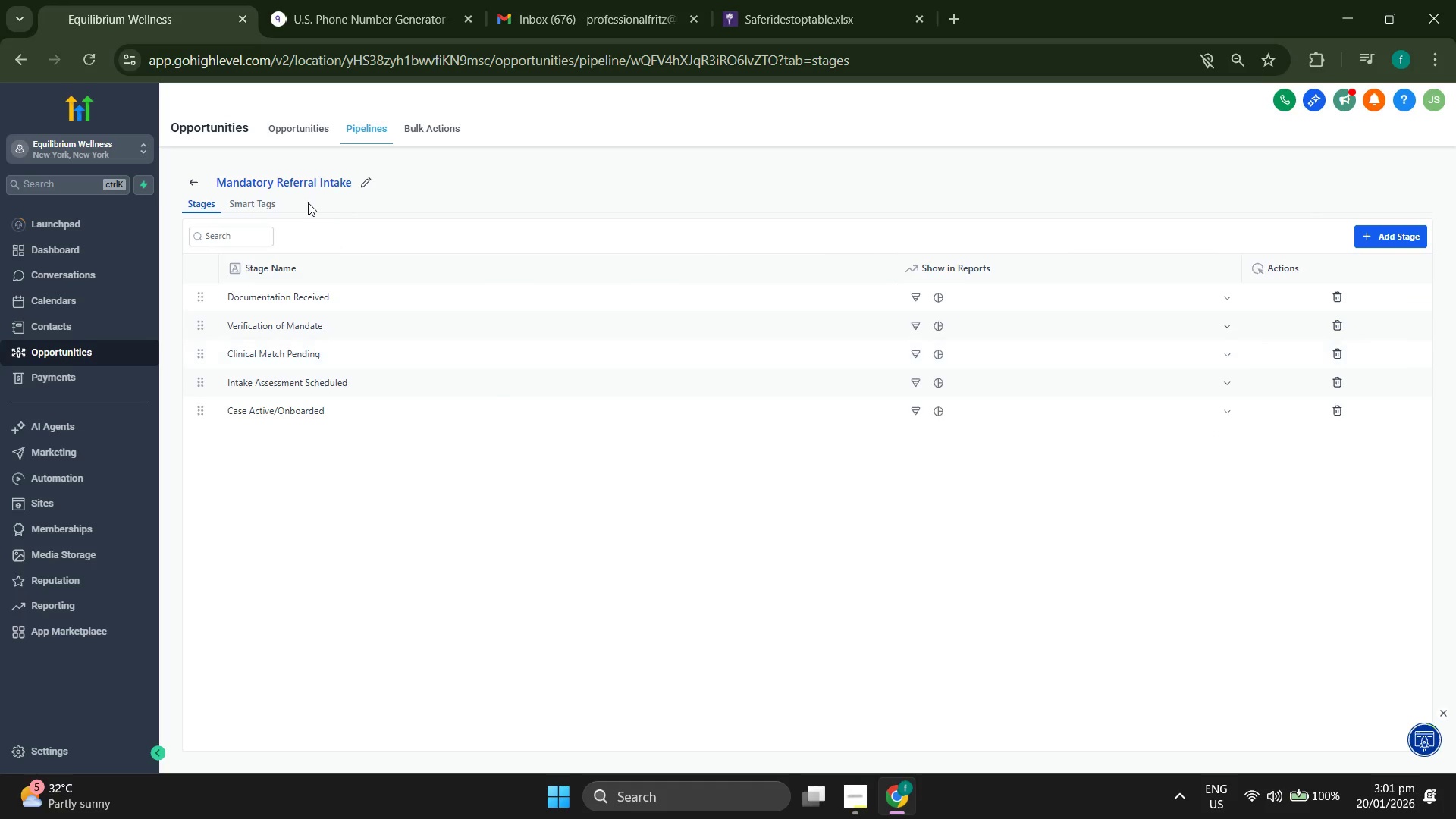 
left_click([74, 240])
 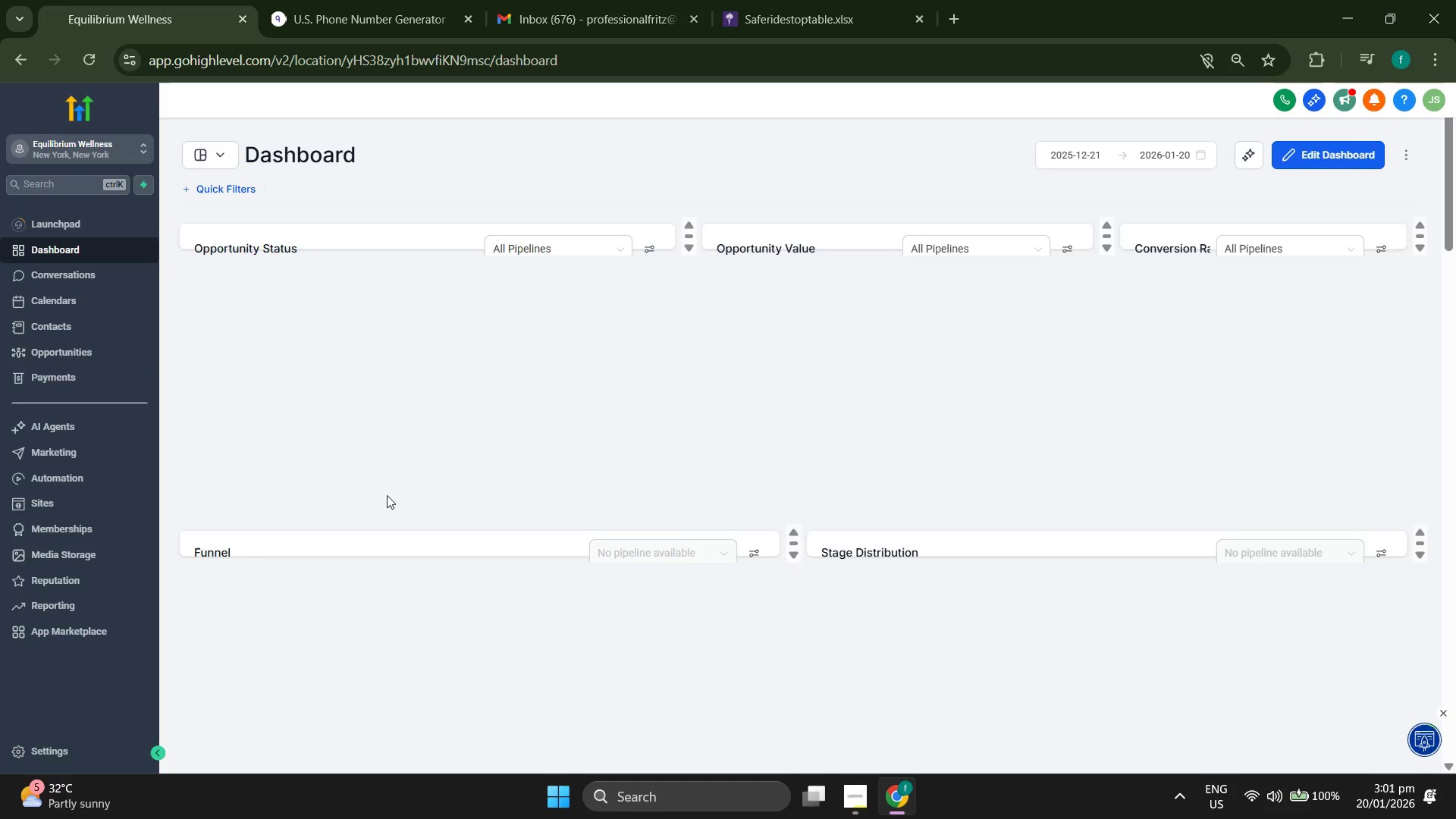 
scroll: coordinate [440, 510], scroll_direction: down, amount: 3.0
 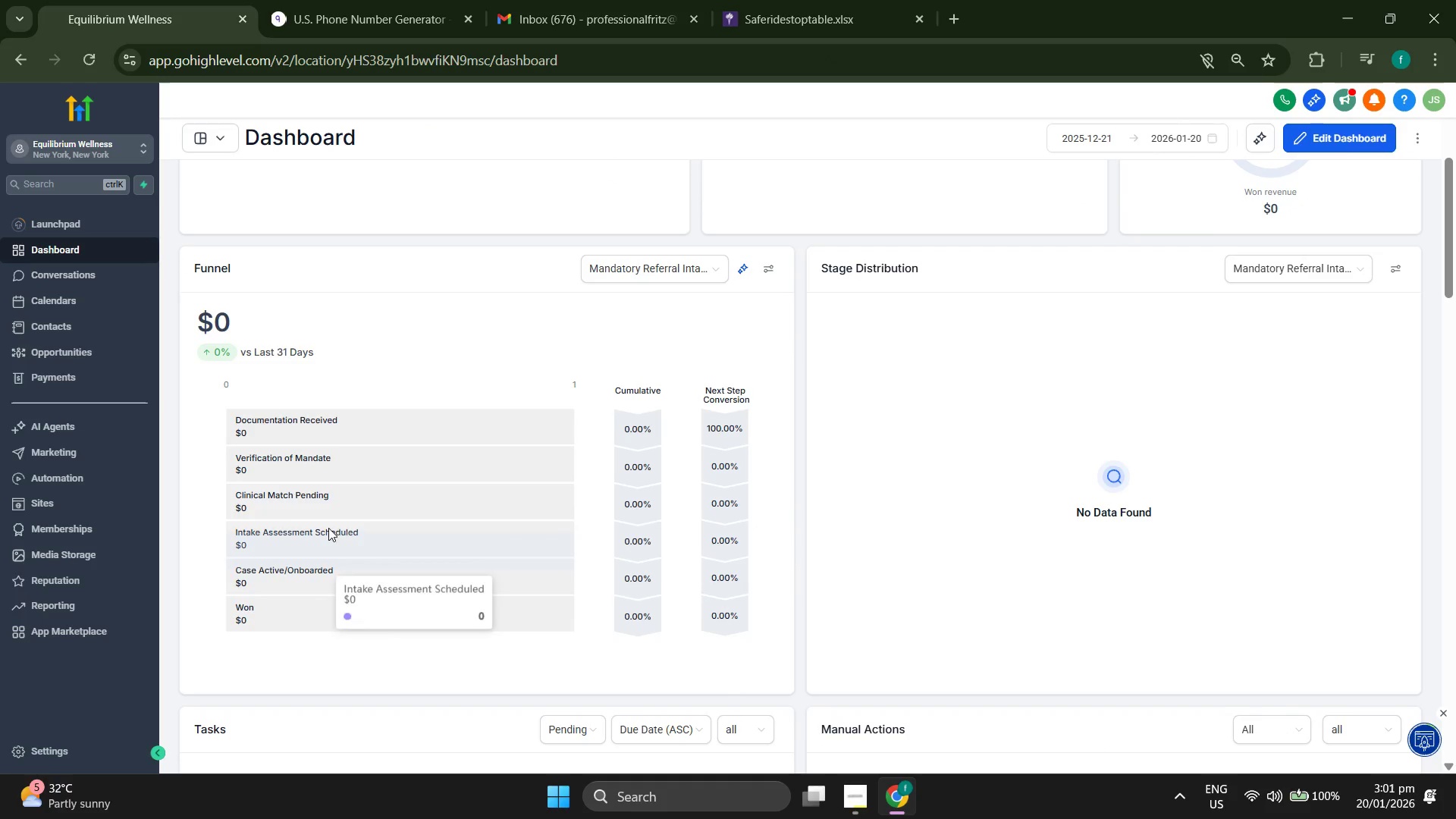 
mouse_move([342, 466])
 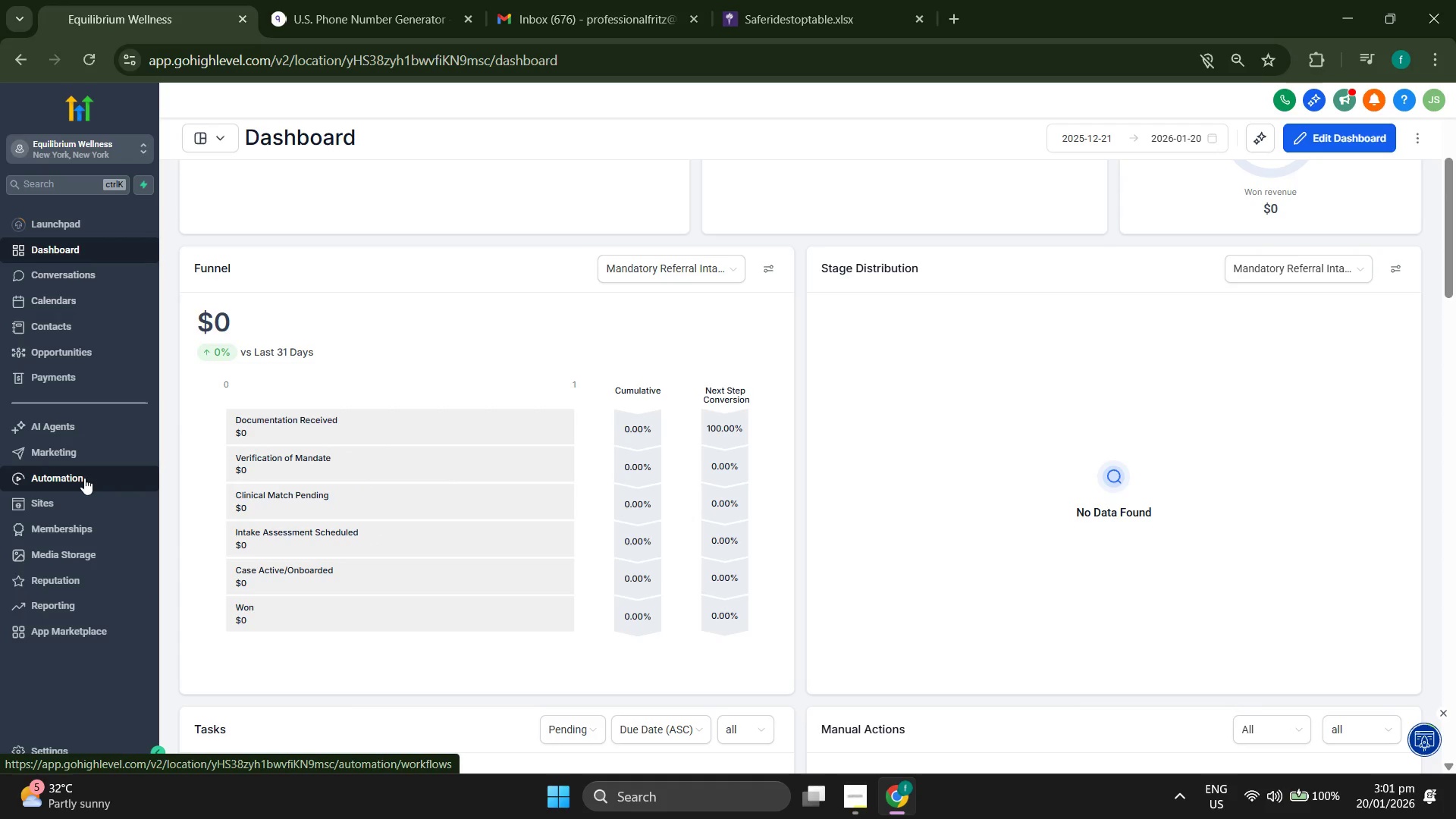 
left_click([84, 478])
 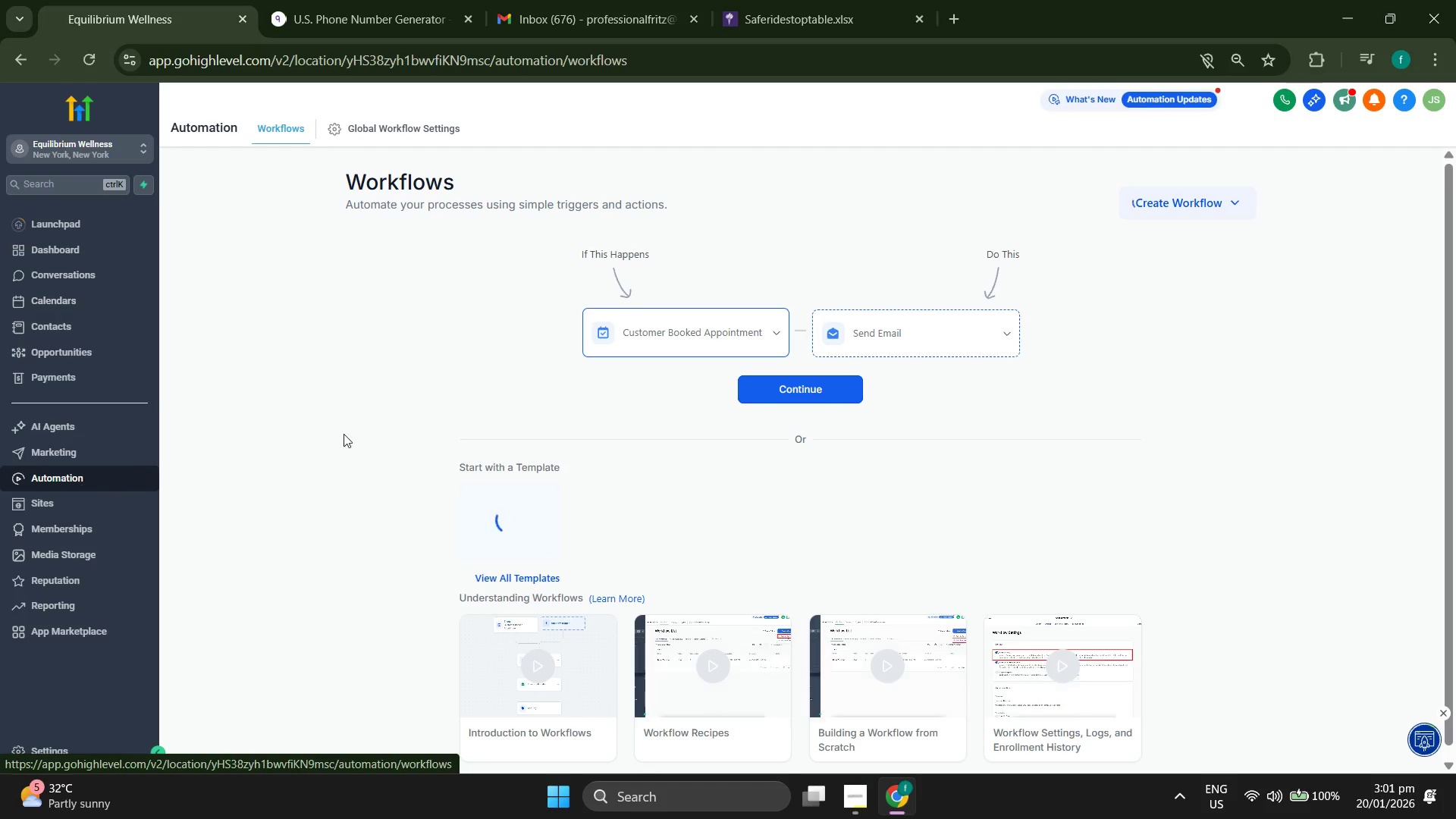 
wait(5.52)
 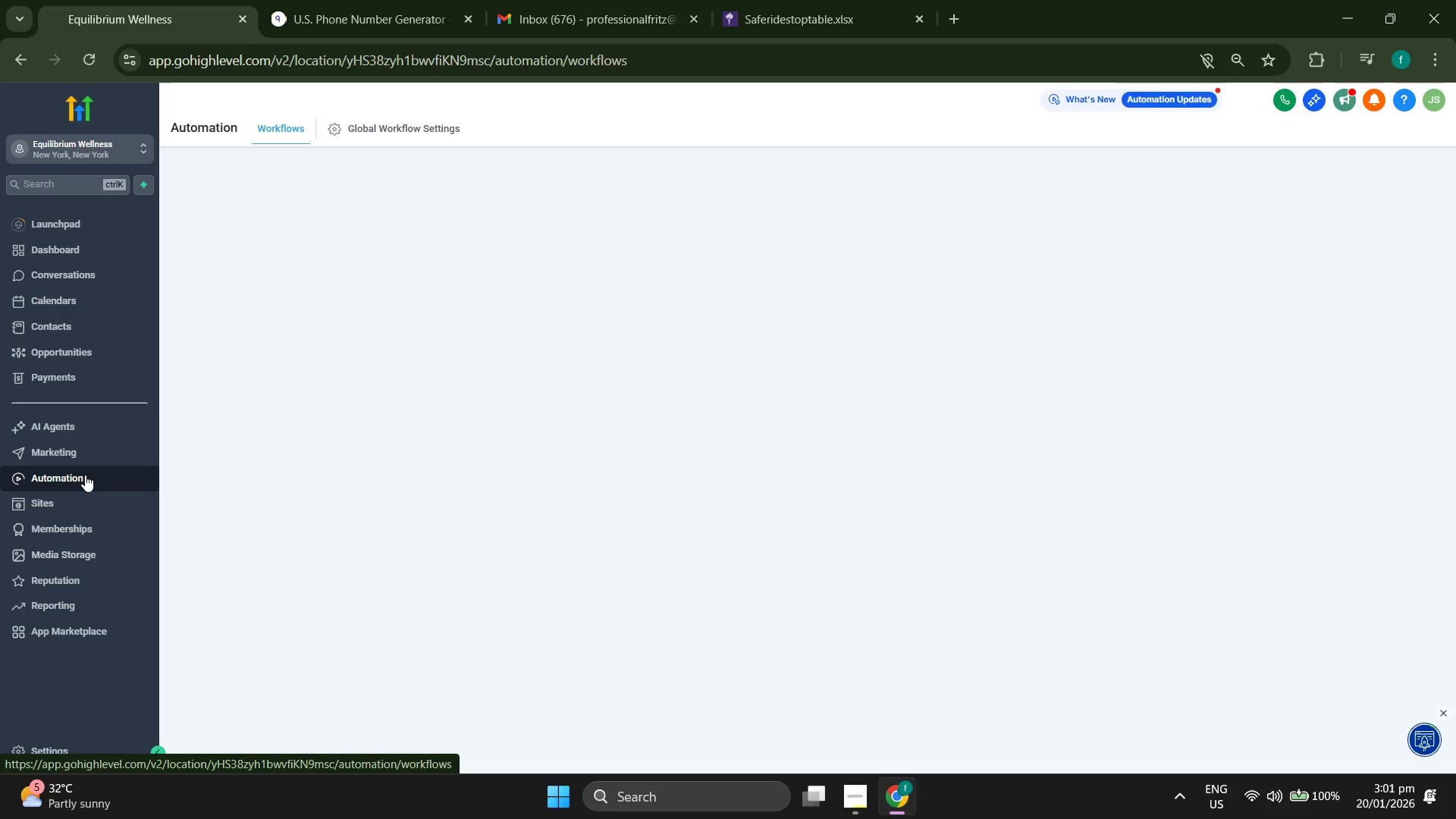 
left_click([1173, 215])
 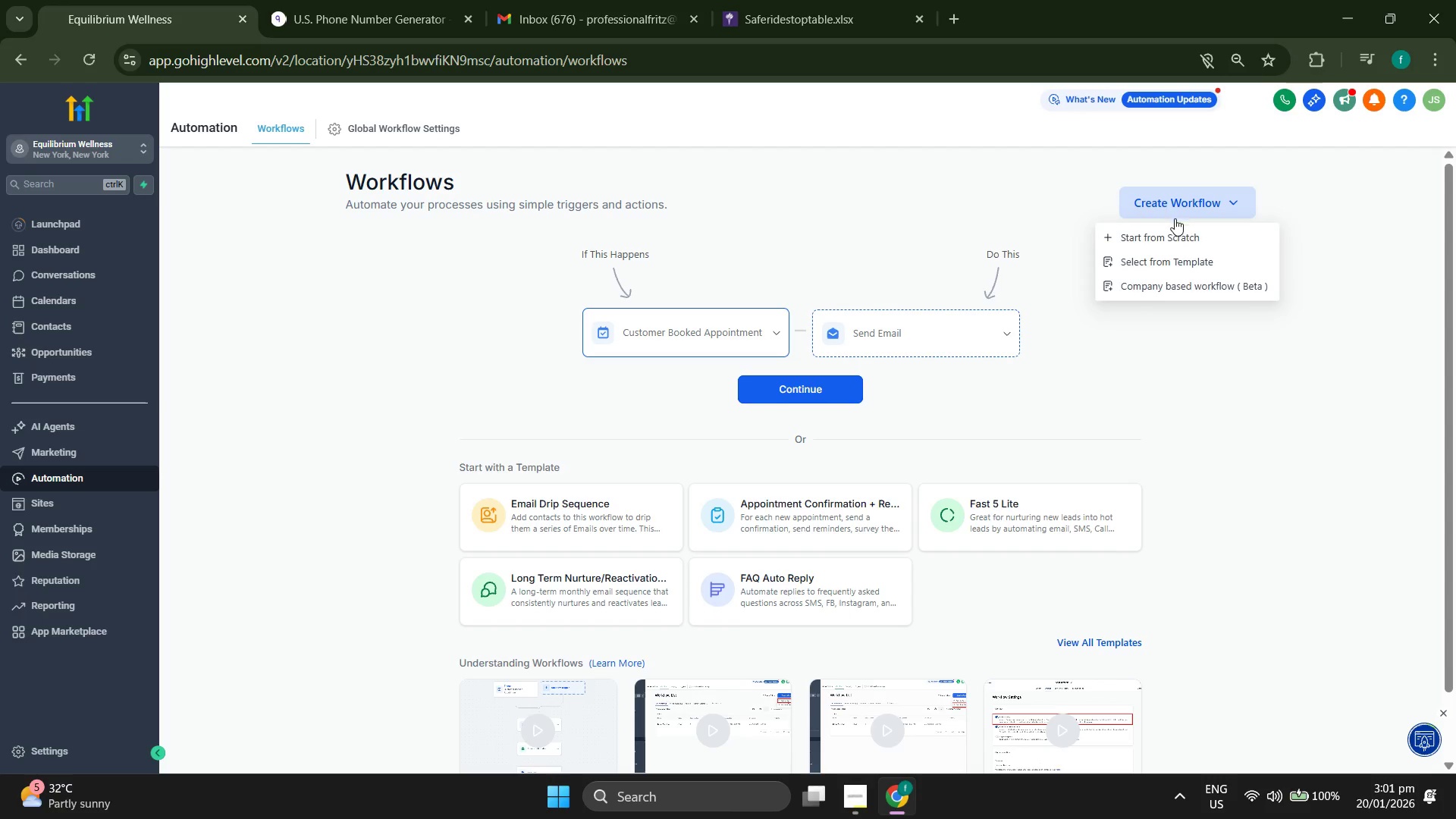 
left_click([1176, 234])
 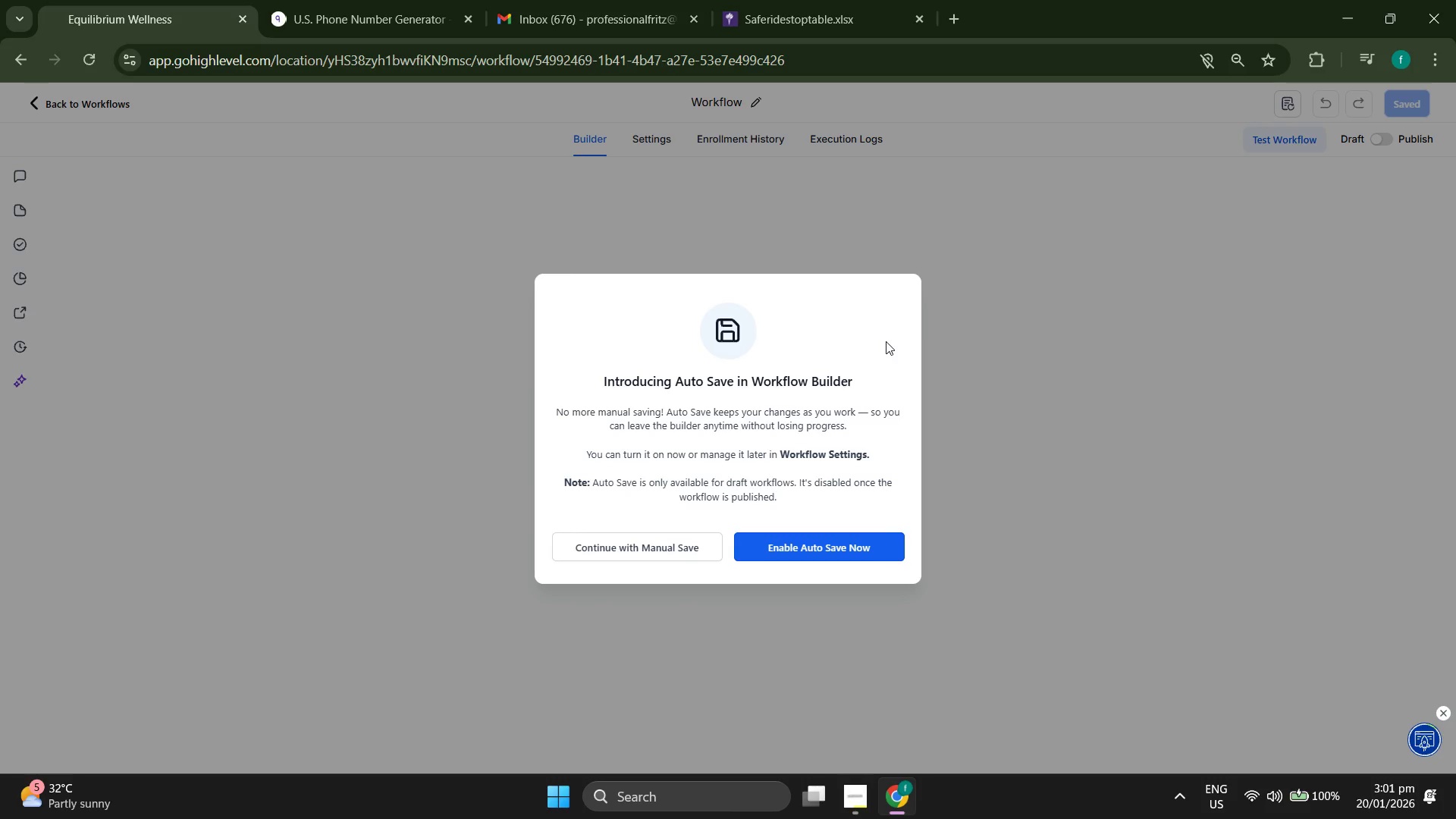 
wait(10.3)
 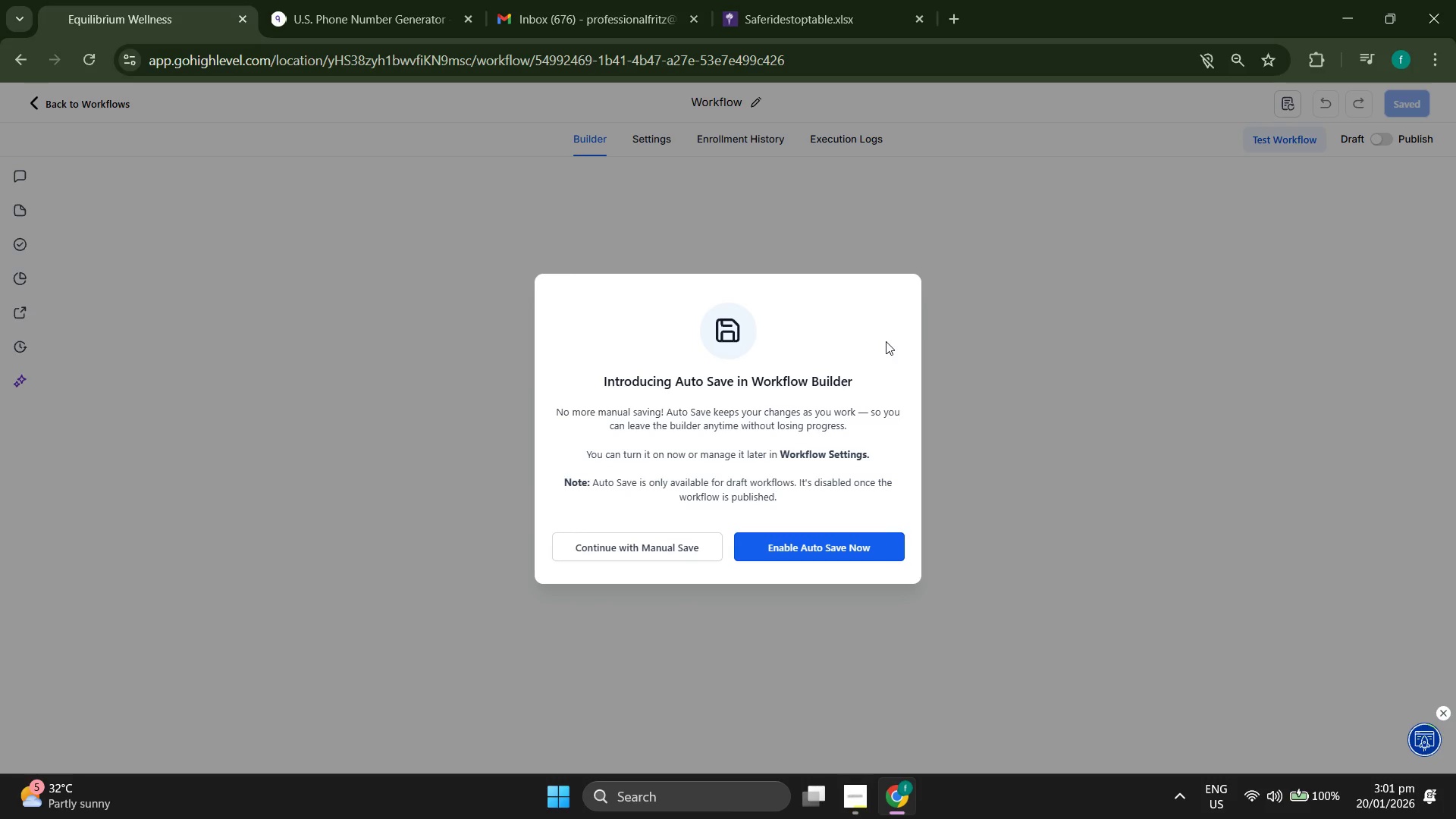 
left_click([846, 546])
 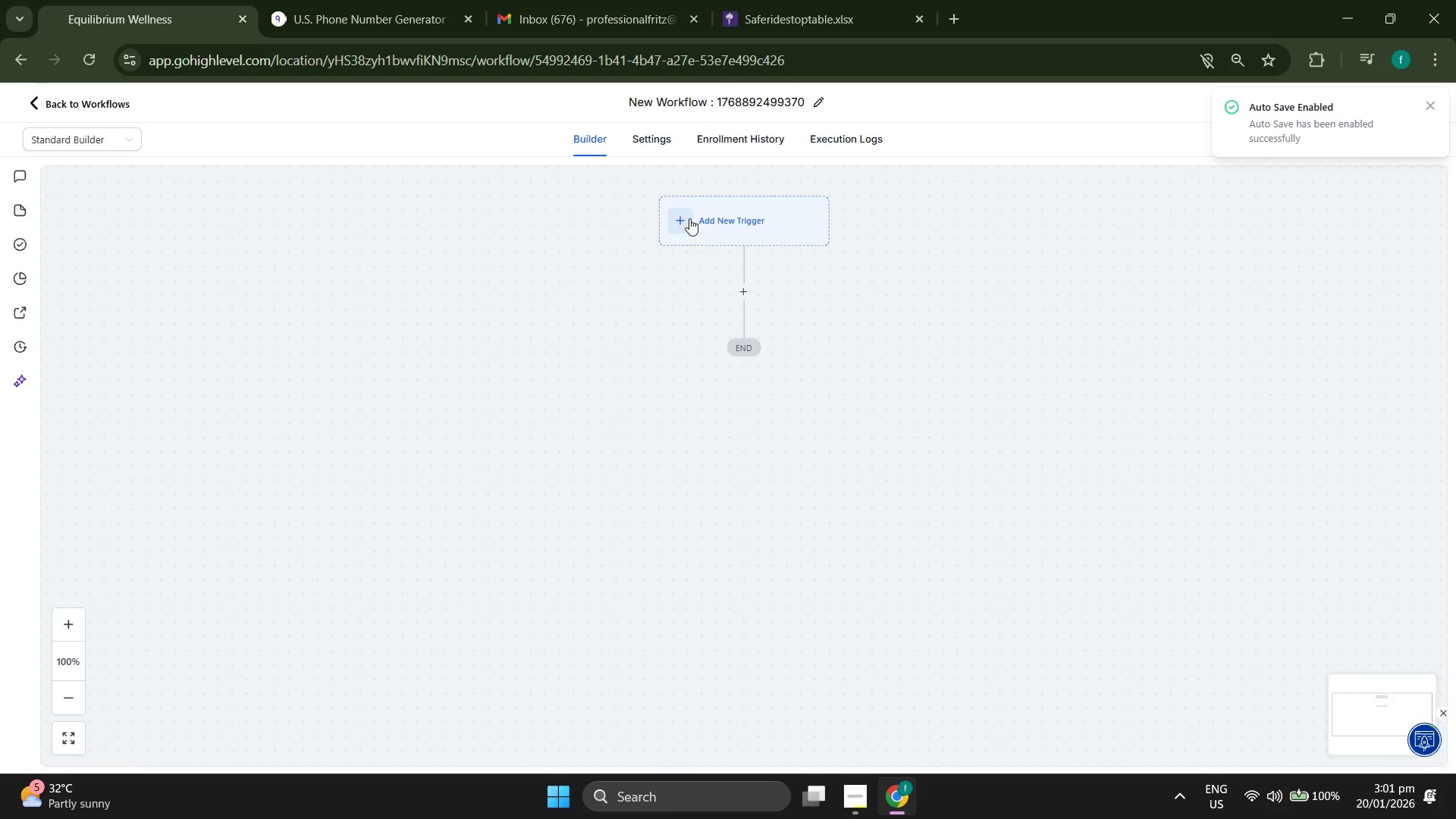 
wait(5.52)
 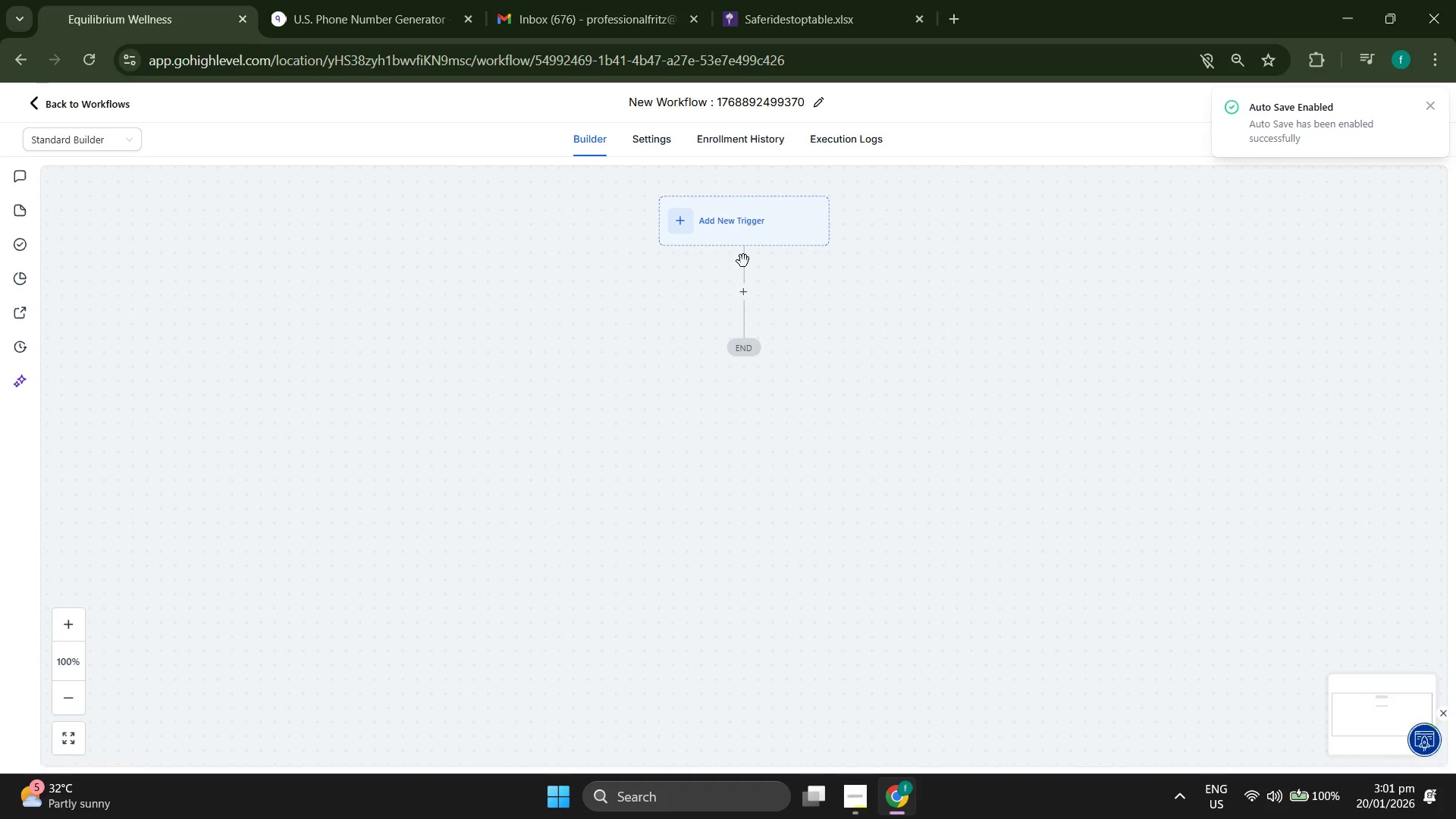 
left_click([689, 218])
 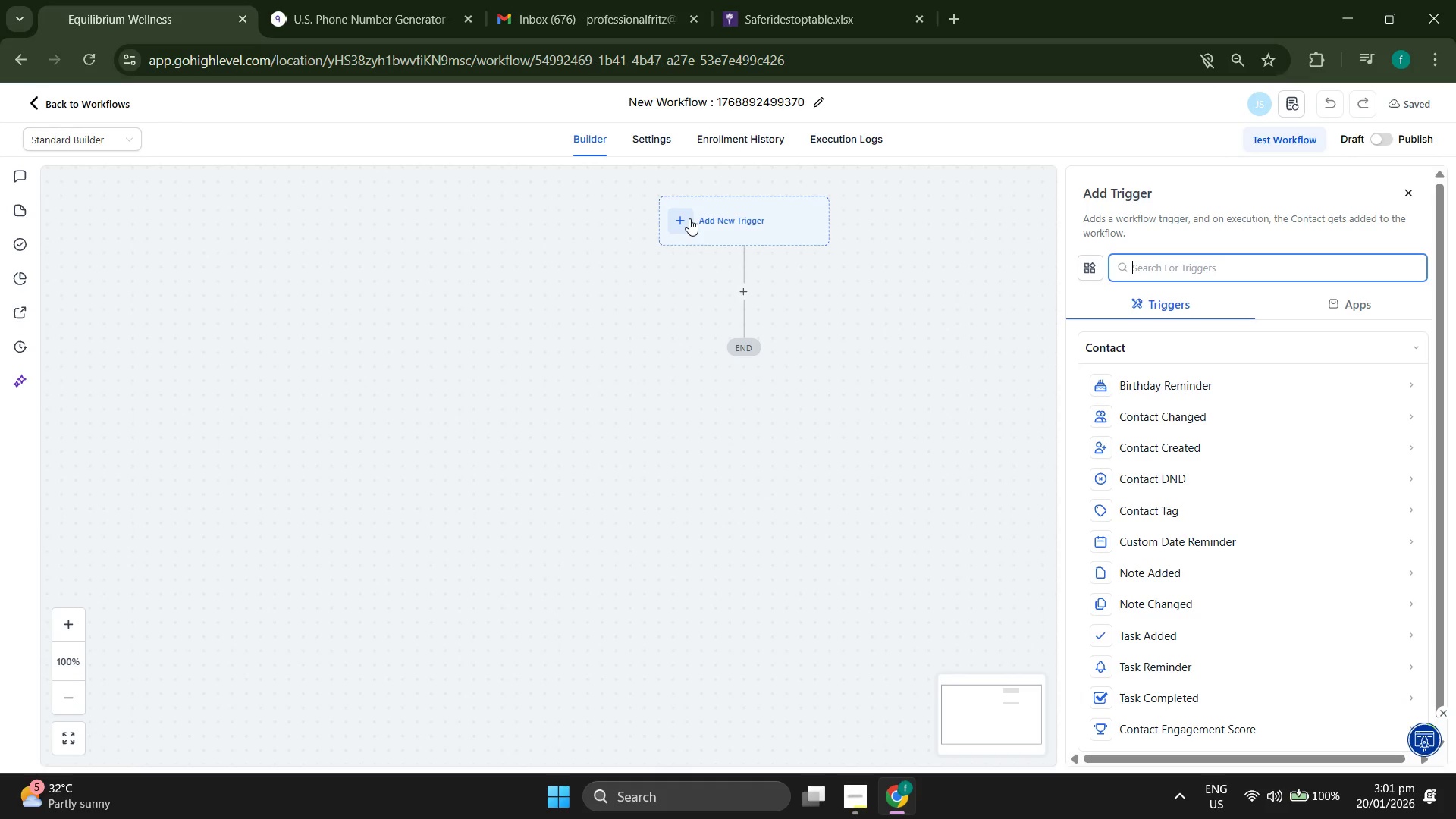 
wait(8.69)
 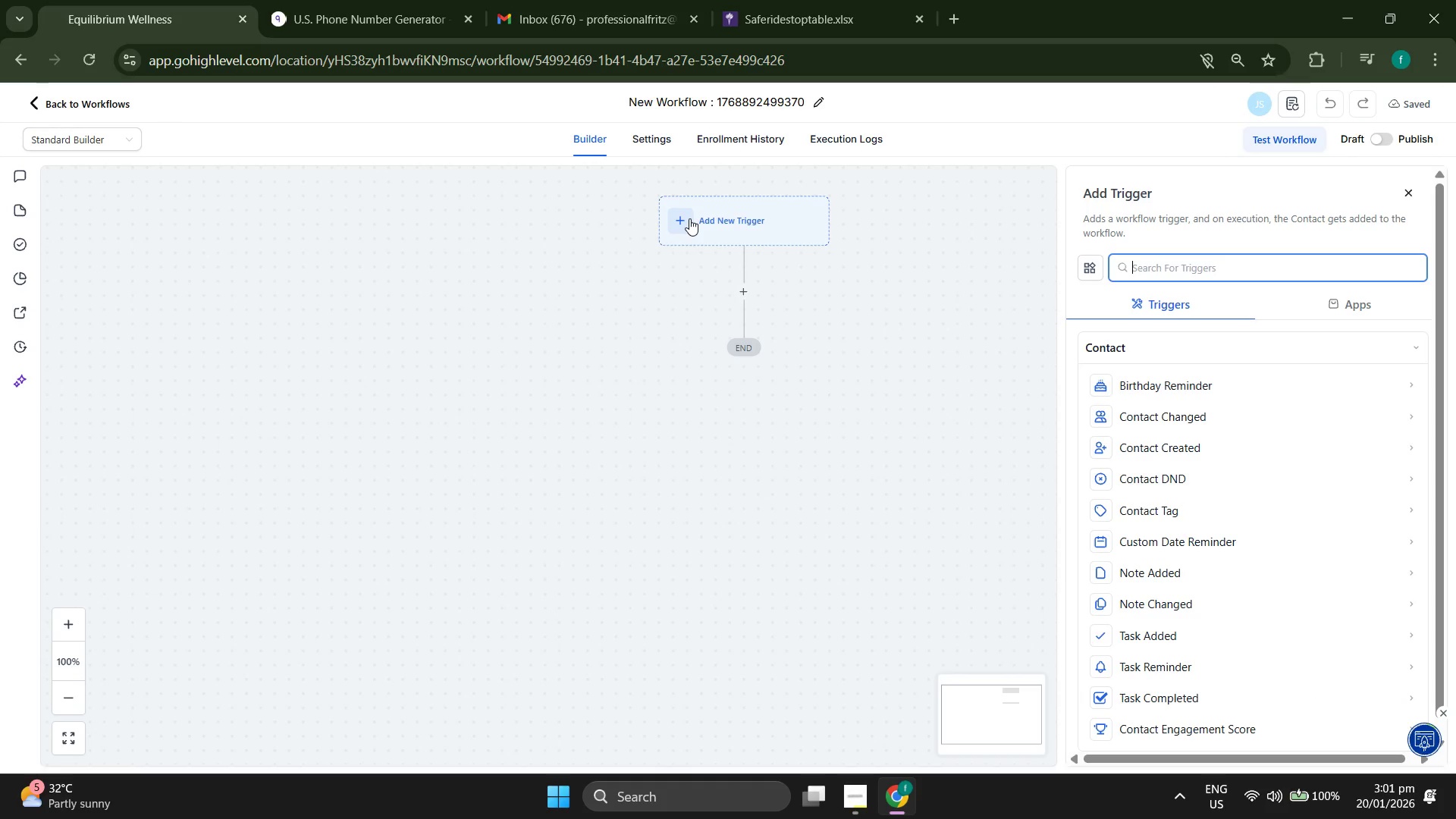 
left_click([783, 108])
 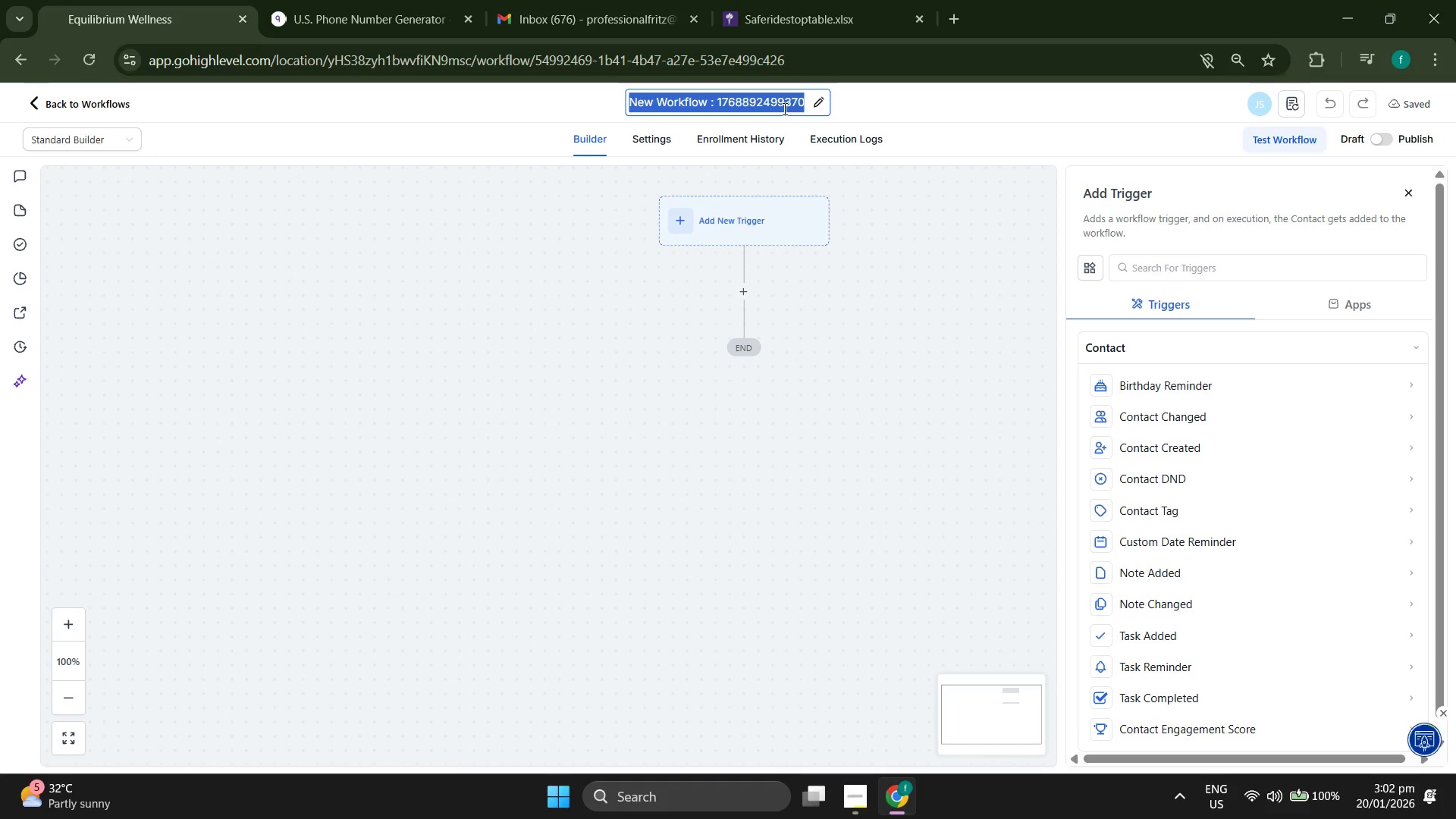 
type(Priority Legal Triage)
 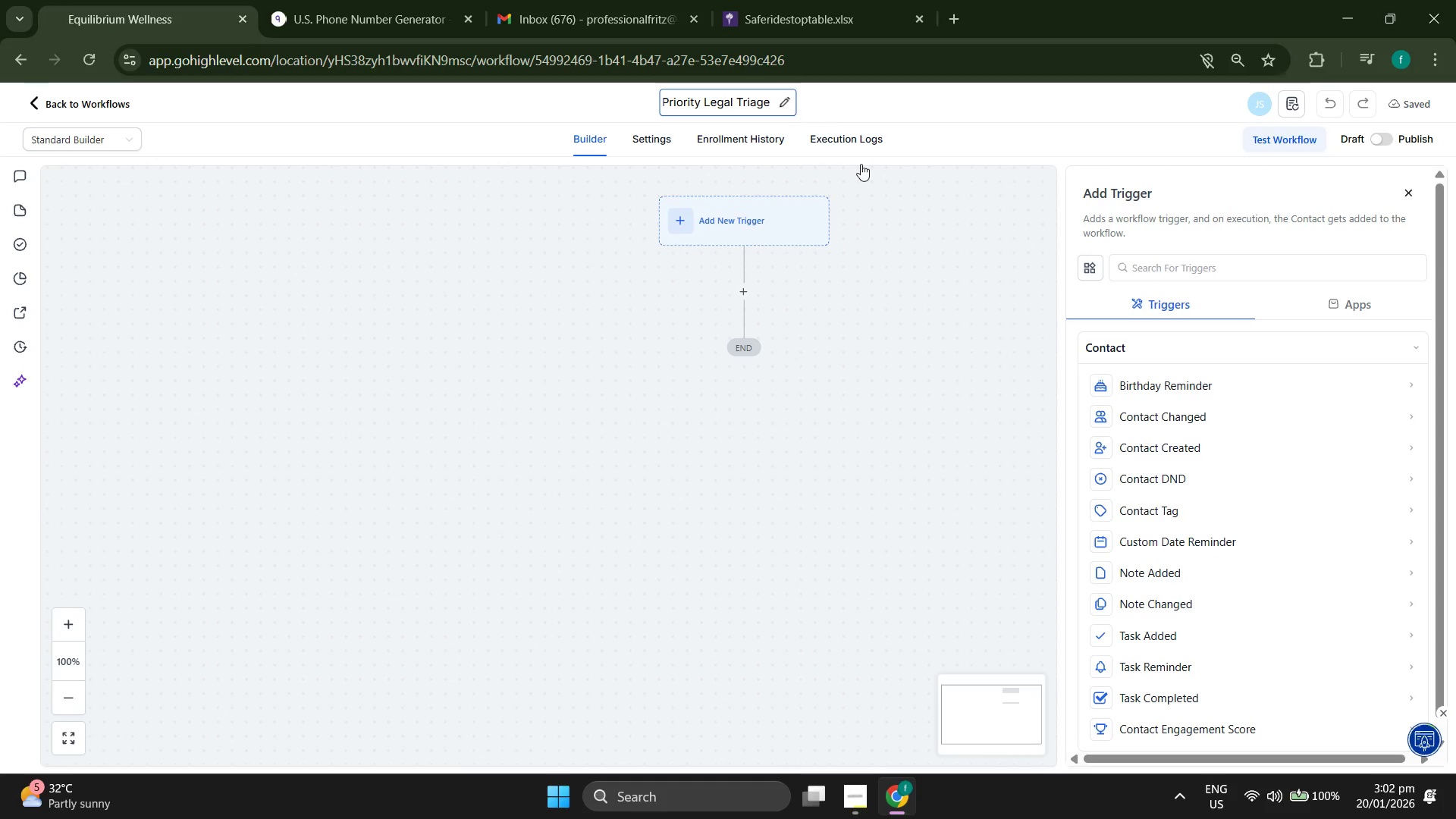 
left_click_drag(start_coordinate=[934, 252], to_coordinate=[937, 254])
 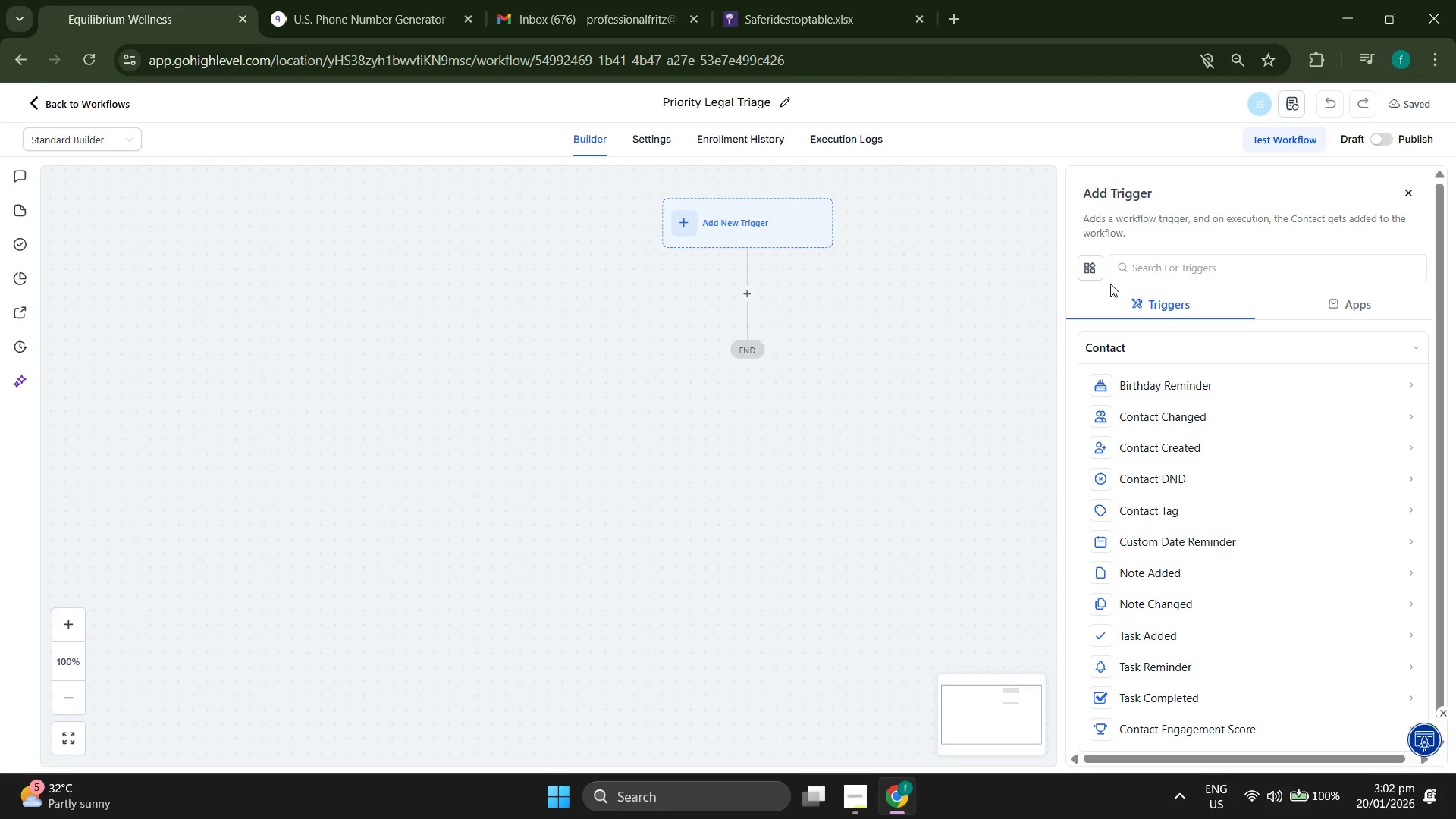 
left_click([1187, 256])
 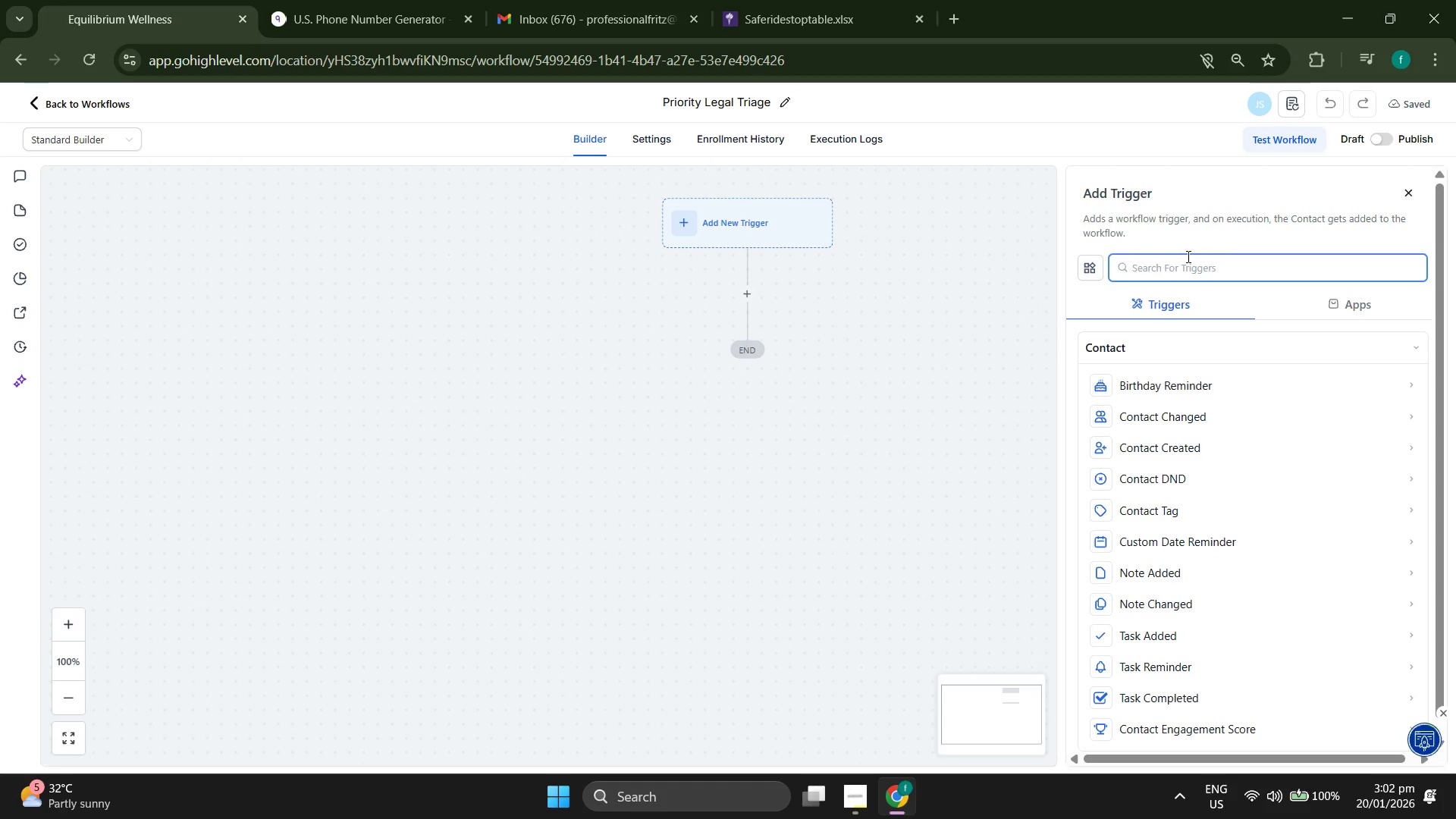 
key(CapsLock)
 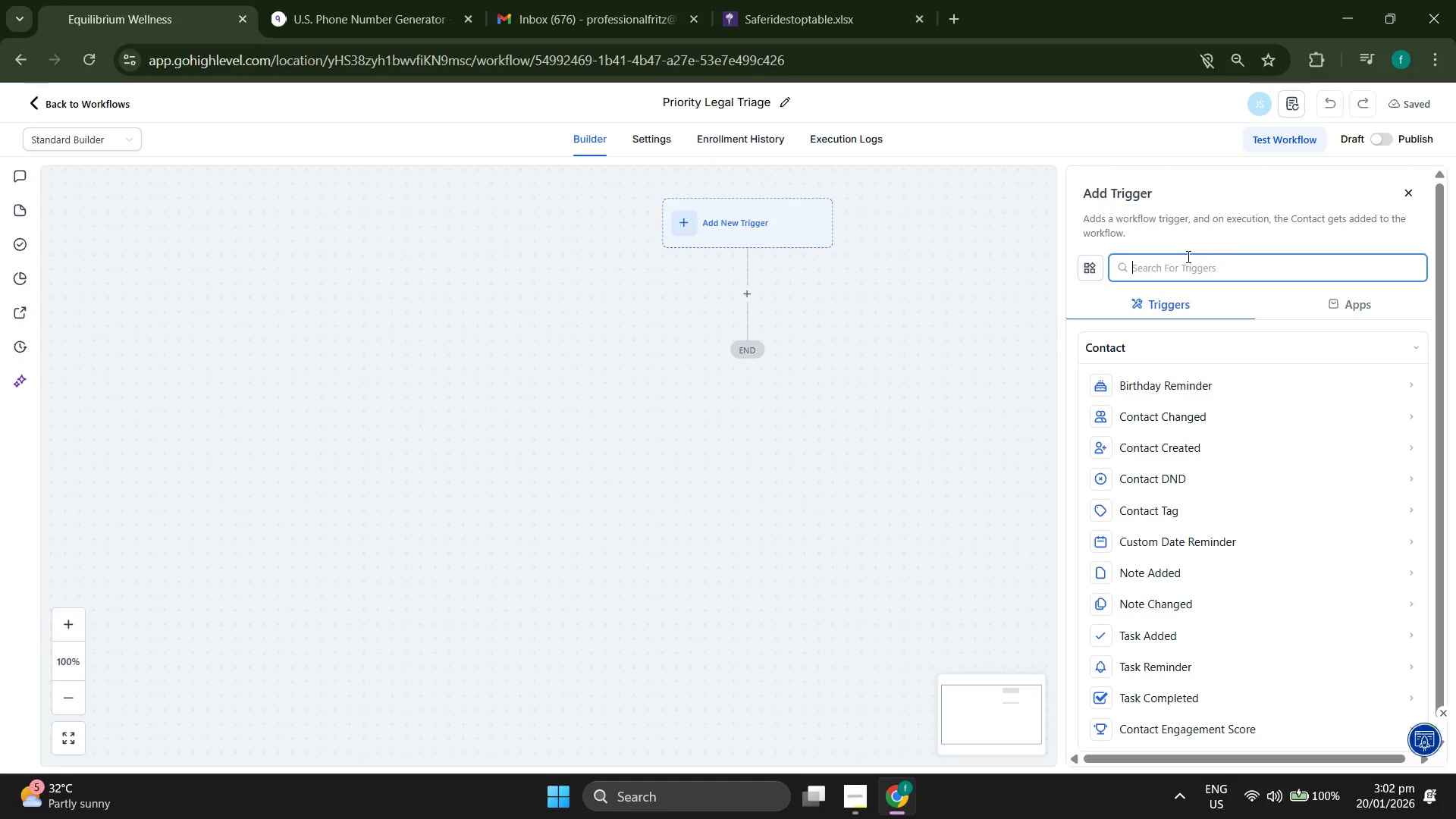 
key(P)
 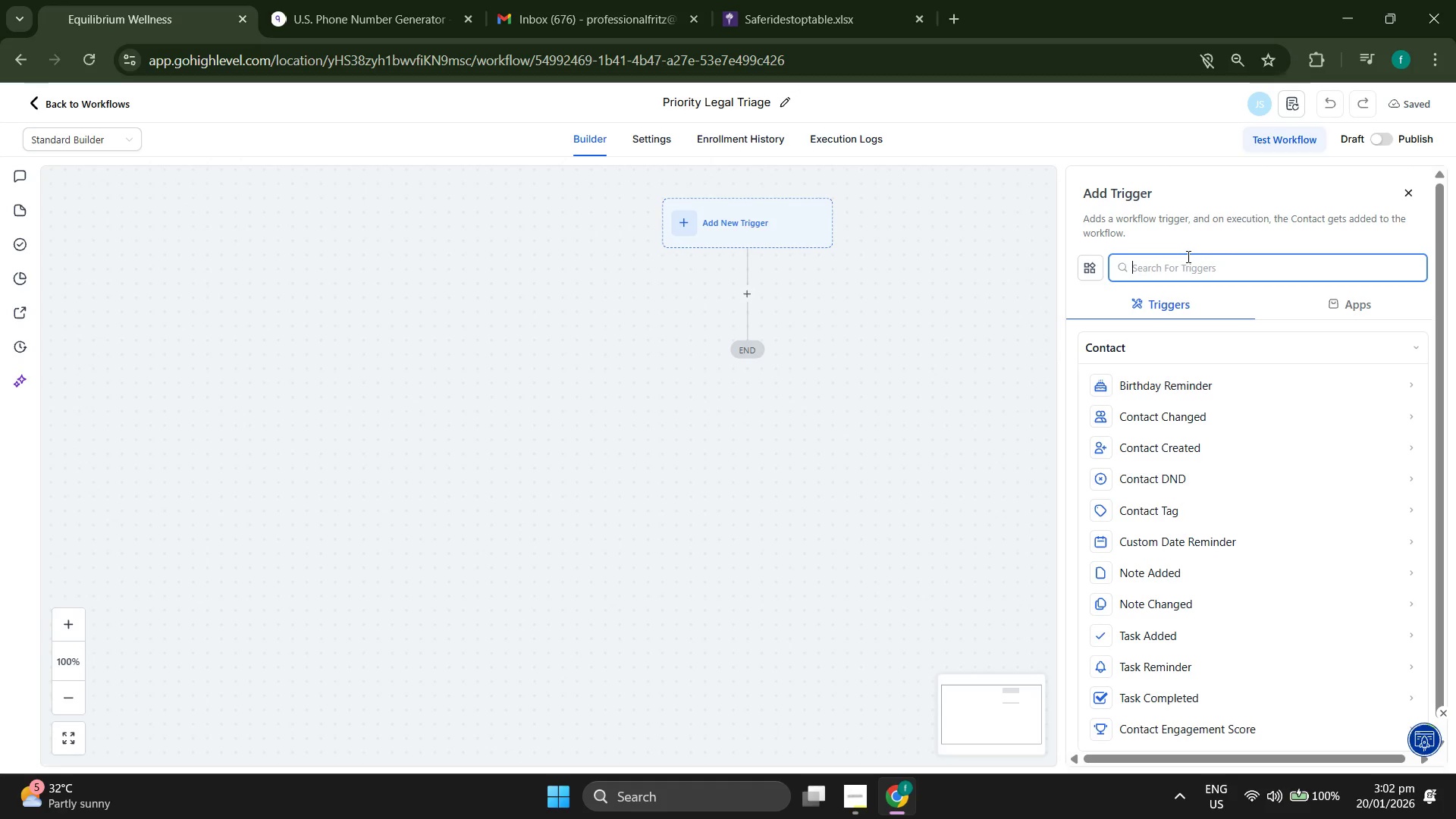 
key(CapsLock)
 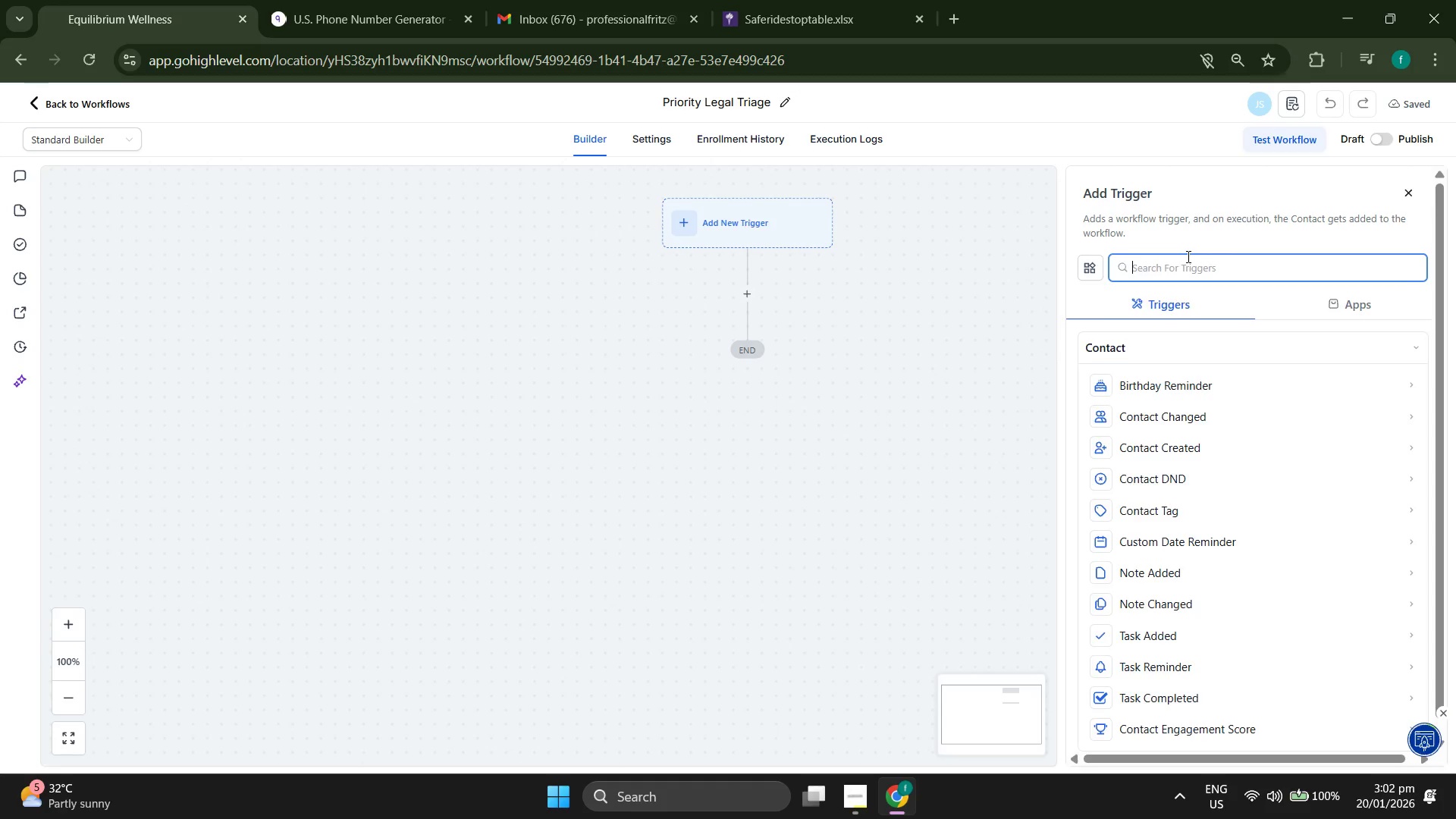 
key(I)
 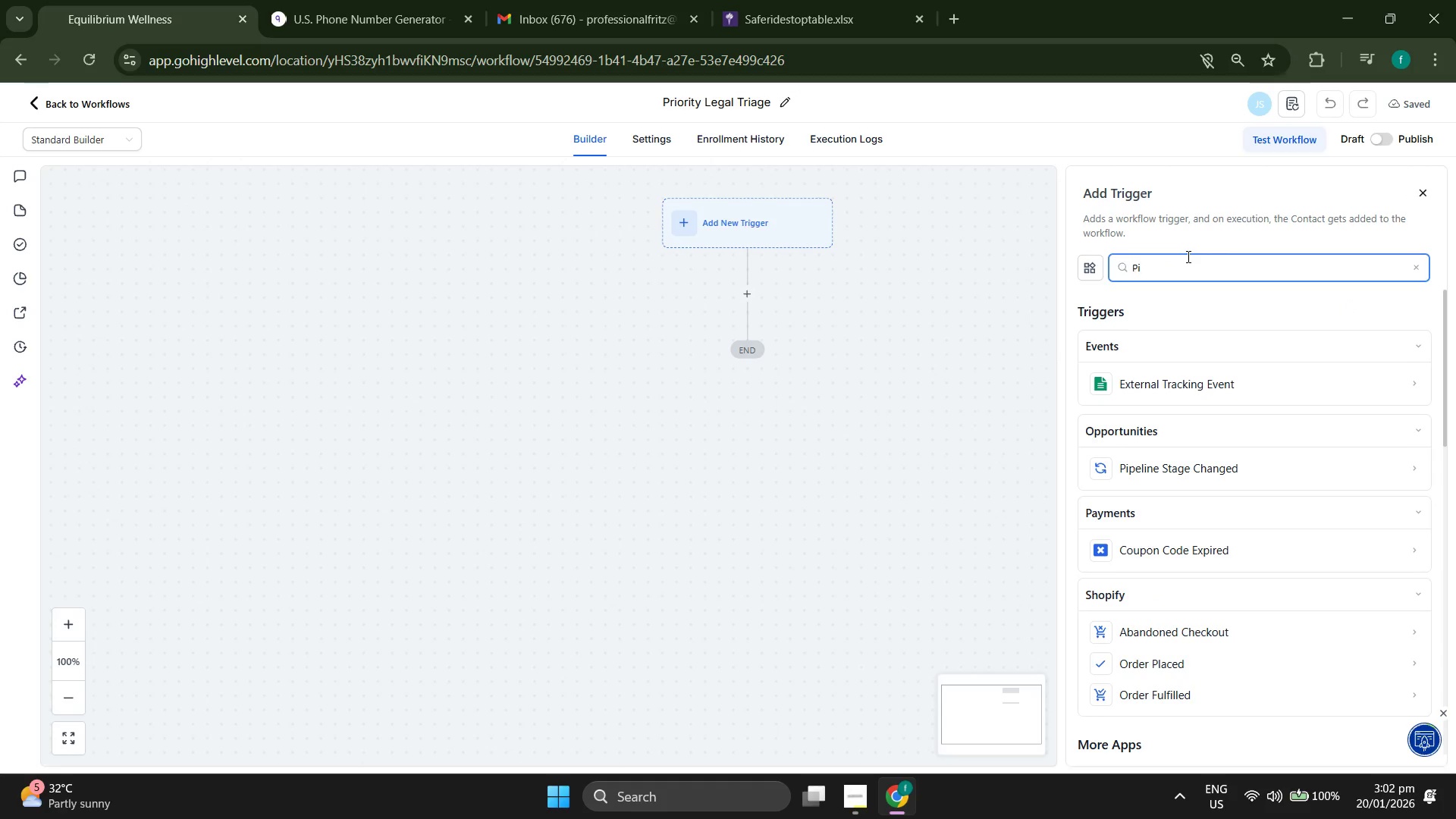 
left_click([1243, 475])
 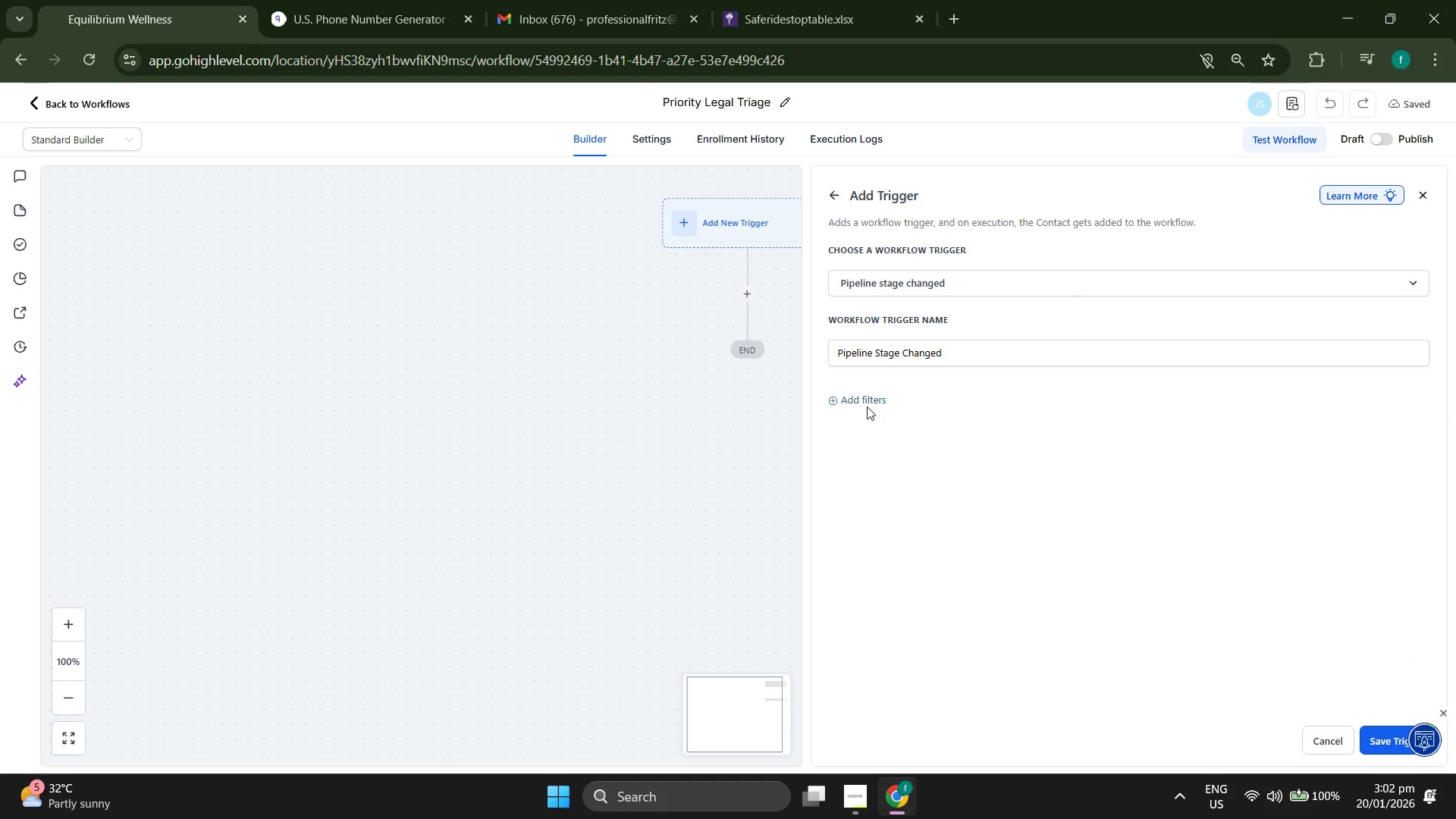 
wait(6.94)
 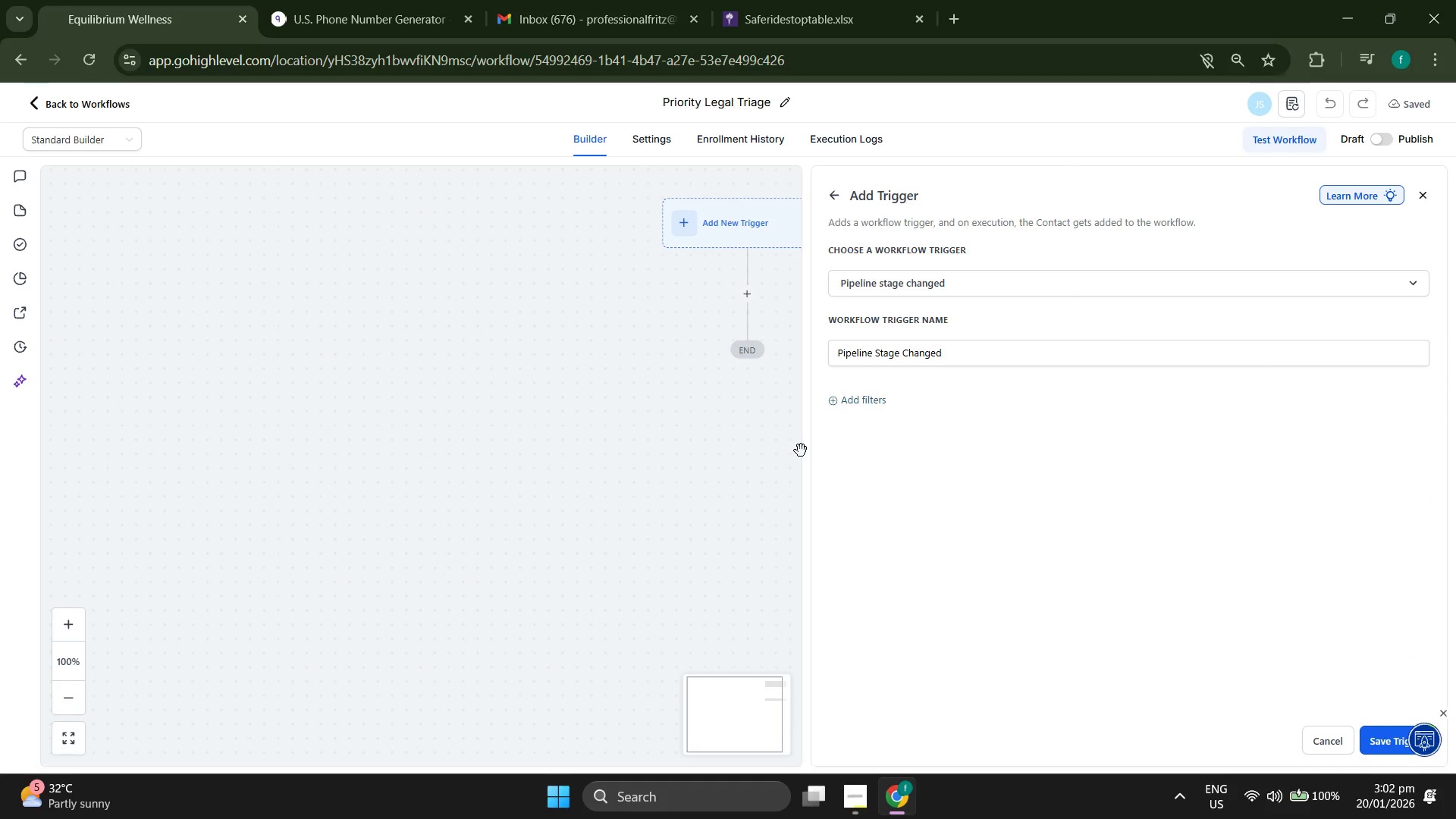 
left_click([862, 400])
 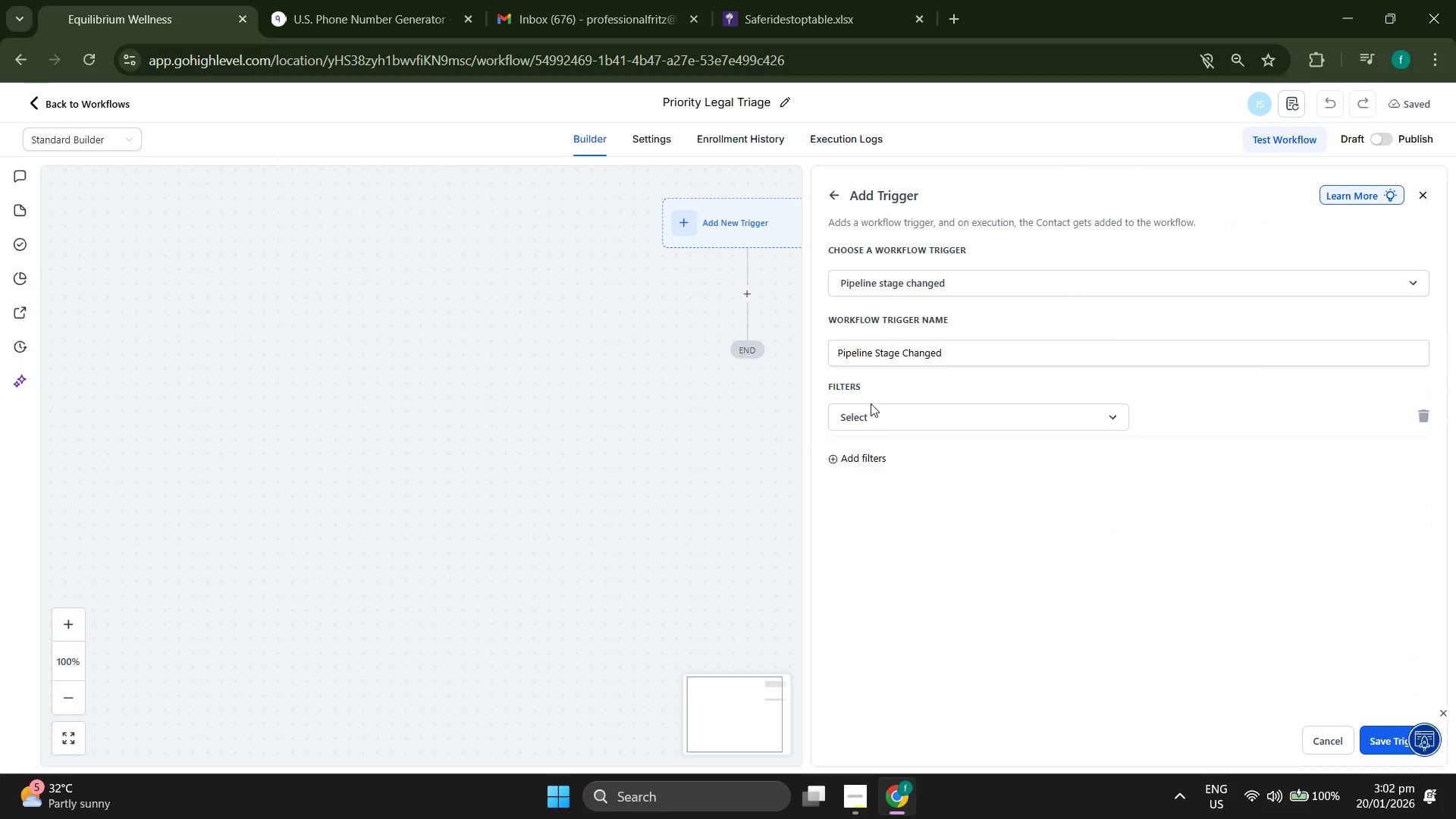 
left_click([891, 411])
 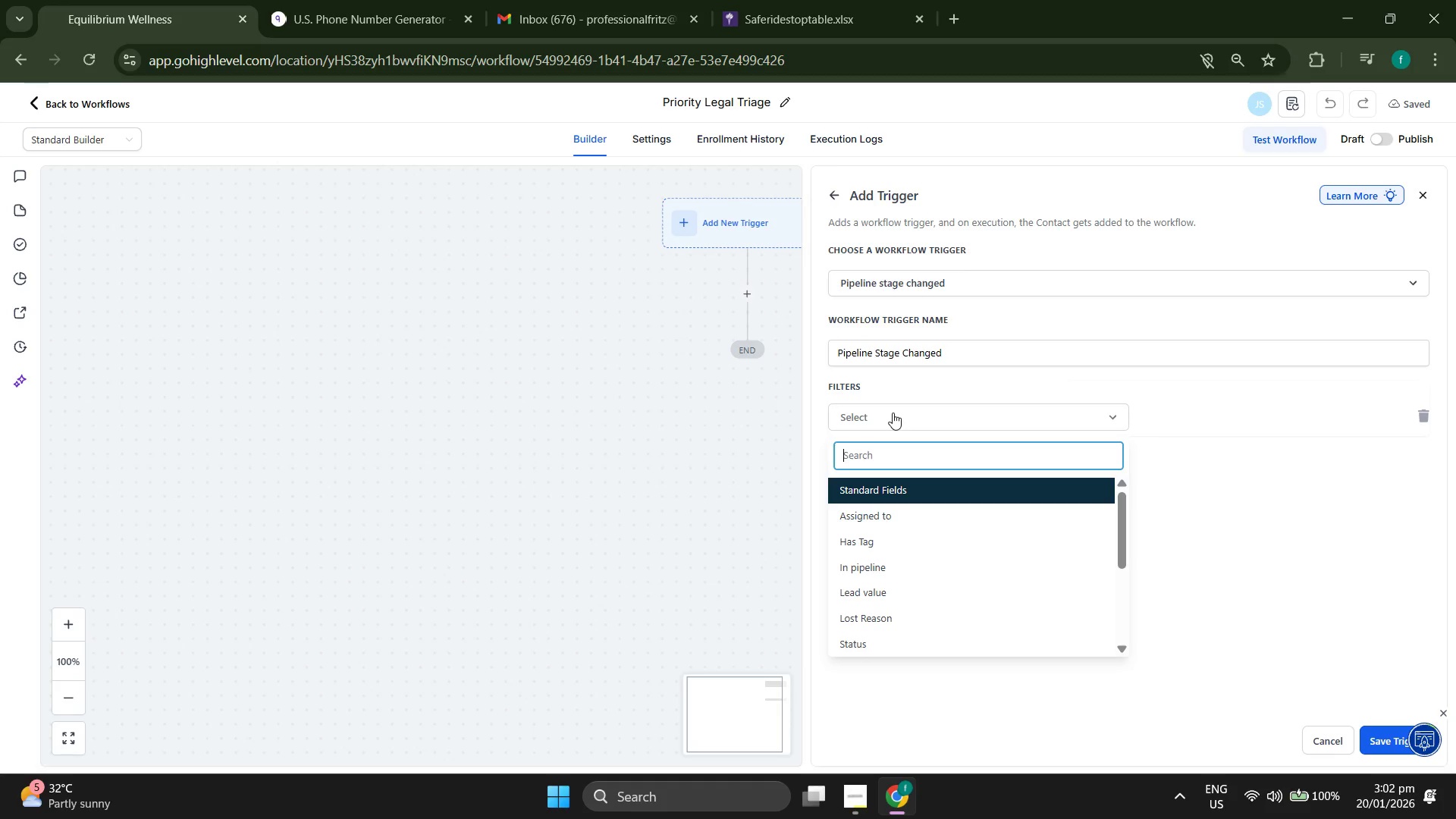 
wait(7.53)
 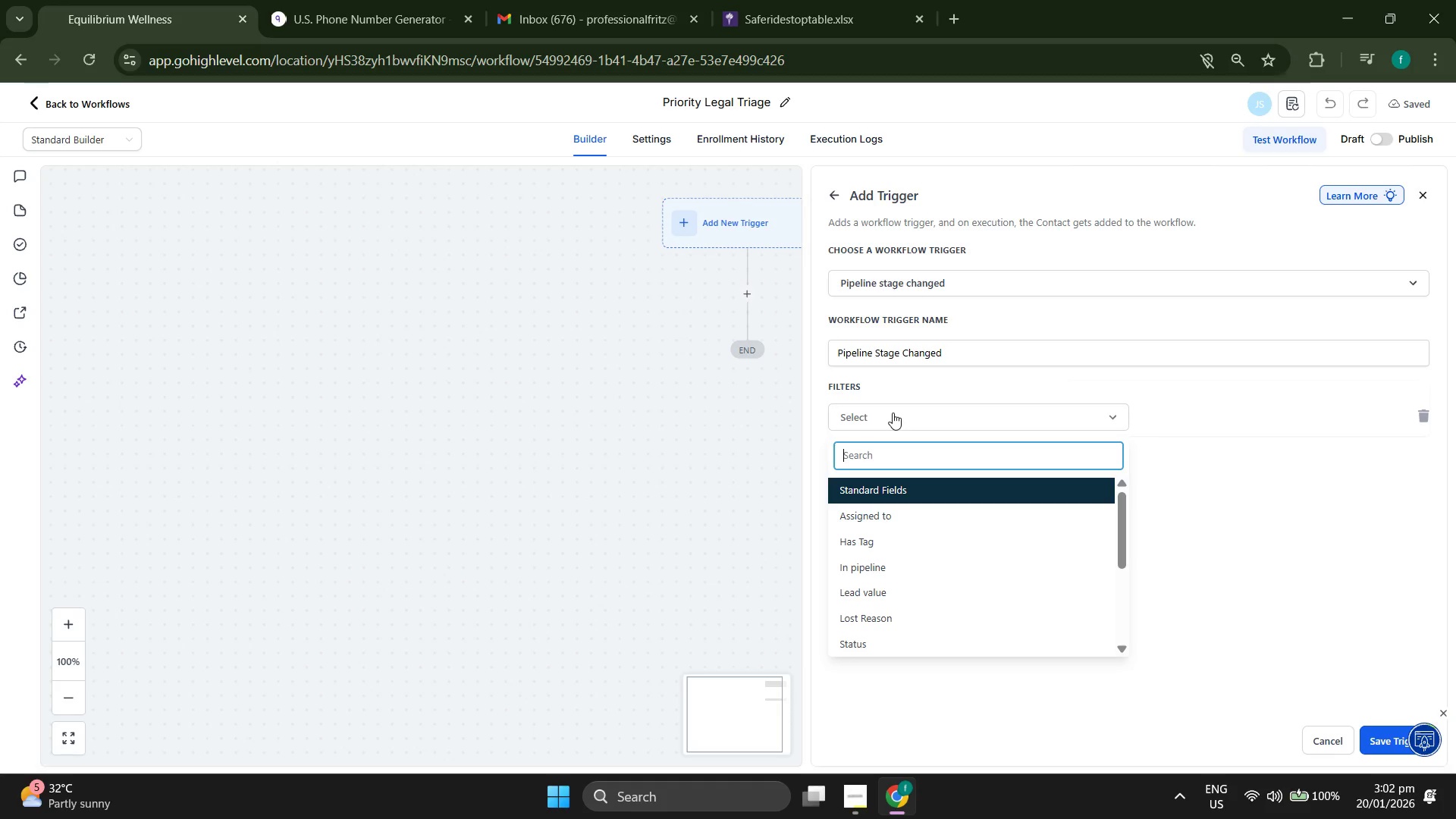 
scroll: coordinate [996, 573], scroll_direction: down, amount: 5.0
 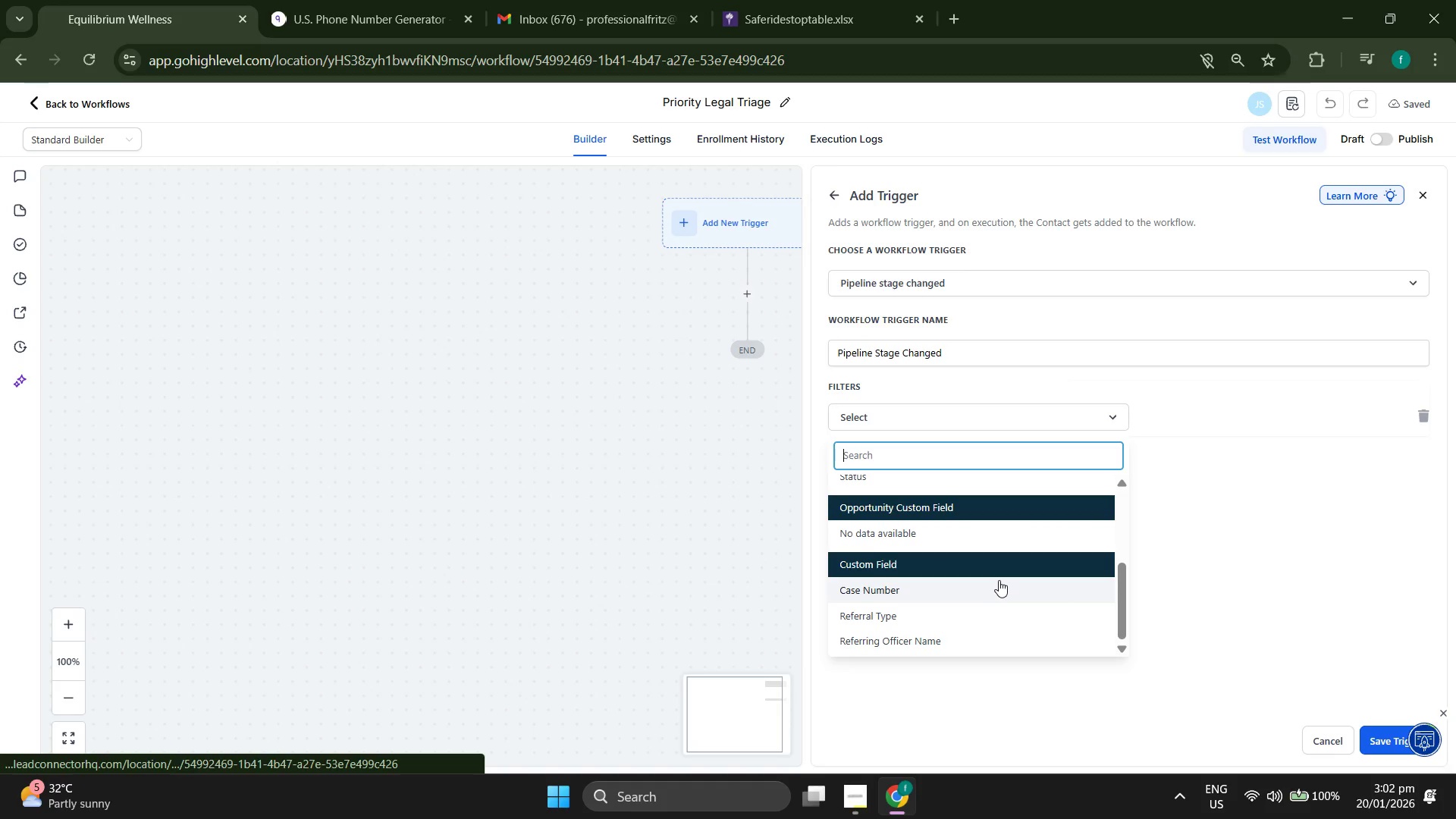 
scroll: coordinate [1006, 573], scroll_direction: up, amount: 2.0
 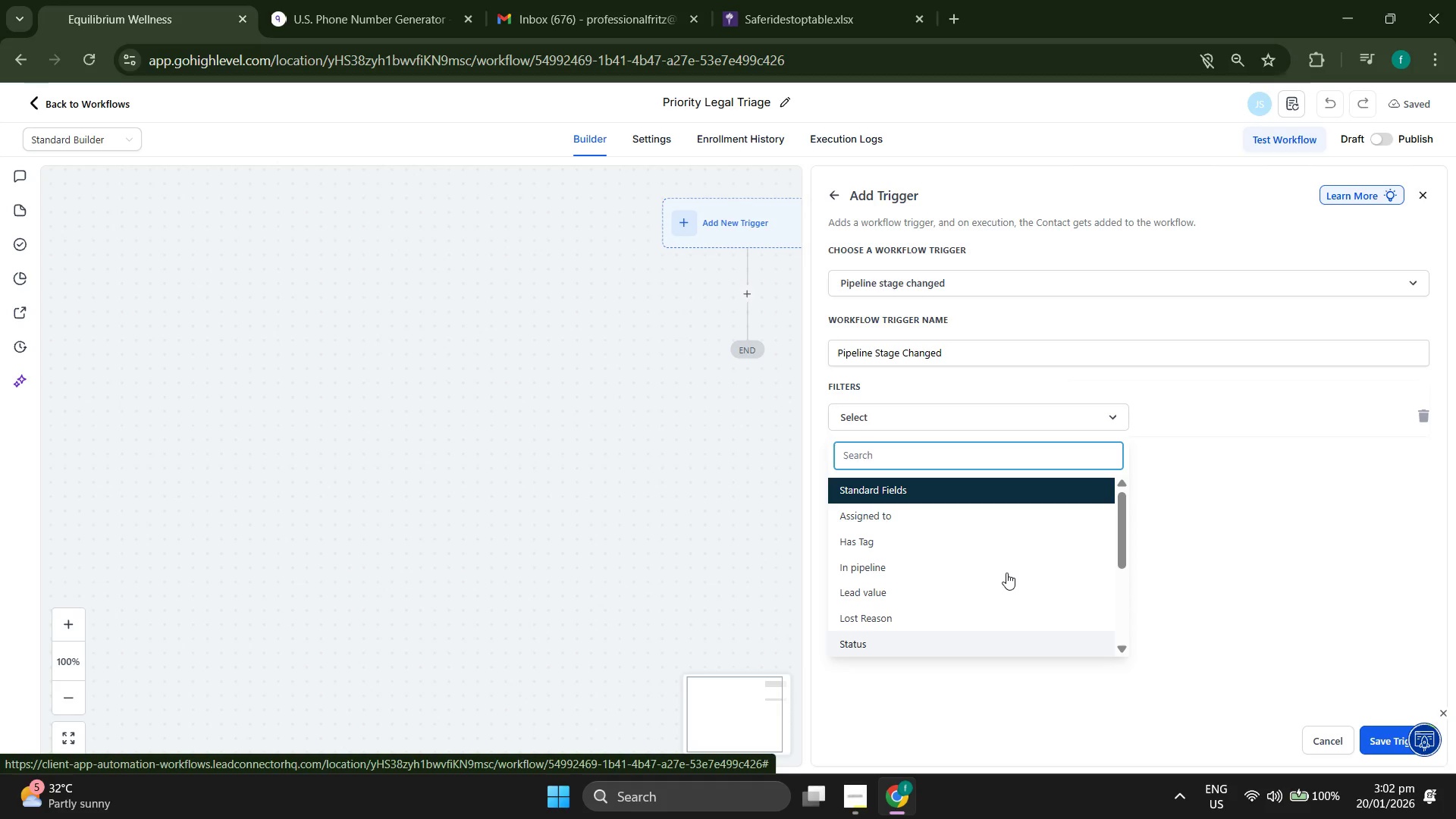 
left_click([1017, 341])
 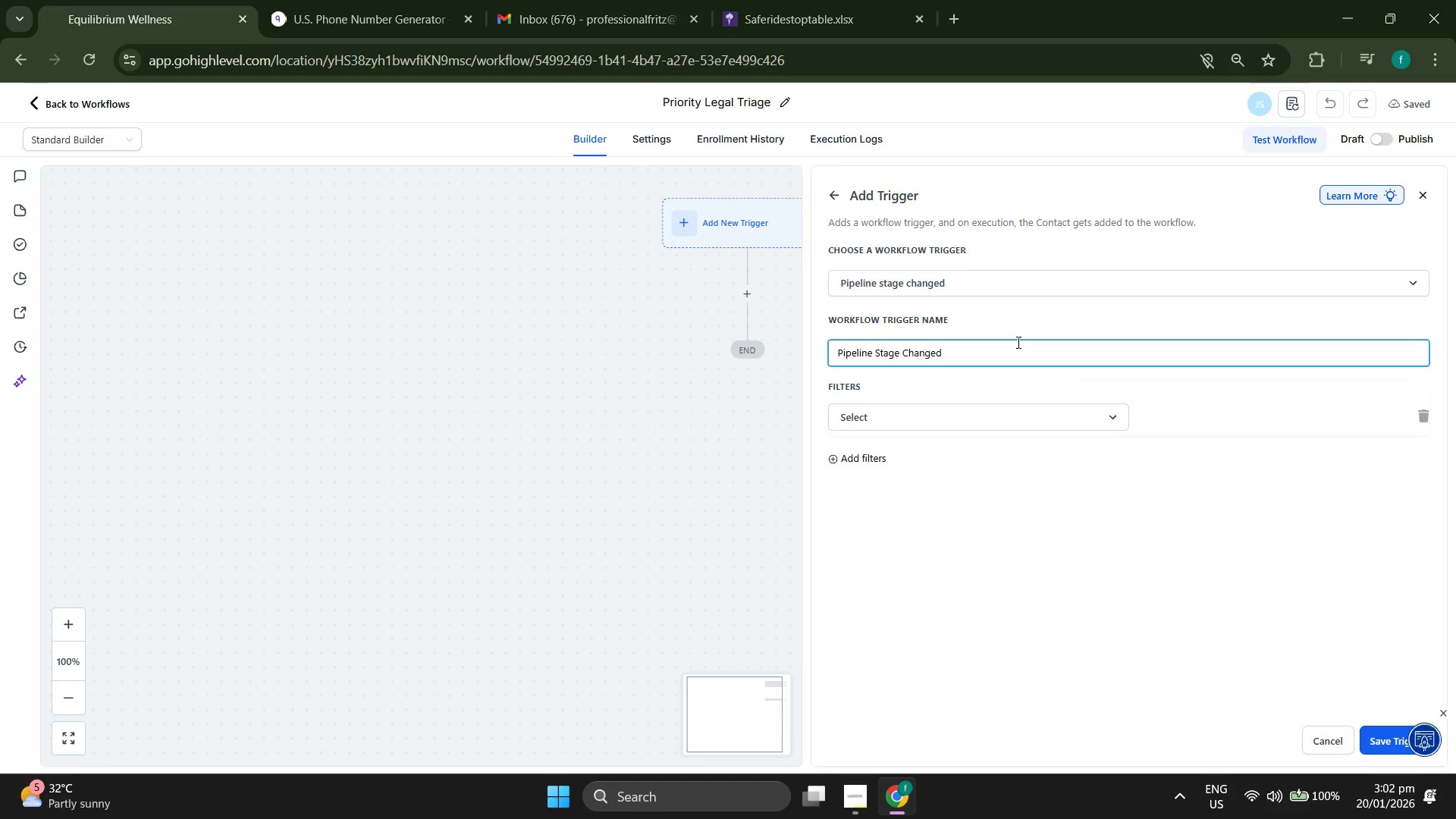 
wait(9.78)
 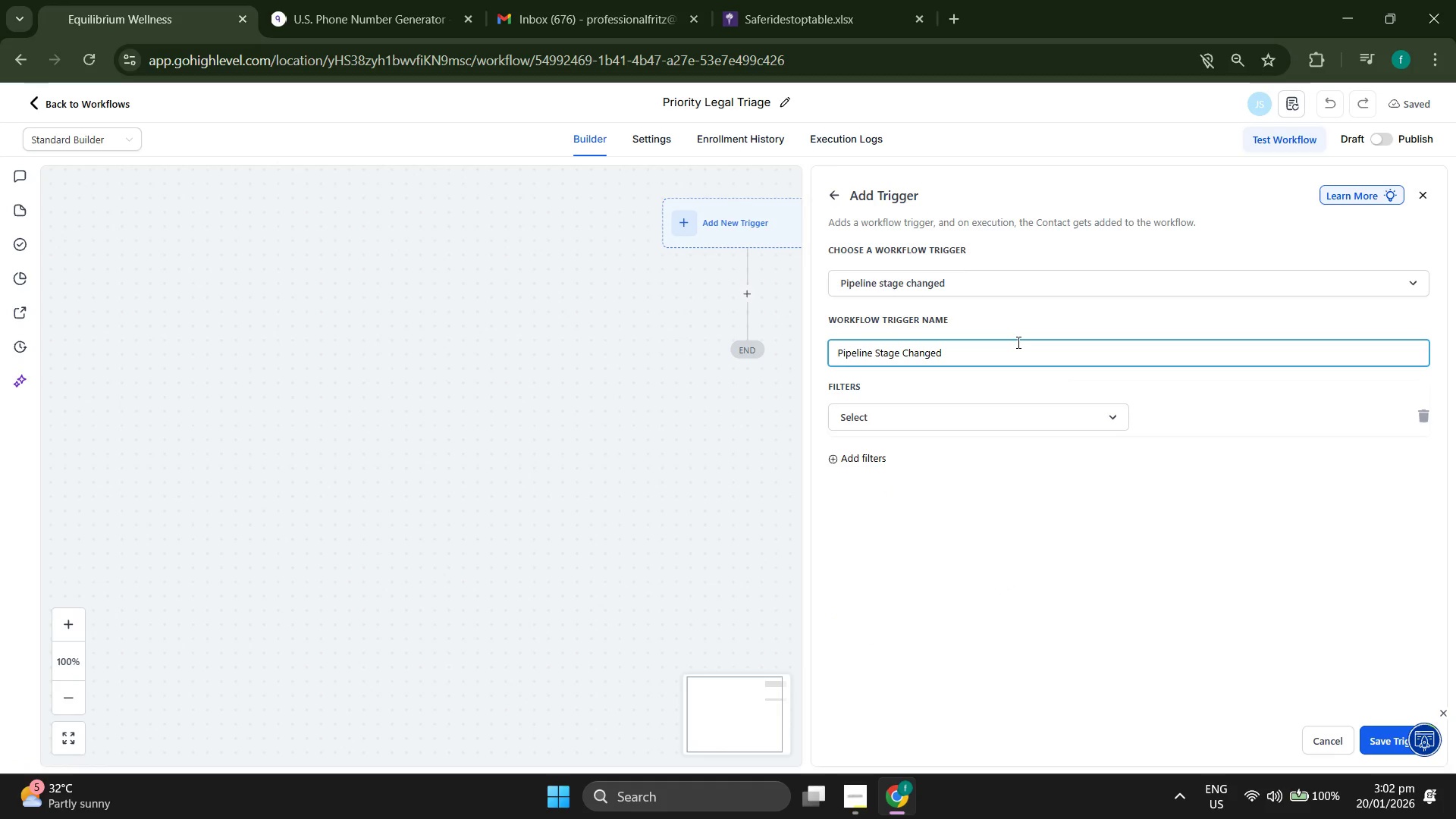 
left_click([955, 412])
 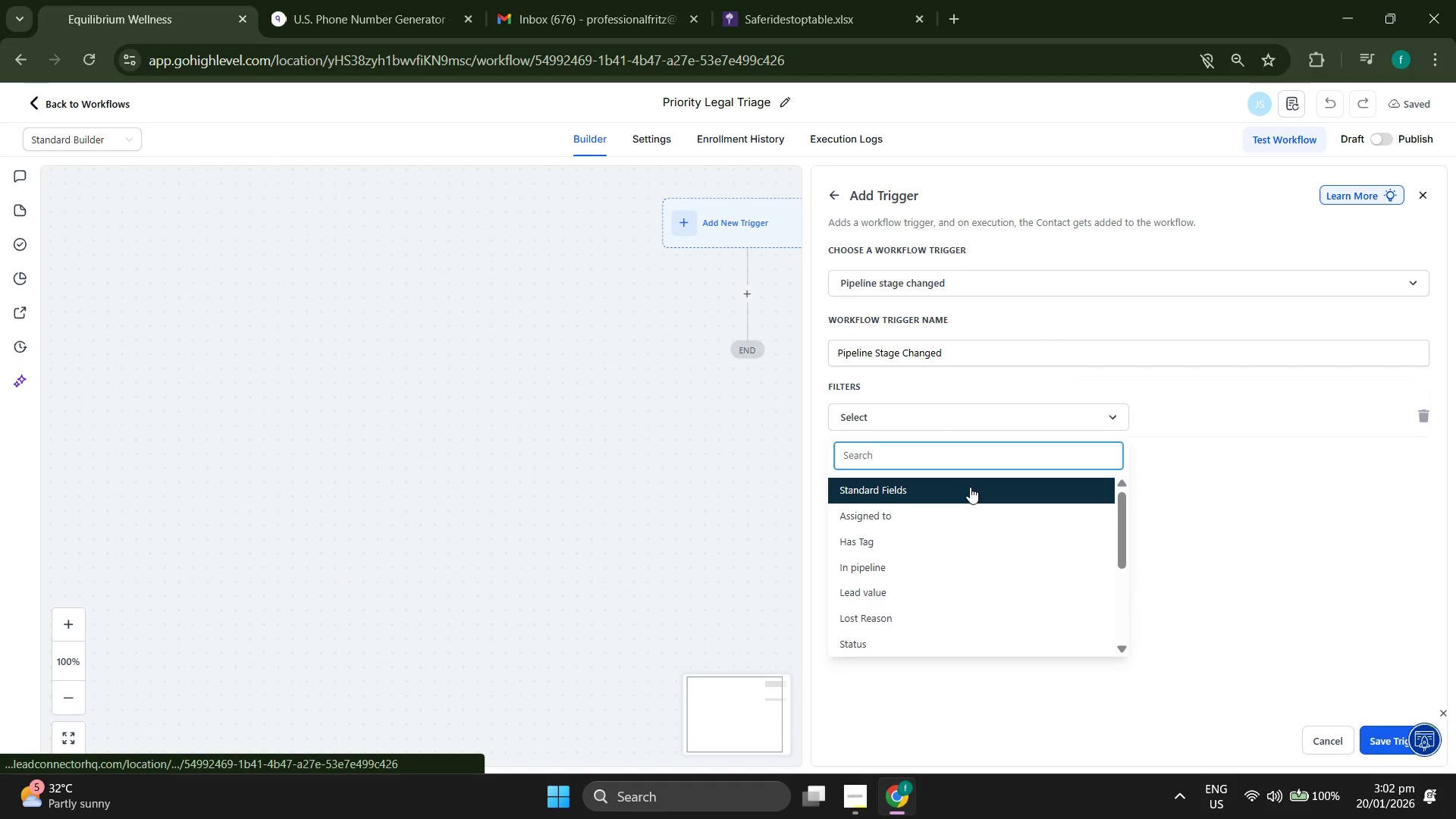 
scroll: coordinate [977, 516], scroll_direction: down, amount: 2.0
 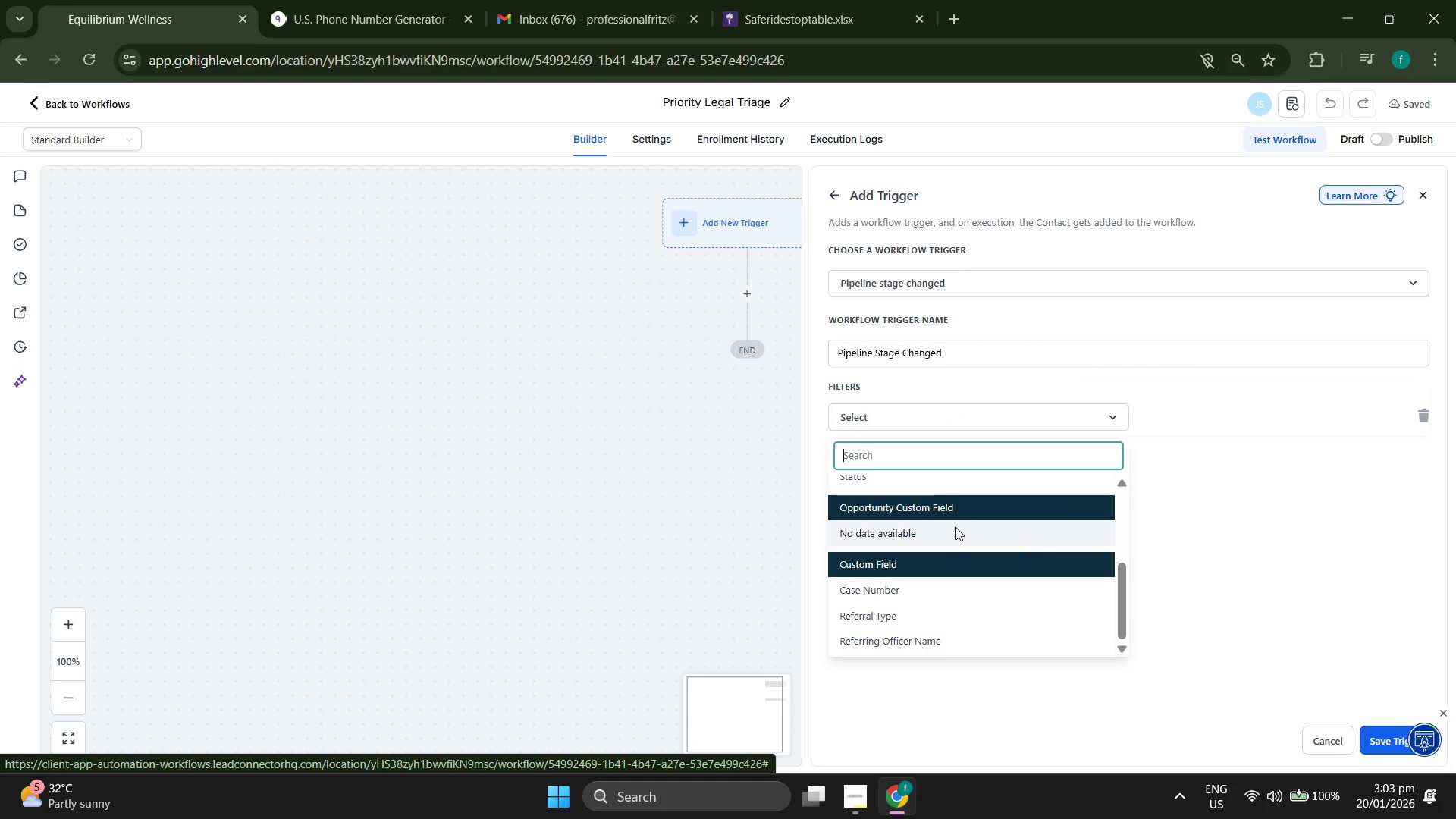 
wait(5.14)
 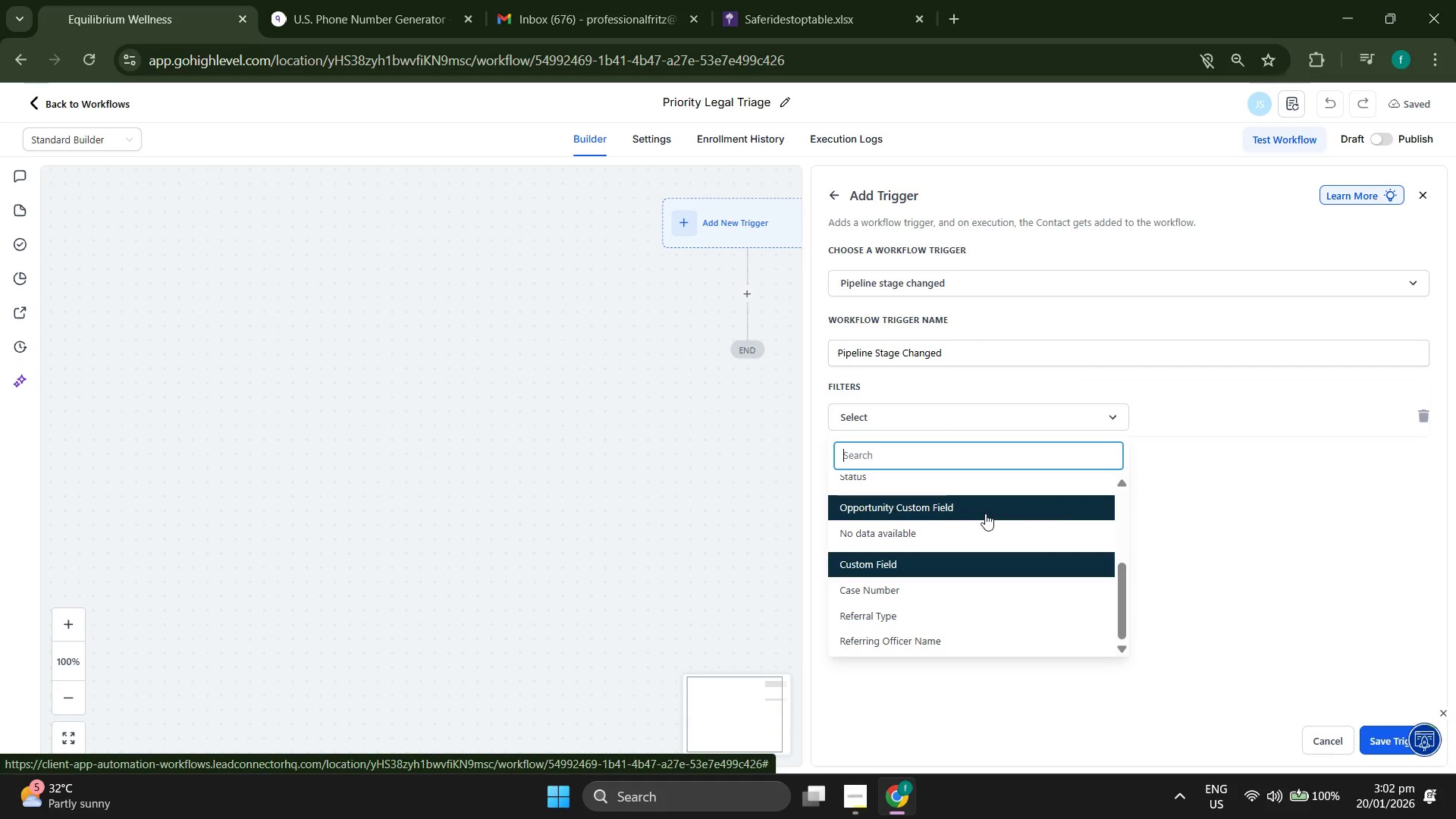 
scroll: coordinate [974, 566], scroll_direction: up, amount: 2.0
 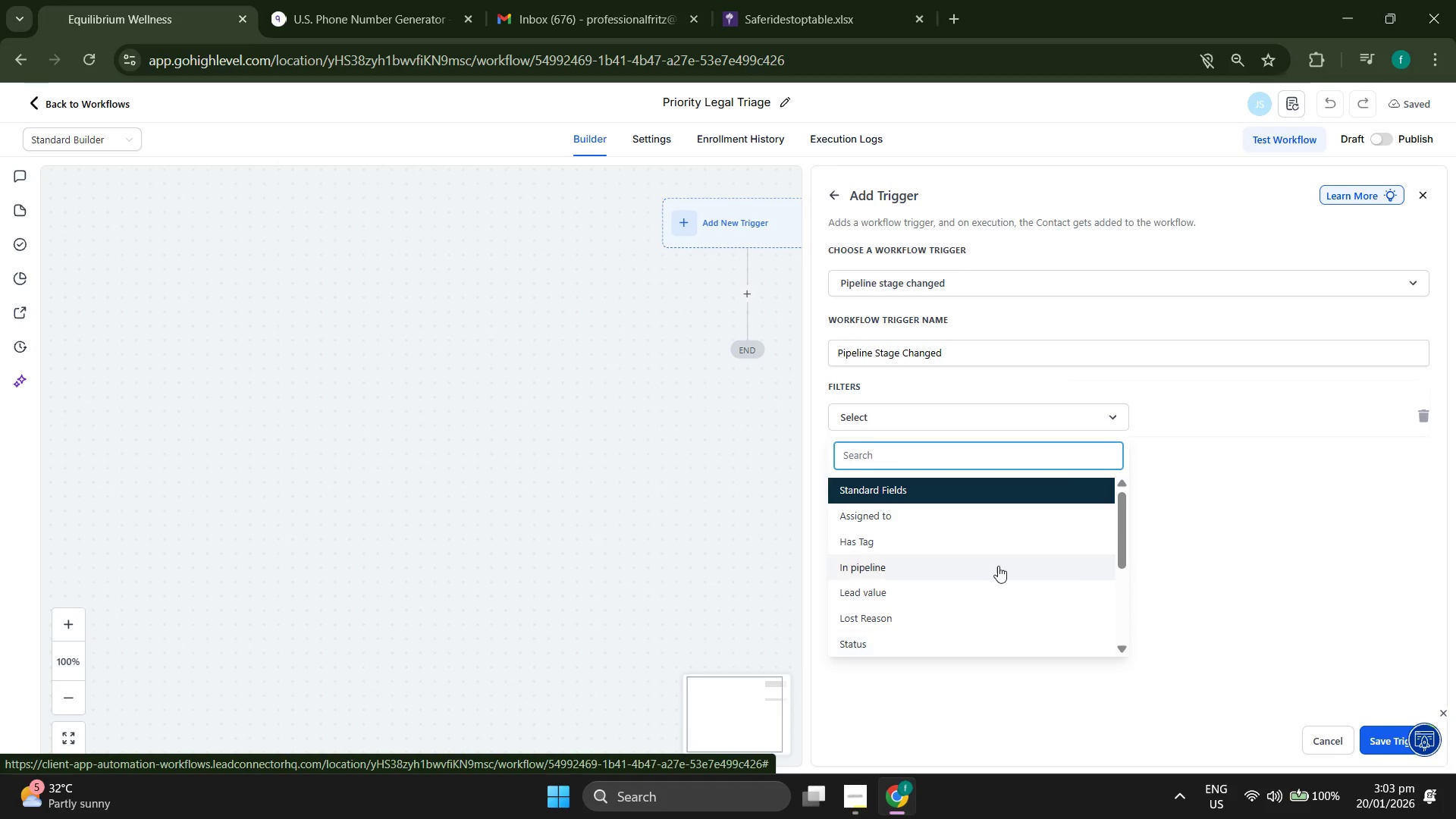 
left_click([1244, 548])
 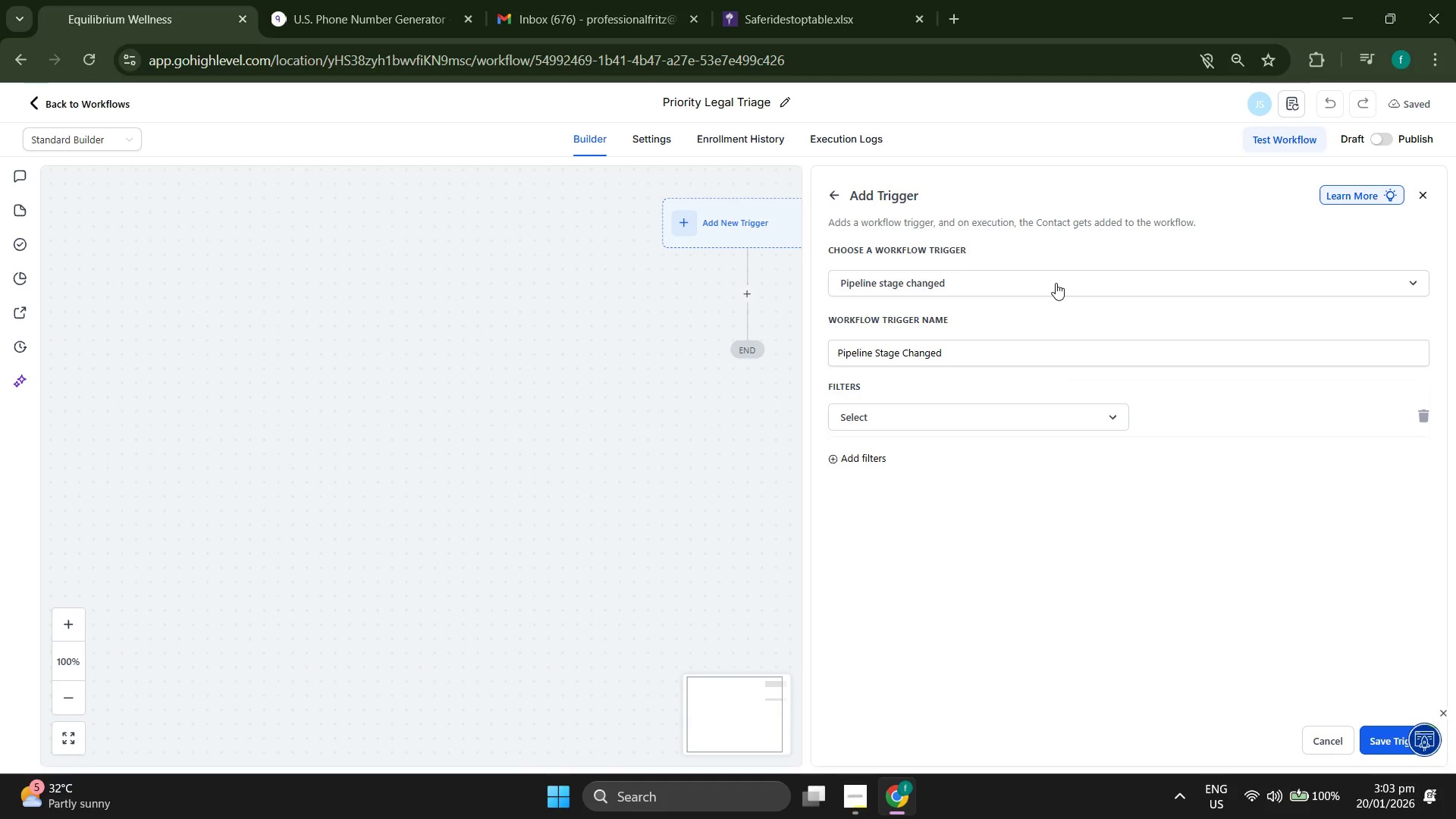 
left_click([1054, 281])
 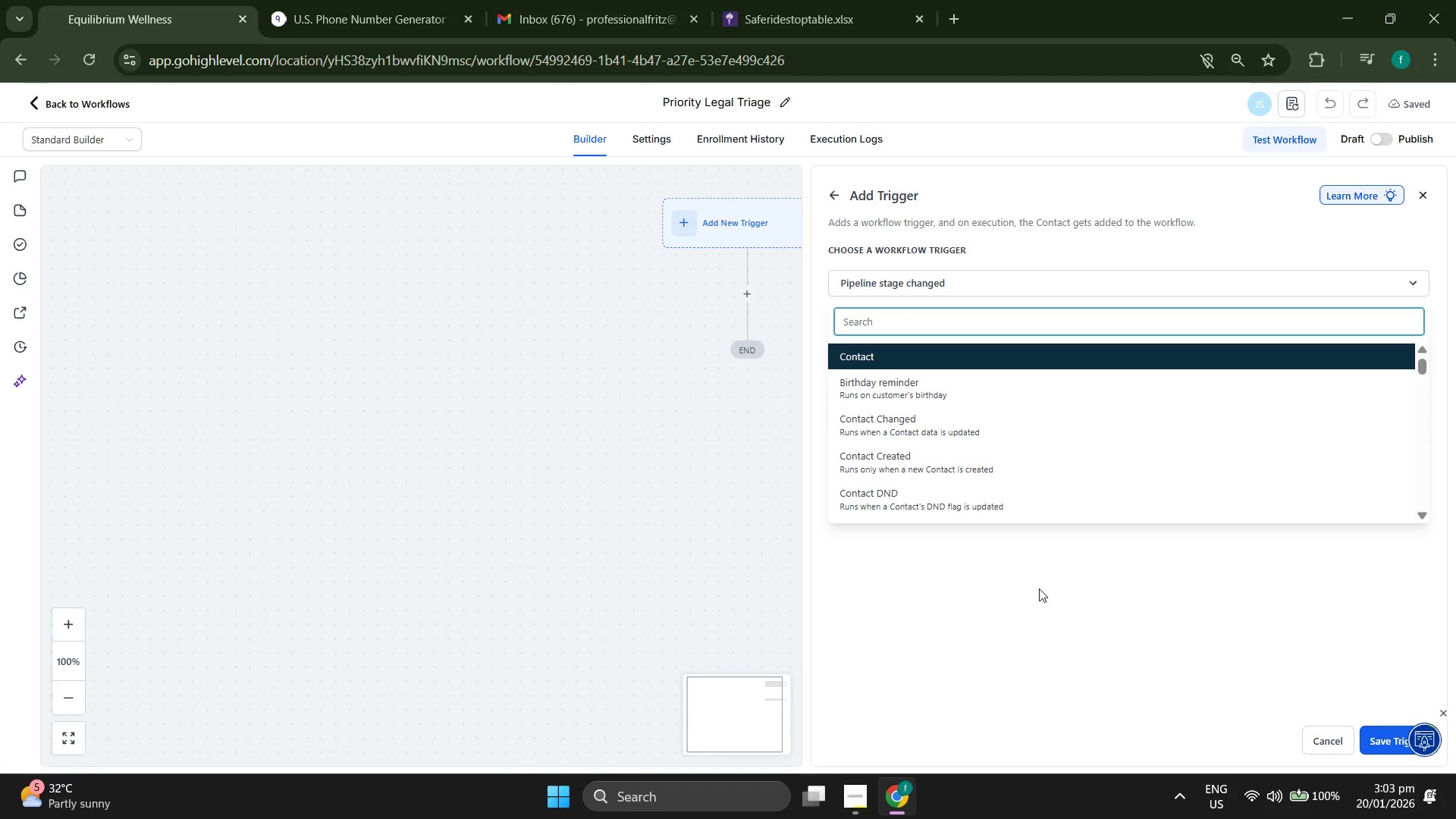 
left_click([985, 350])
 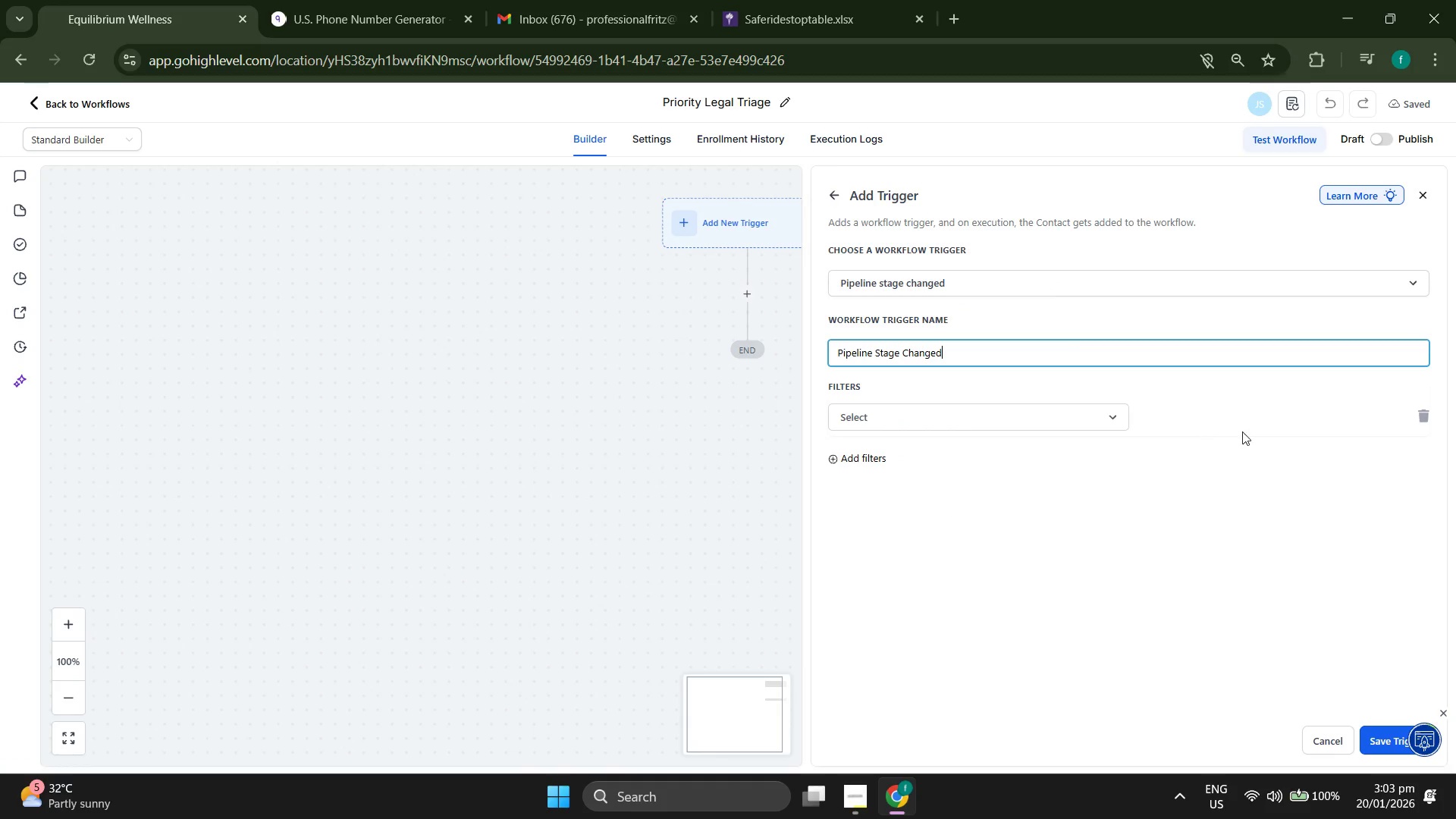 
left_click([1093, 410])
 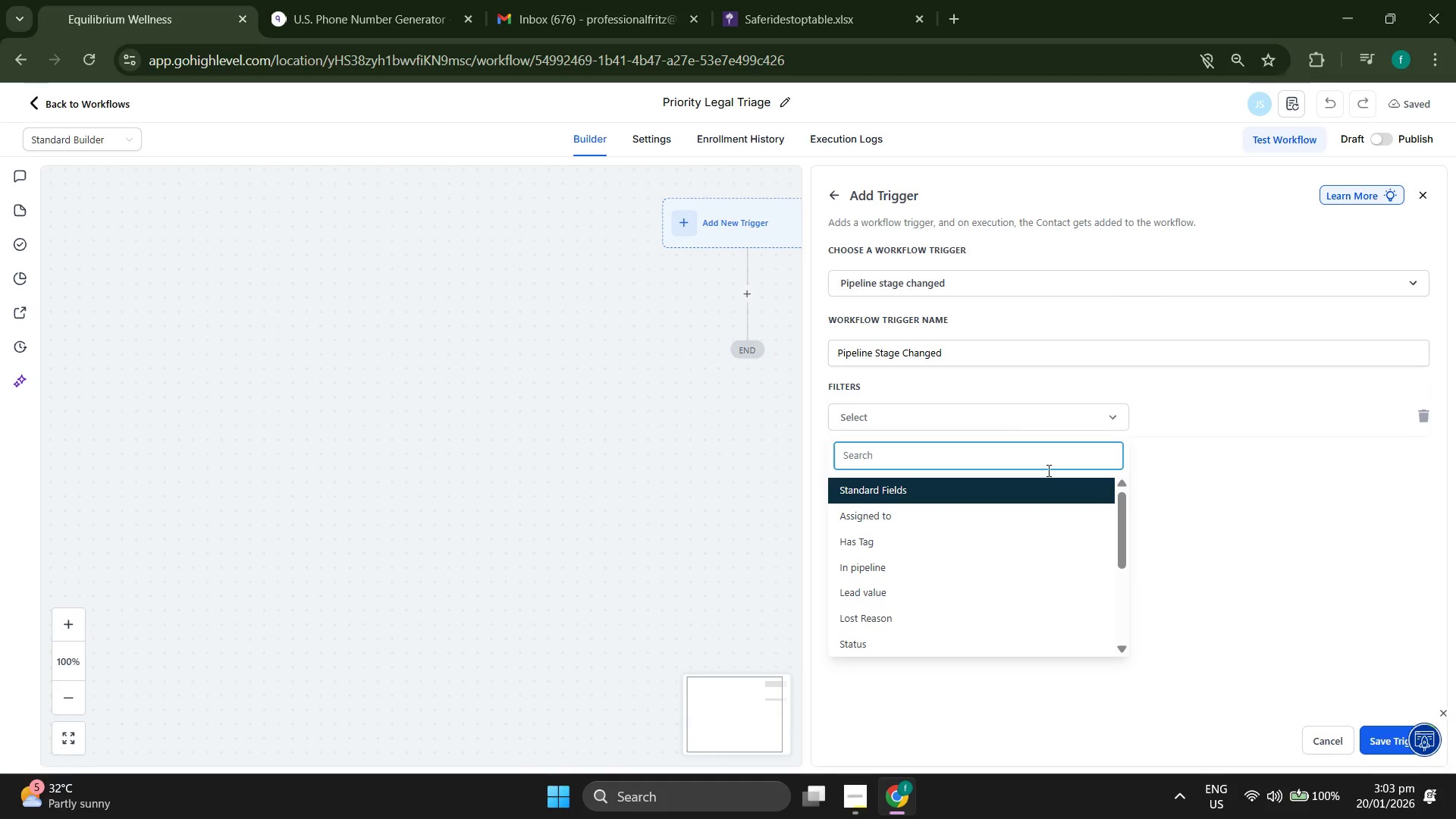 
scroll: coordinate [1006, 535], scroll_direction: up, amount: 2.0
 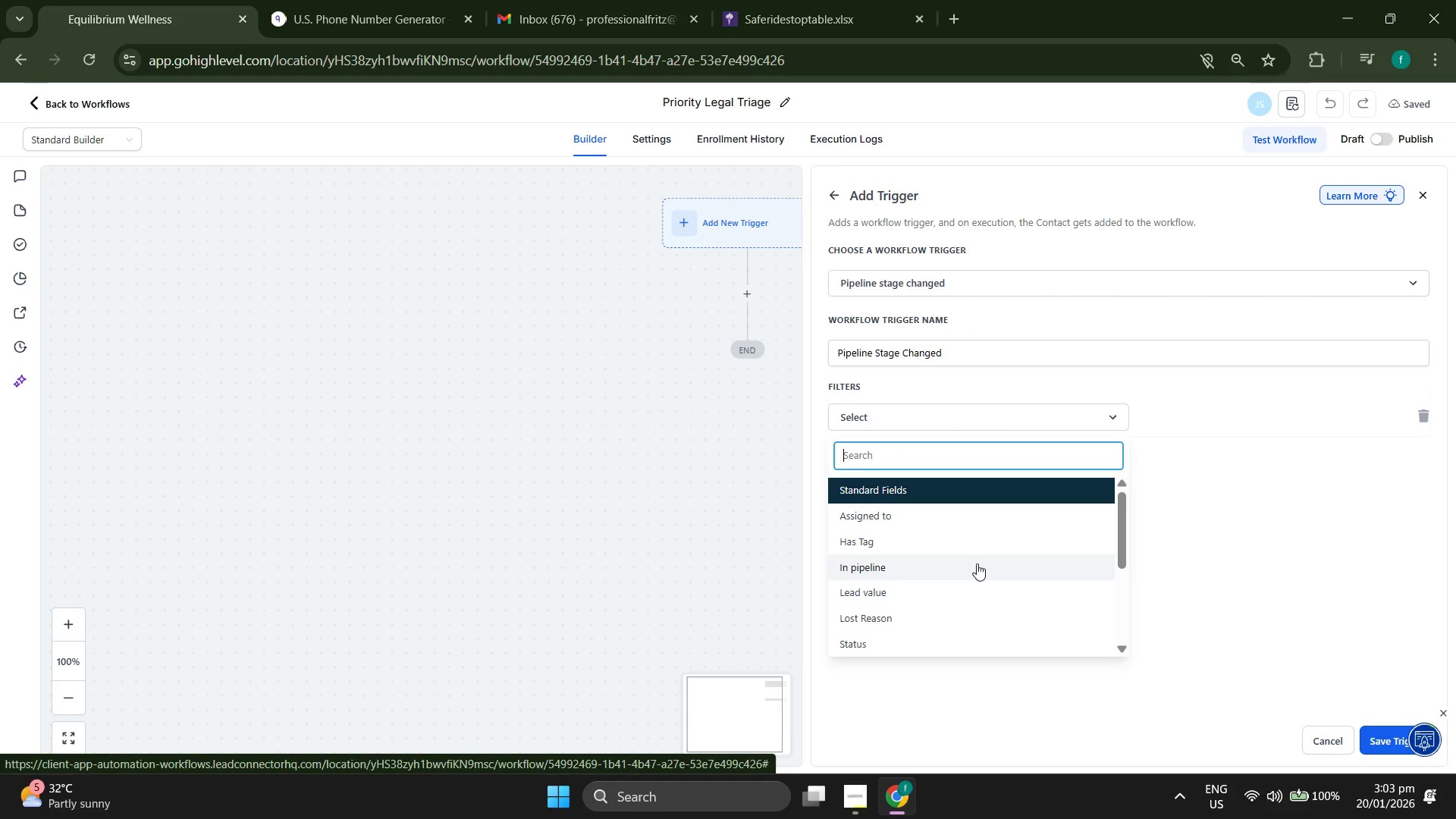 
left_click([977, 563])
 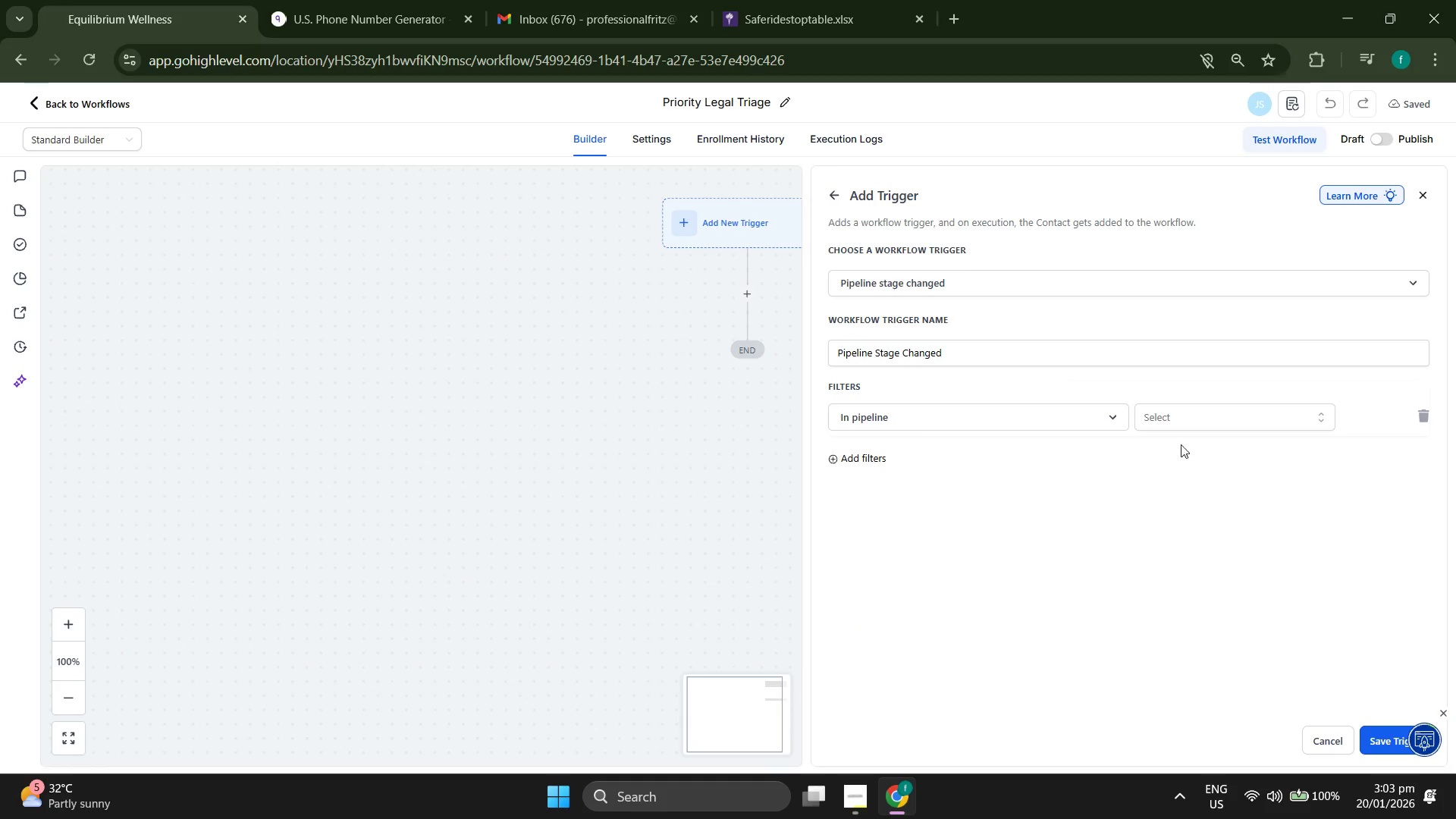 
left_click([1228, 423])
 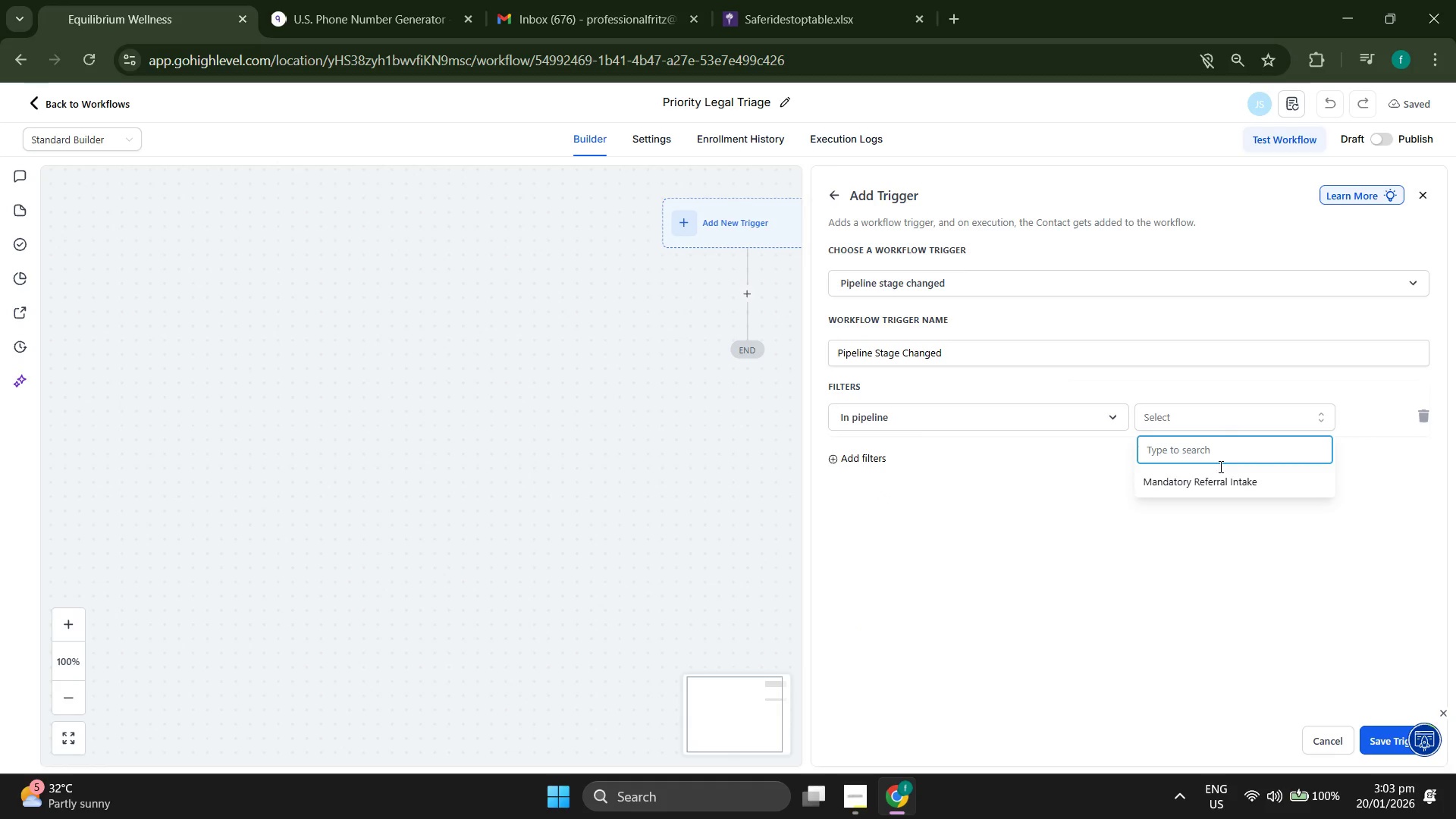 
left_click([1216, 481])
 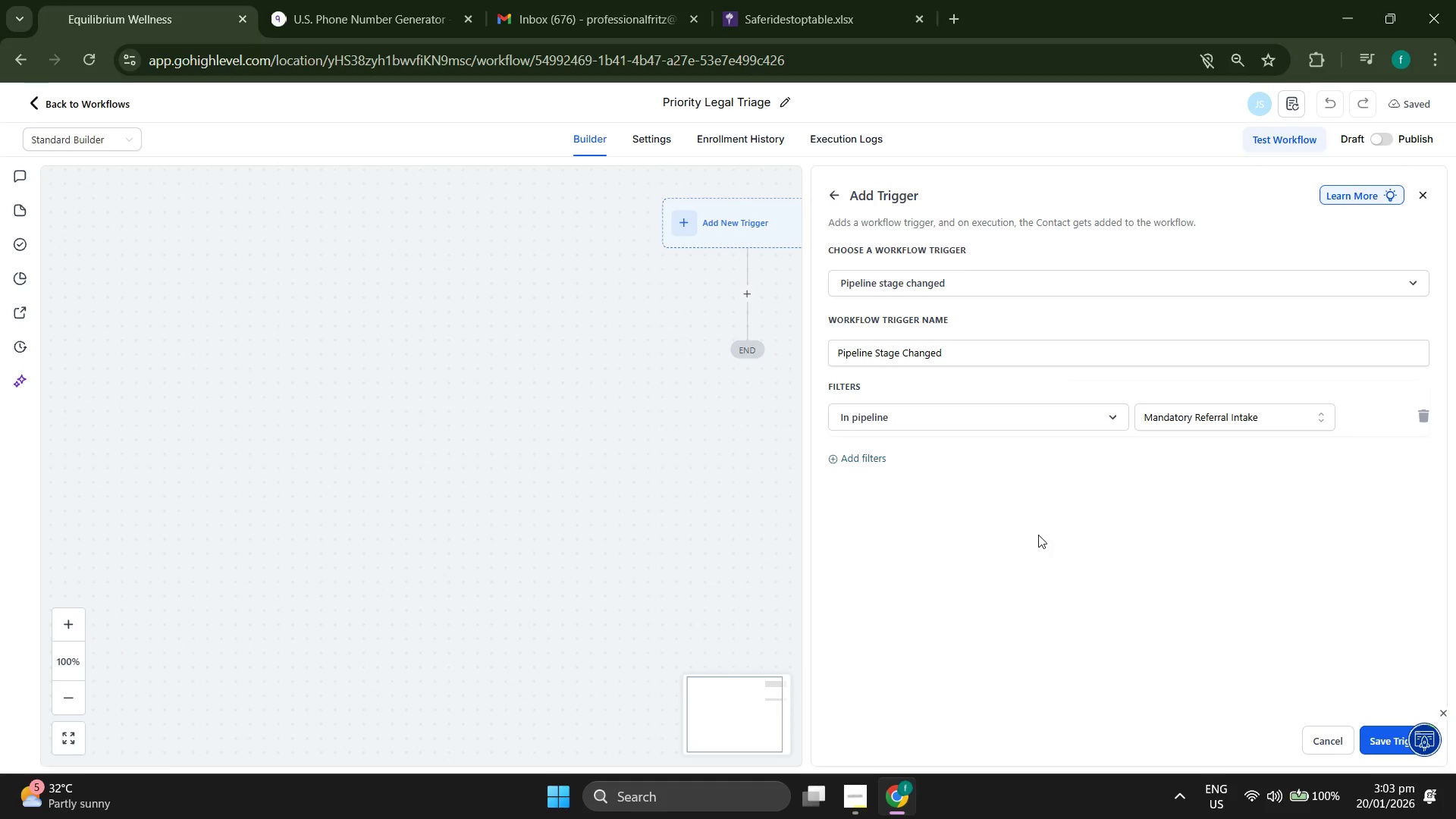 
wait(12.5)
 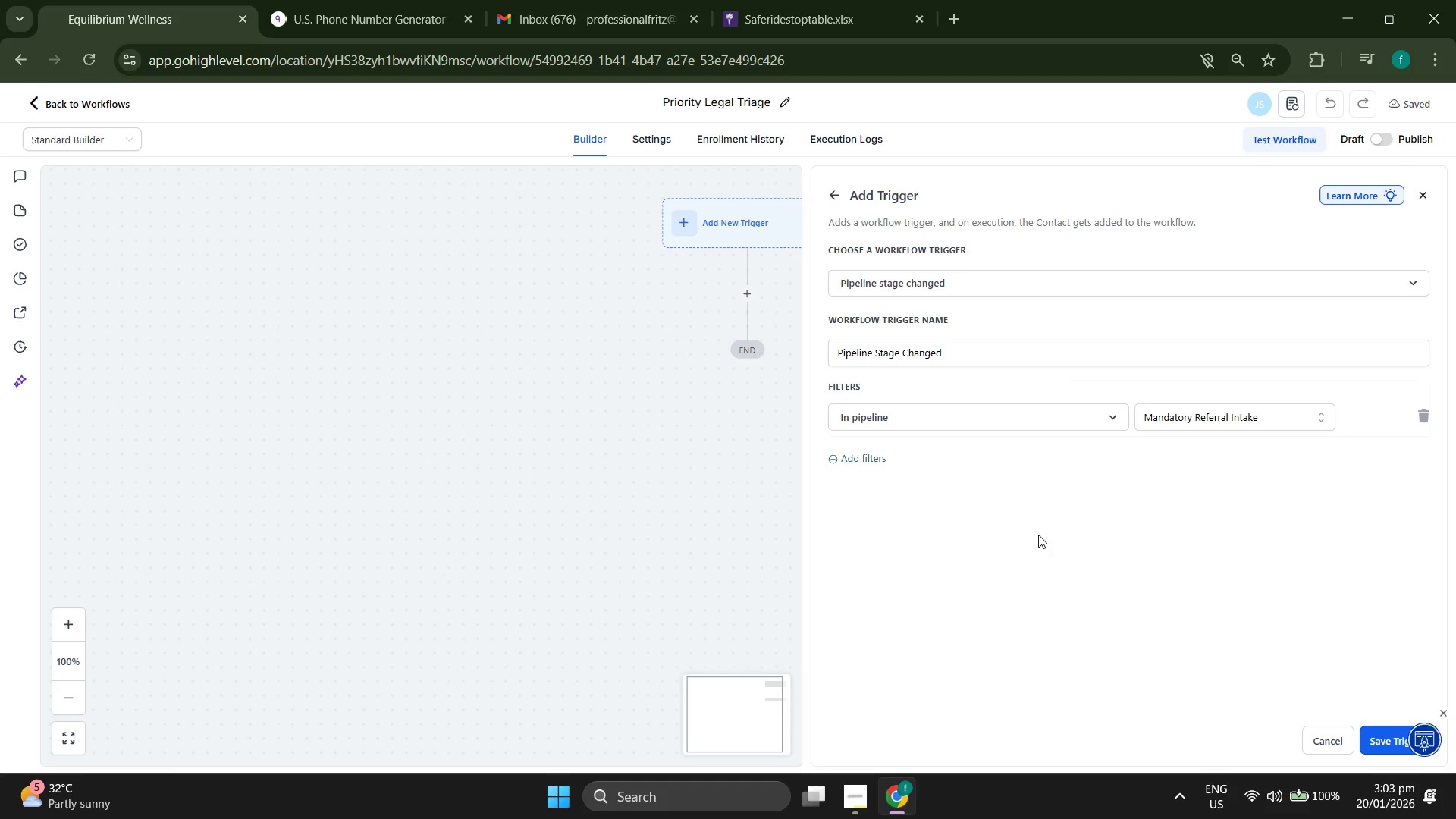 
left_click([881, 452])
 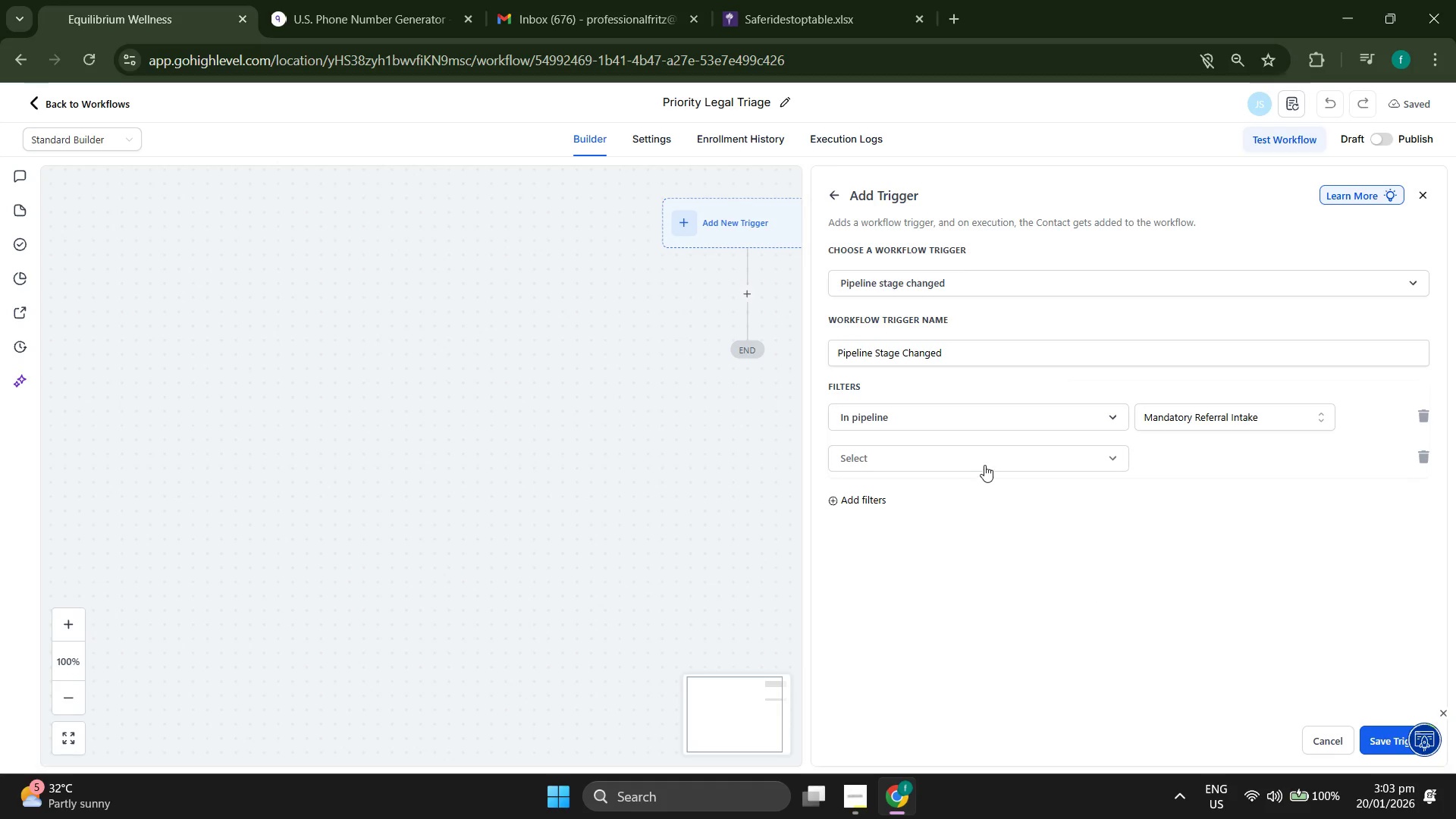 
left_click([984, 460])
 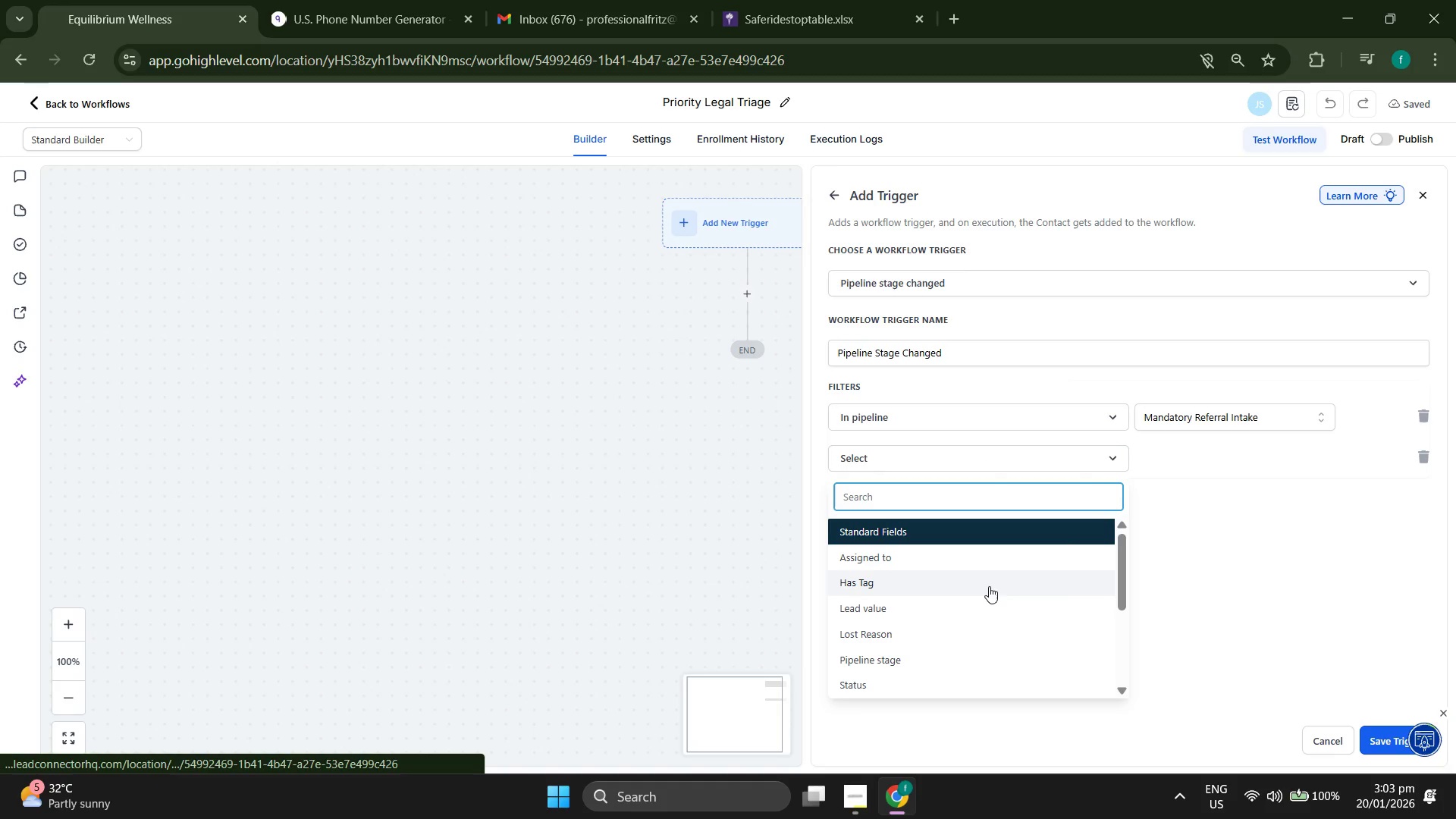 
scroll: coordinate [989, 586], scroll_direction: down, amount: 3.0
 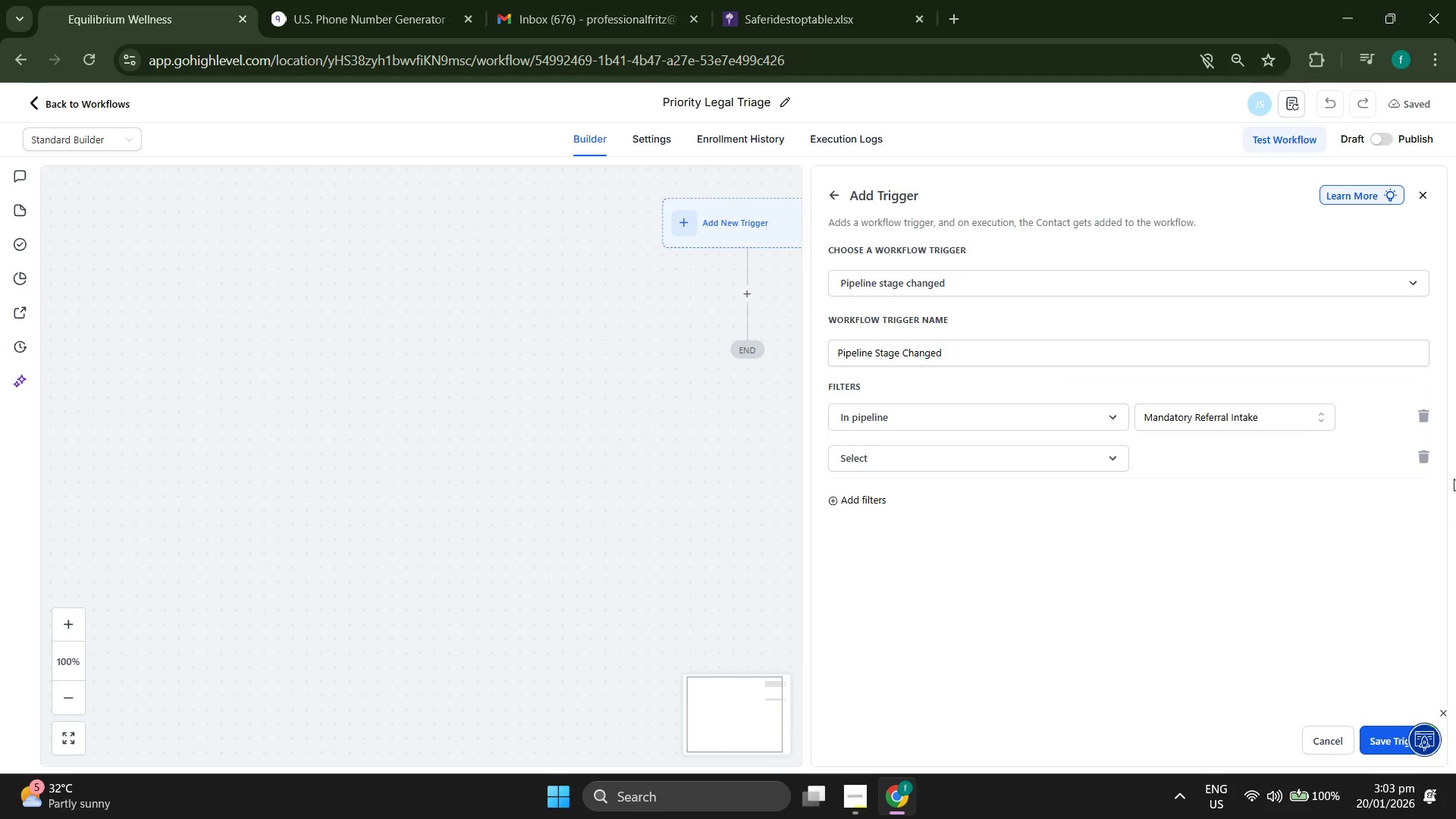 
left_click([1421, 459])
 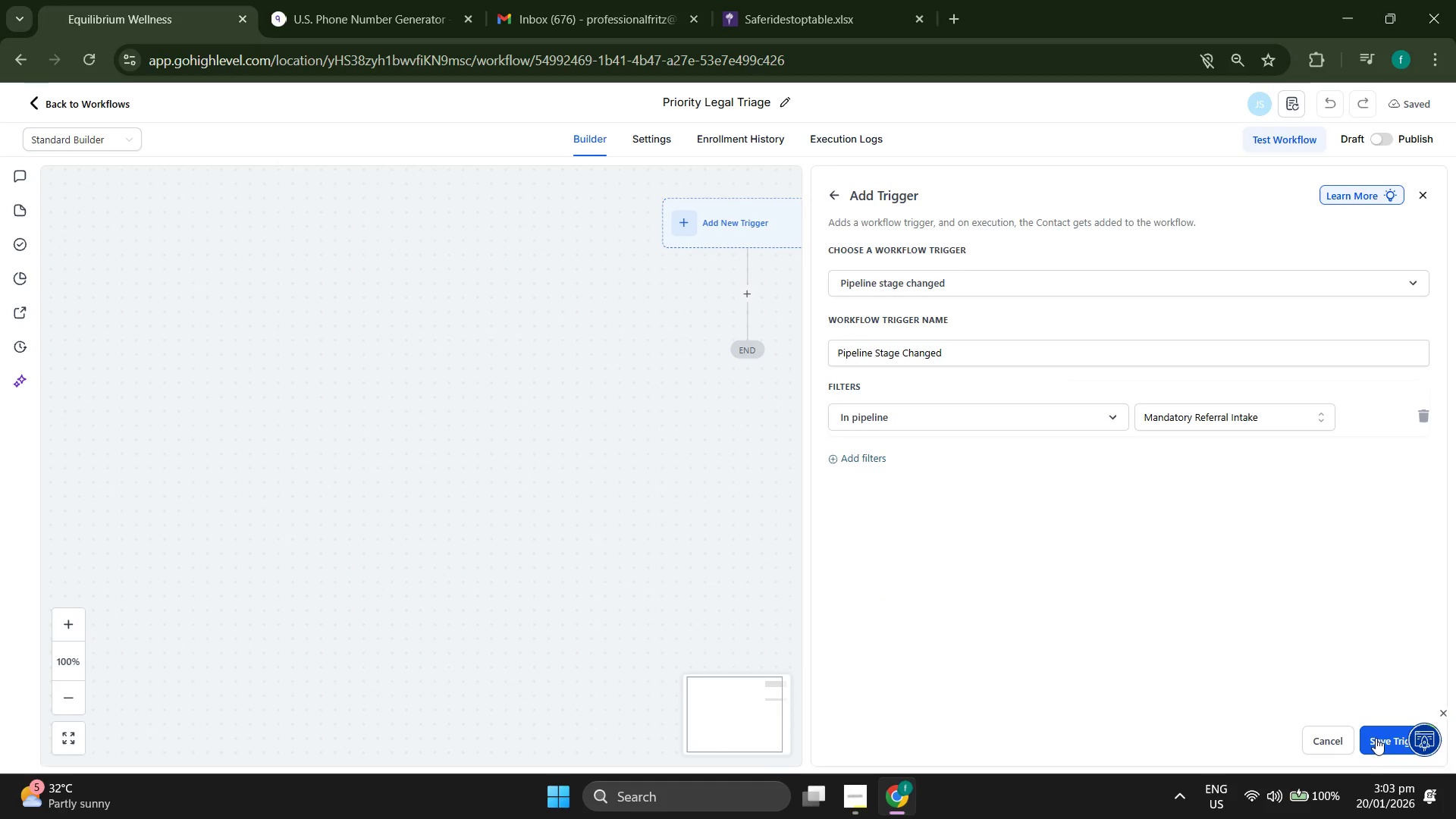 
left_click([1386, 744])
 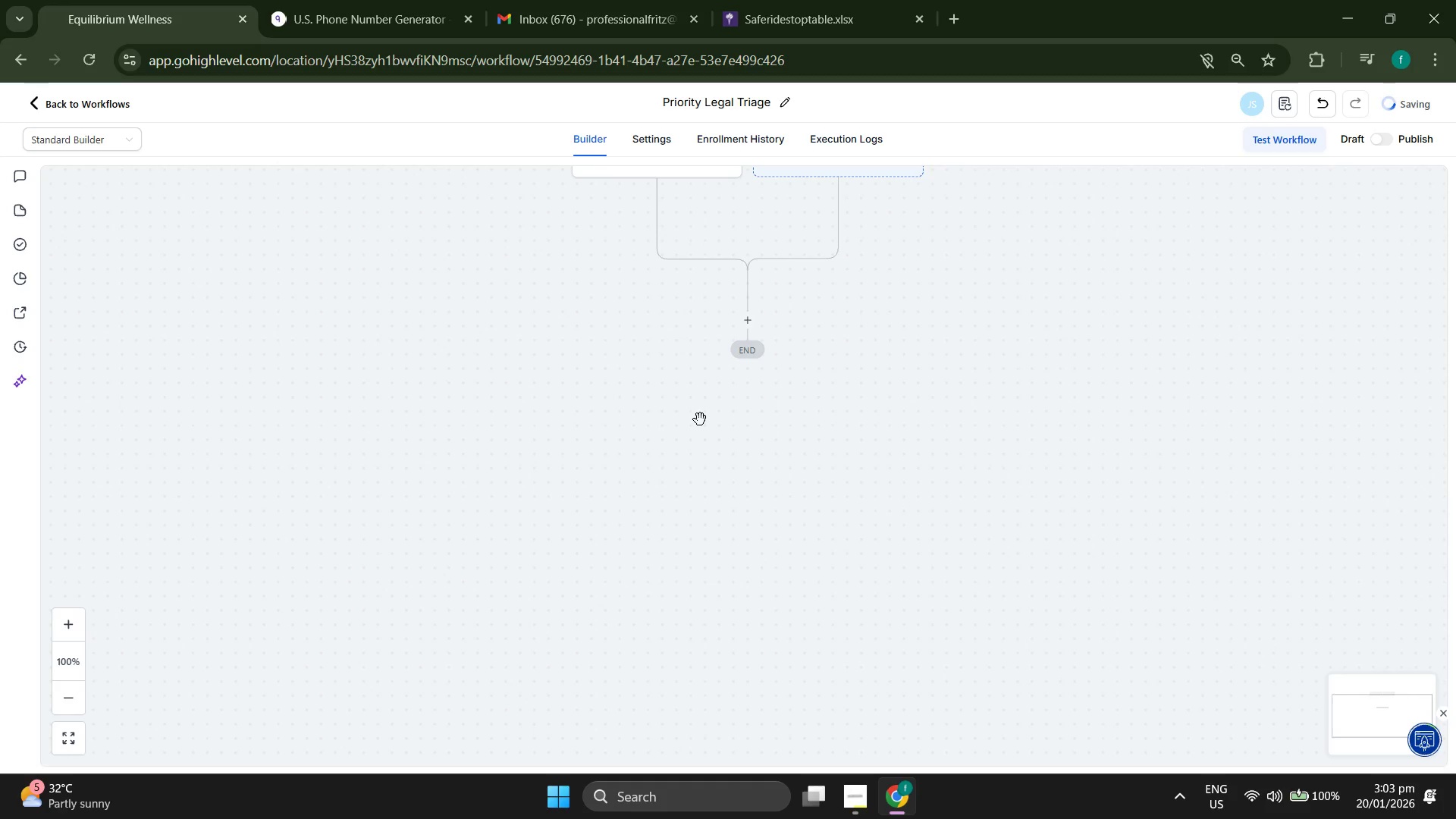 
scroll: coordinate [818, 445], scroll_direction: up, amount: 2.0
 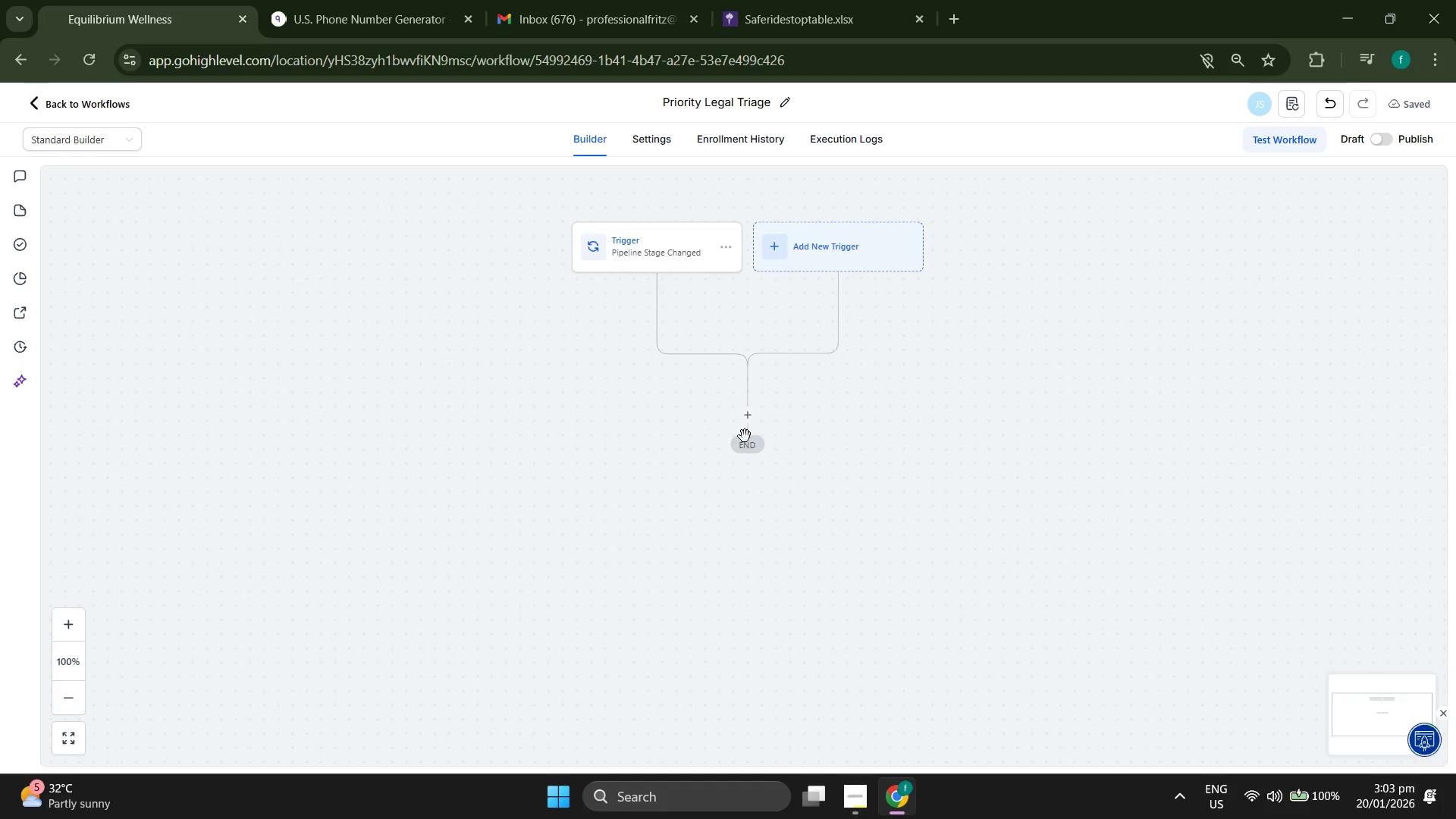 
left_click([836, 246])
 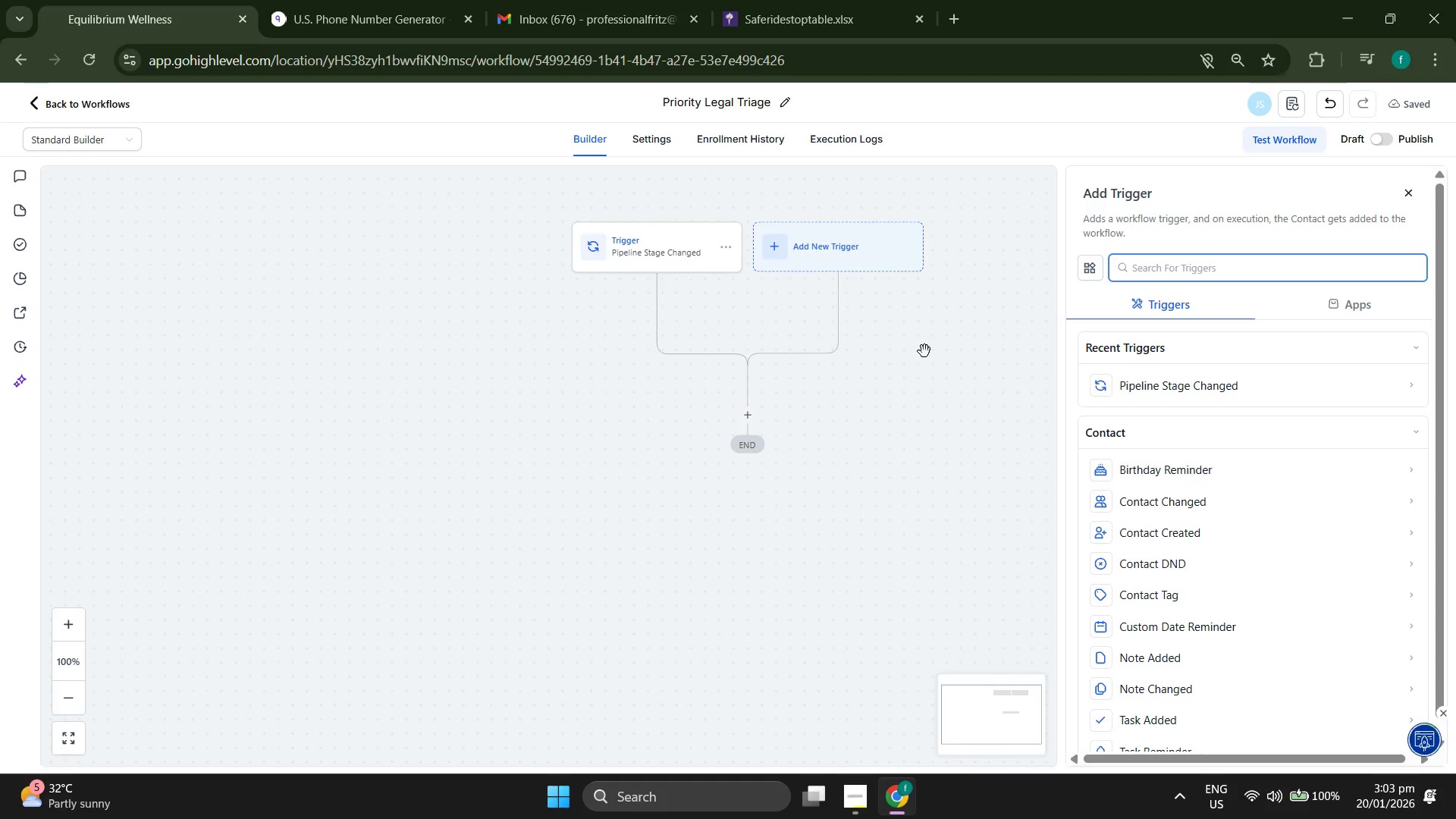 
type(cont)
key(Backspace)
key(Backspace)
key(Backspace)
key(Backspace)
key(Backspace)
type(add)
 